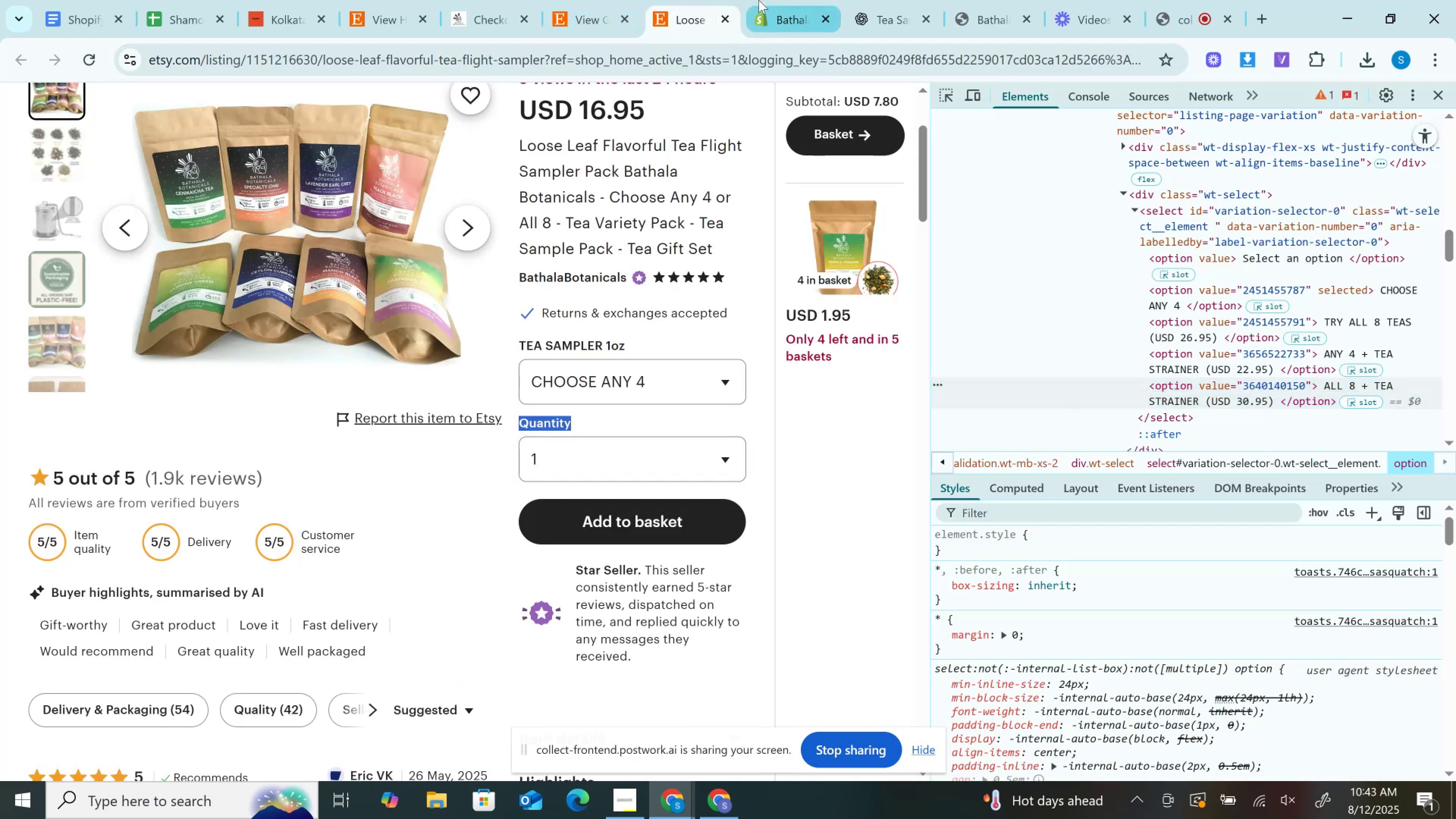 
left_click([759, 0])
 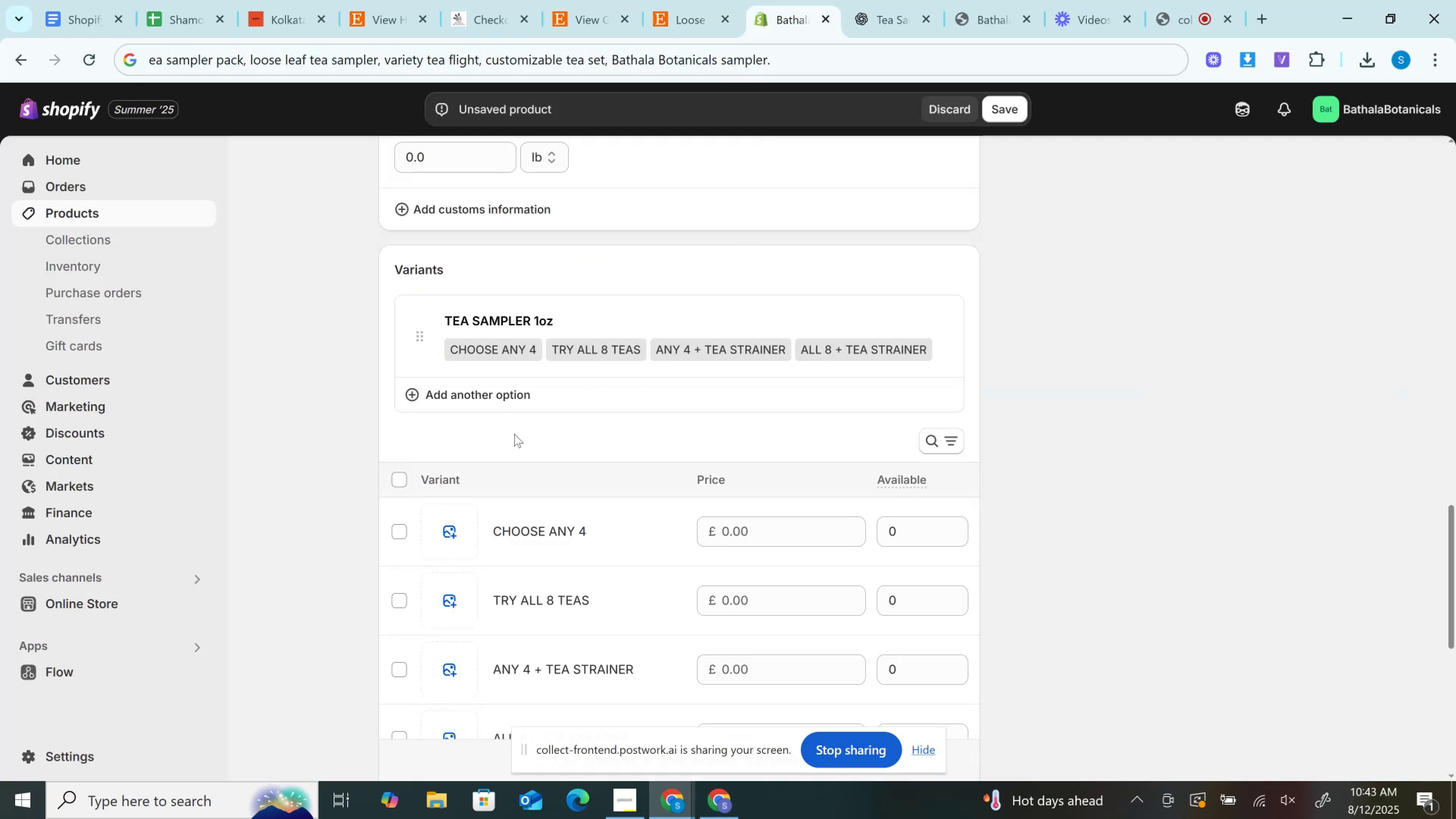 
left_click([483, 392])
 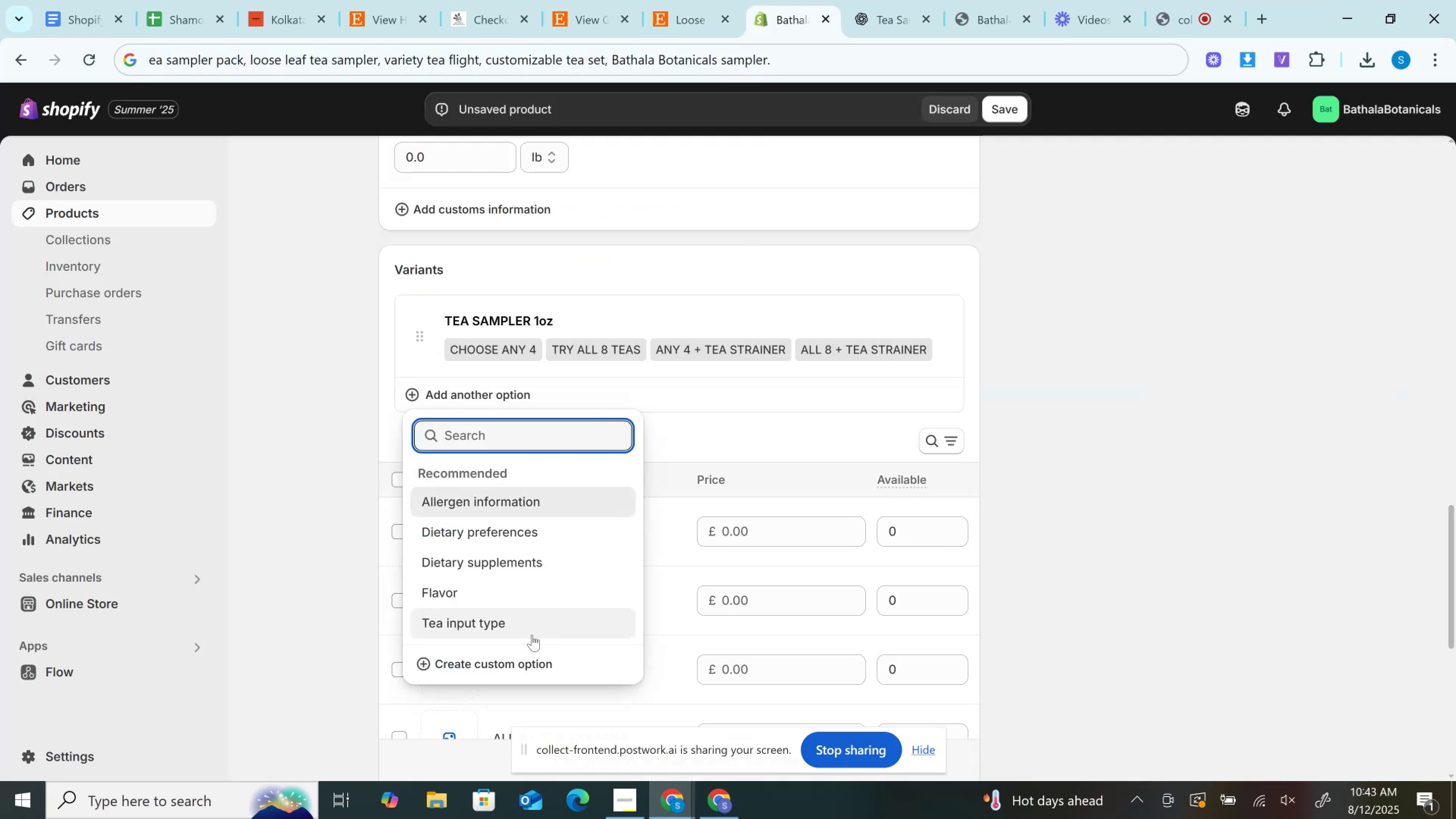 
left_click([540, 666])
 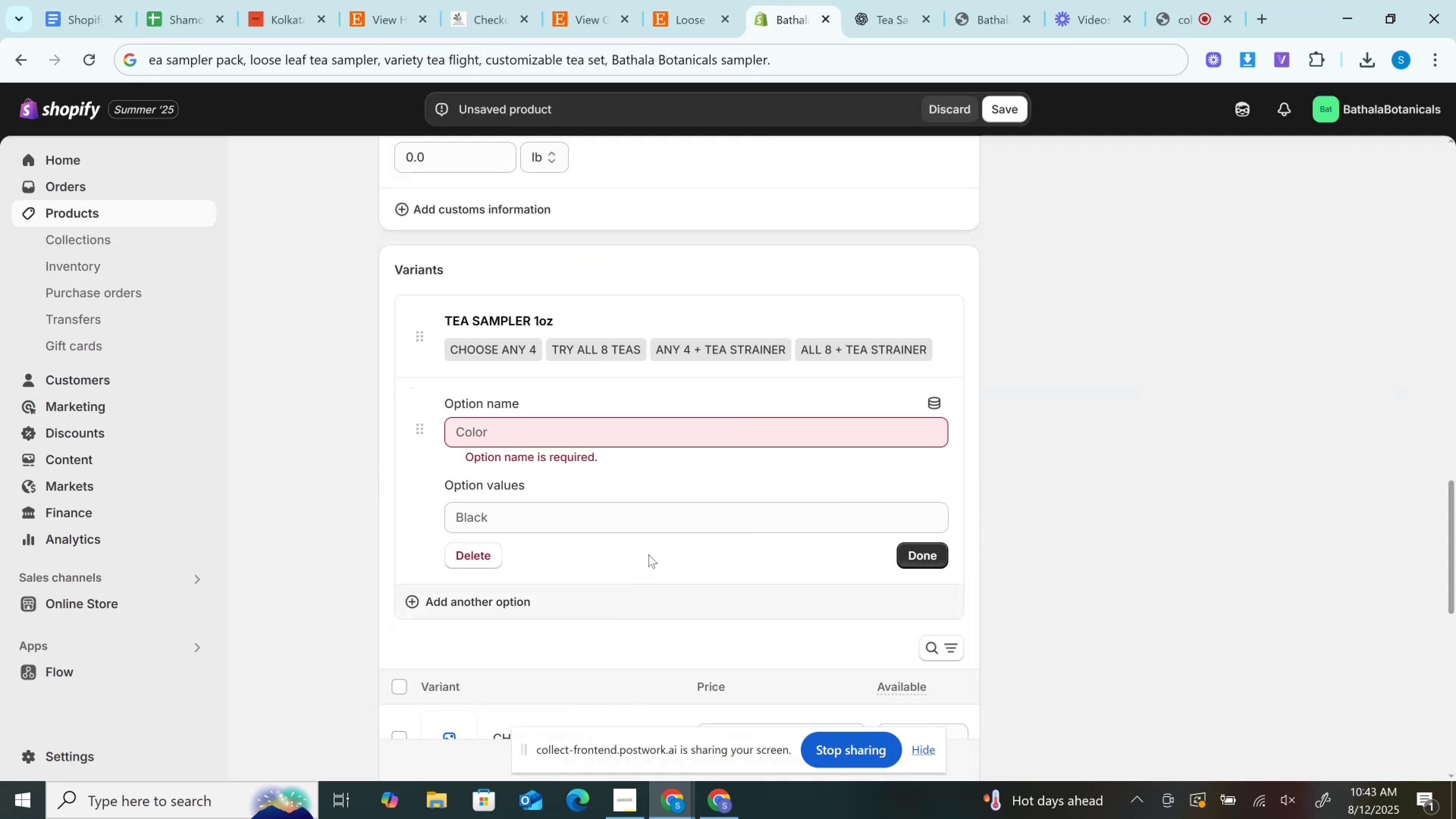 
key(Control+V)
 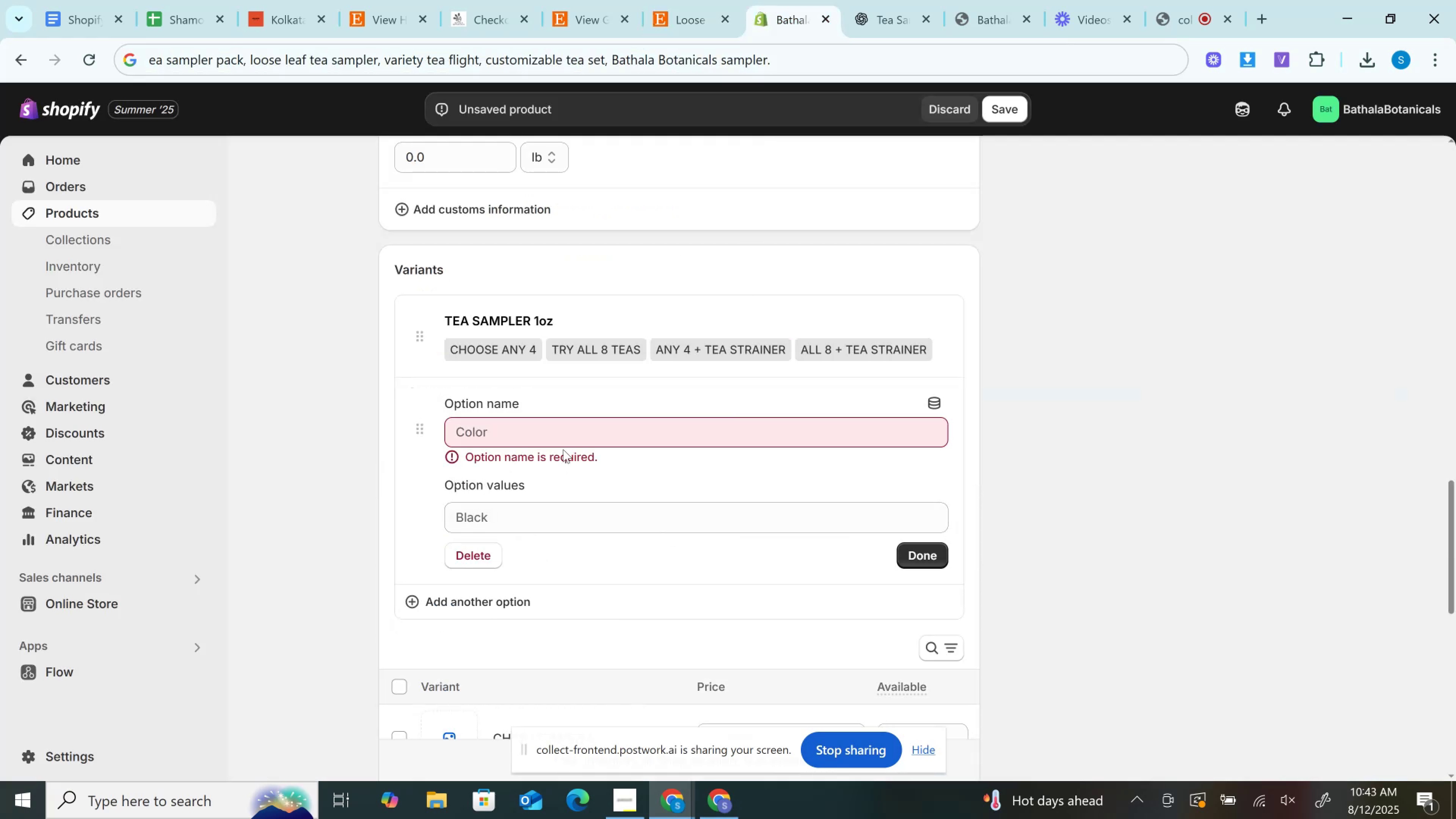 
key(Control+V)
 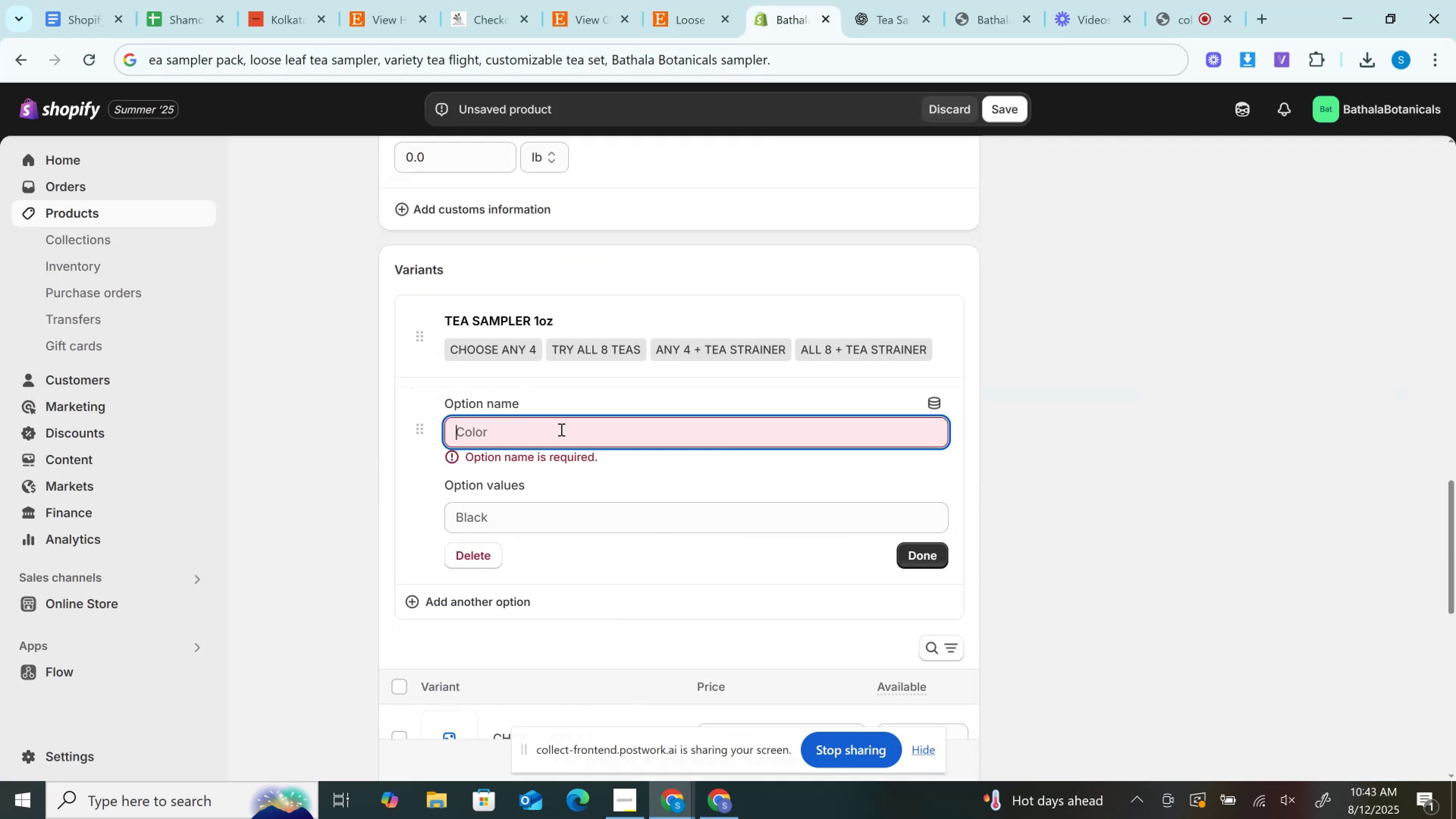 
left_click([560, 429])
 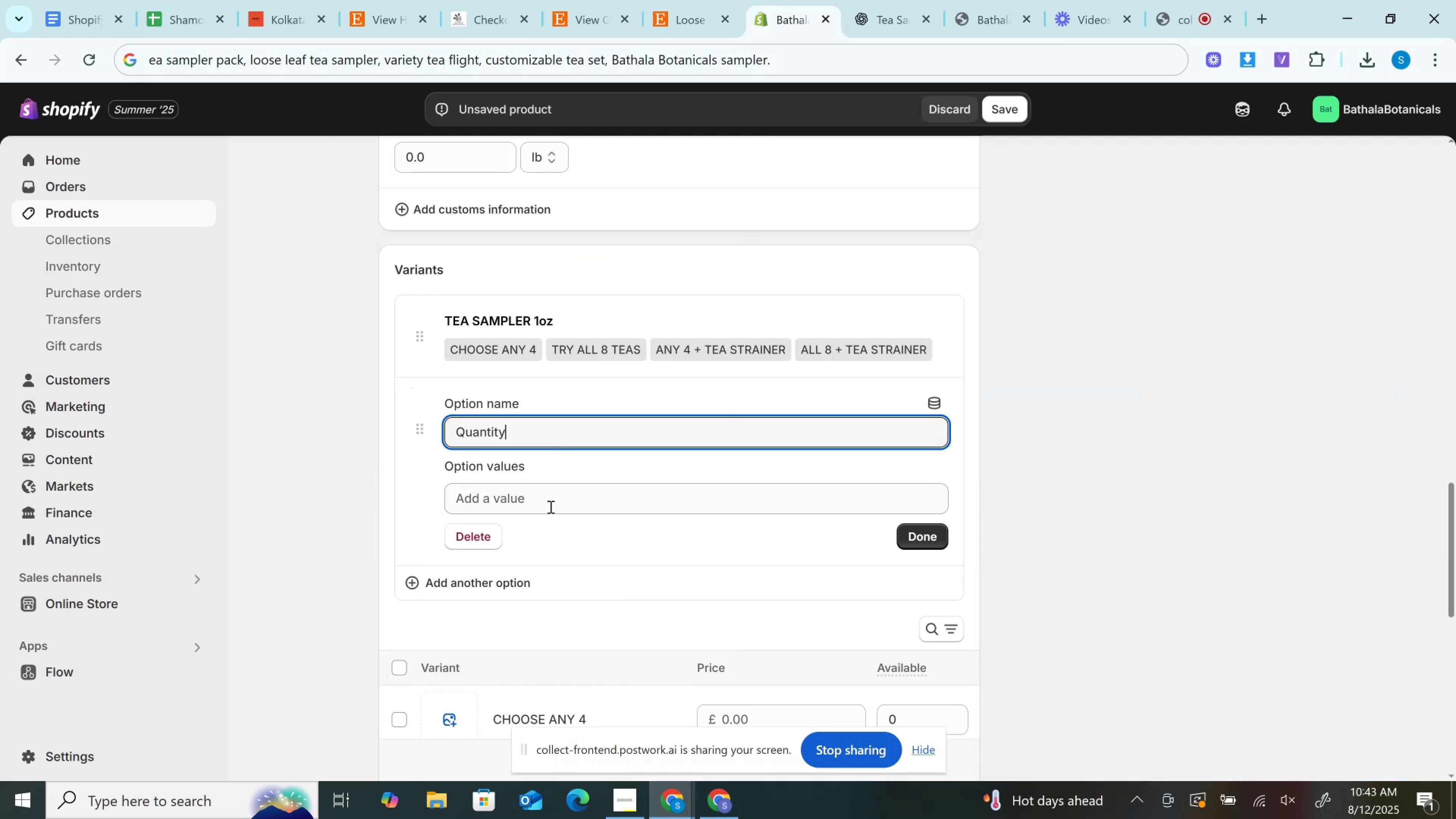 
left_click([550, 507])
 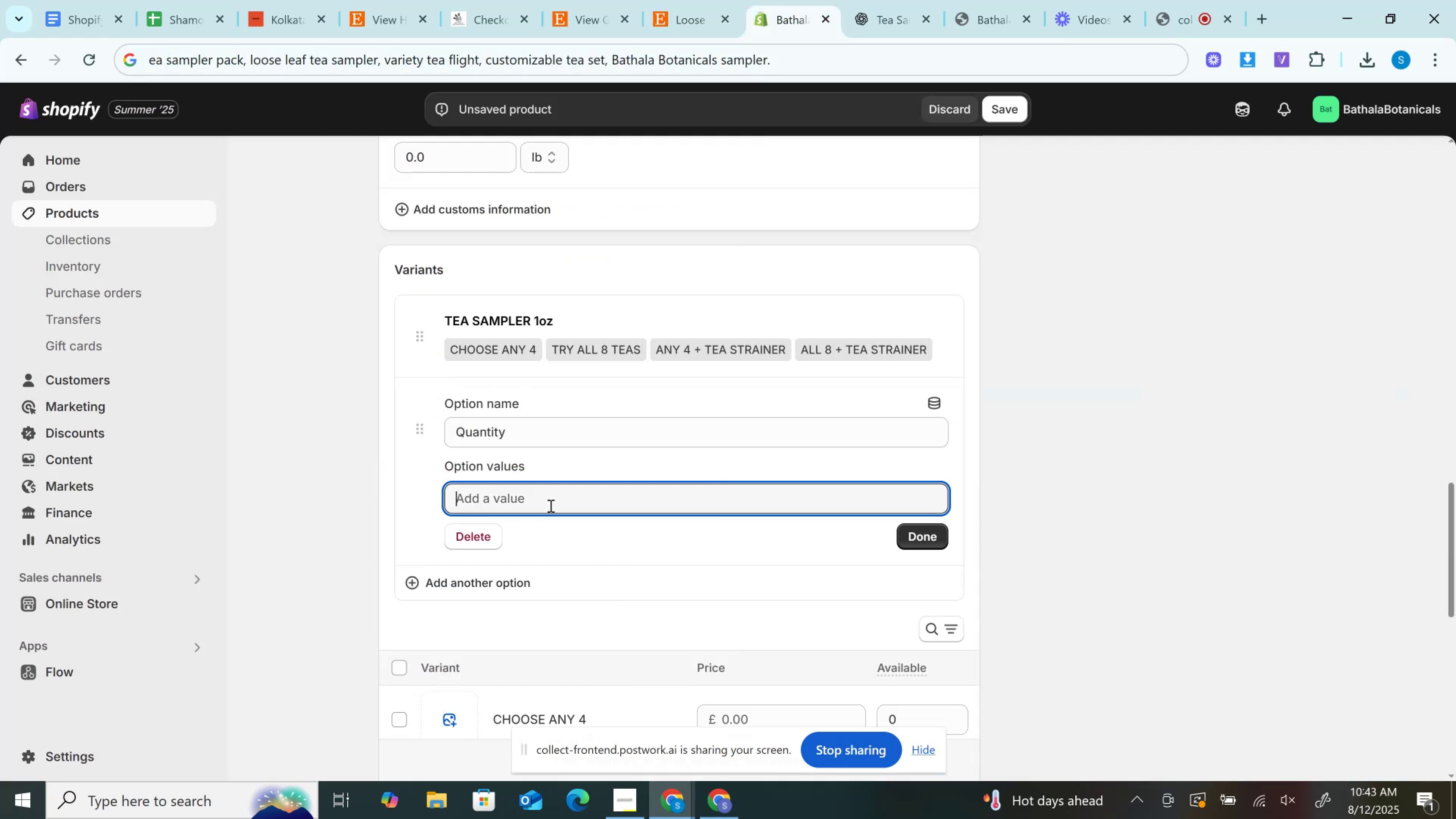 
key(1)
 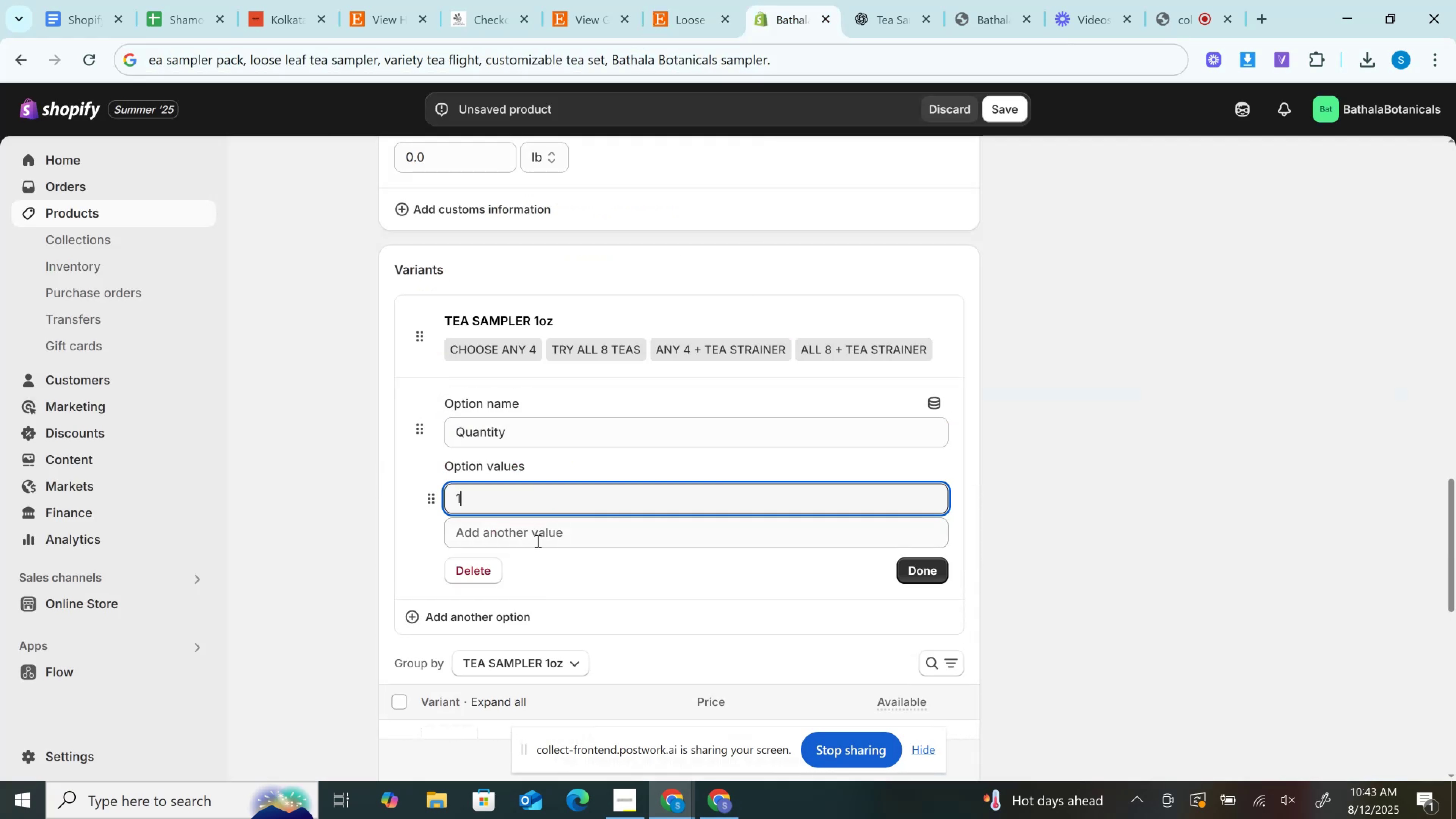 
left_click([537, 541])
 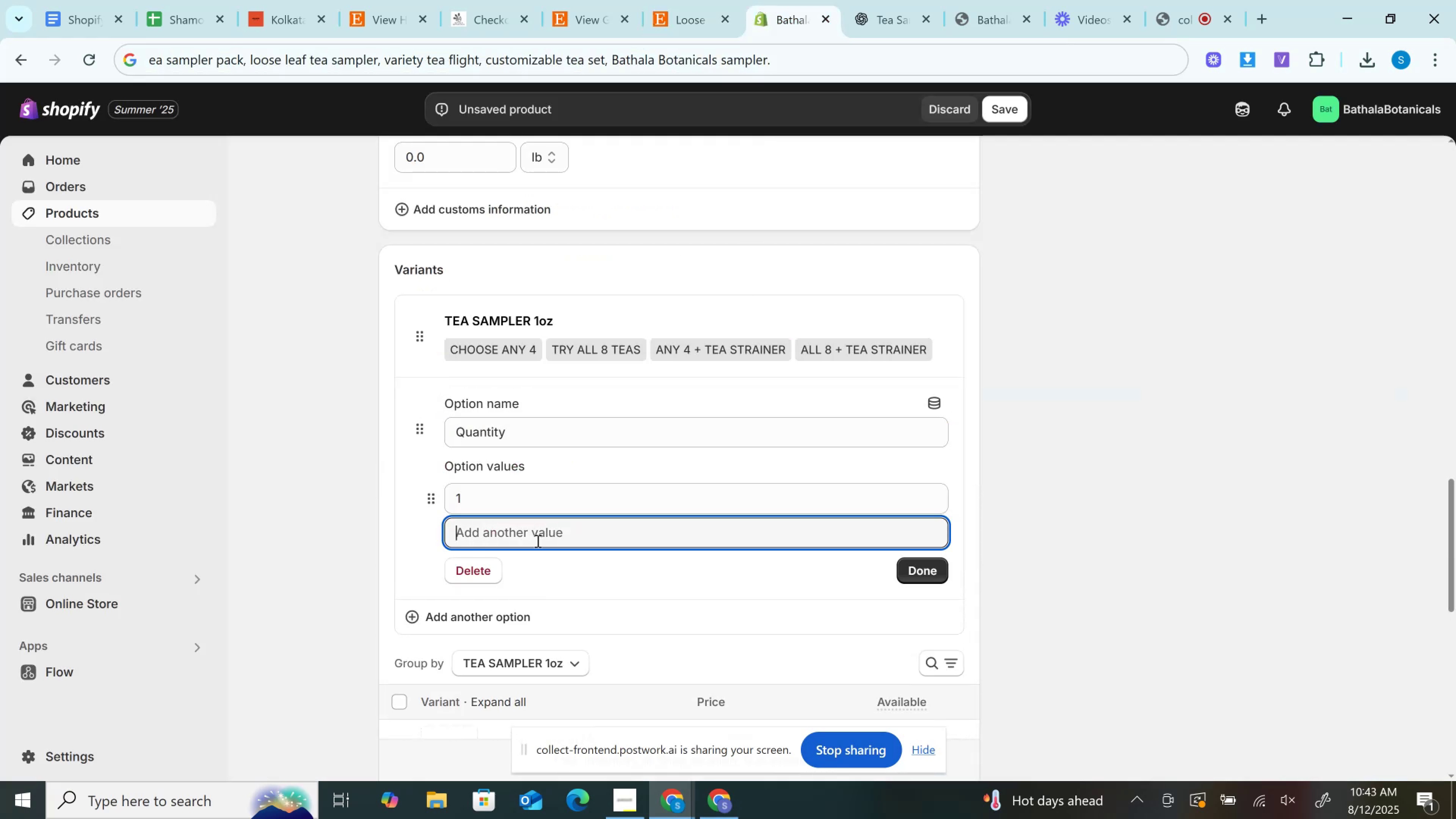 
key(2)
 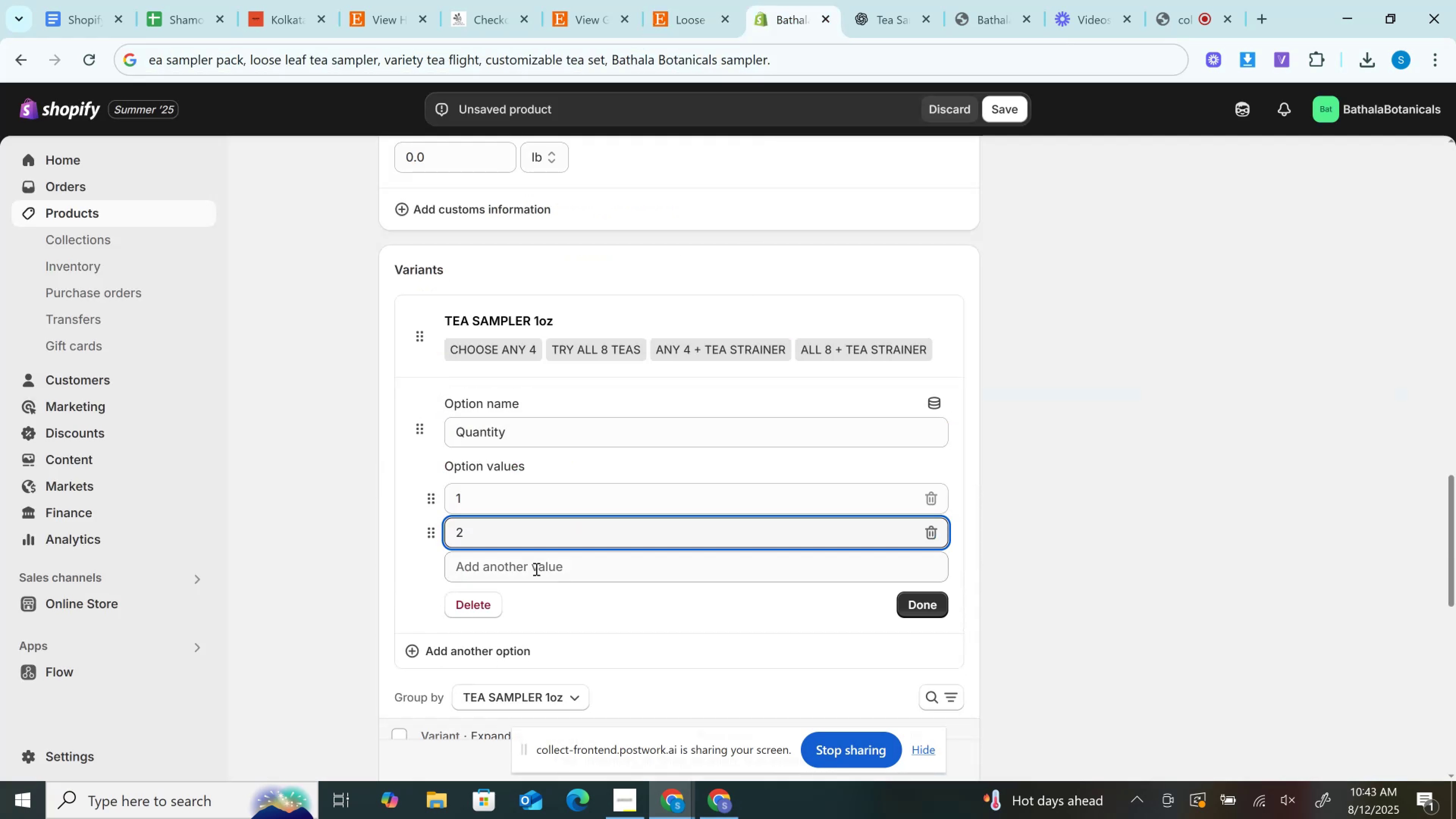 
left_click([535, 569])
 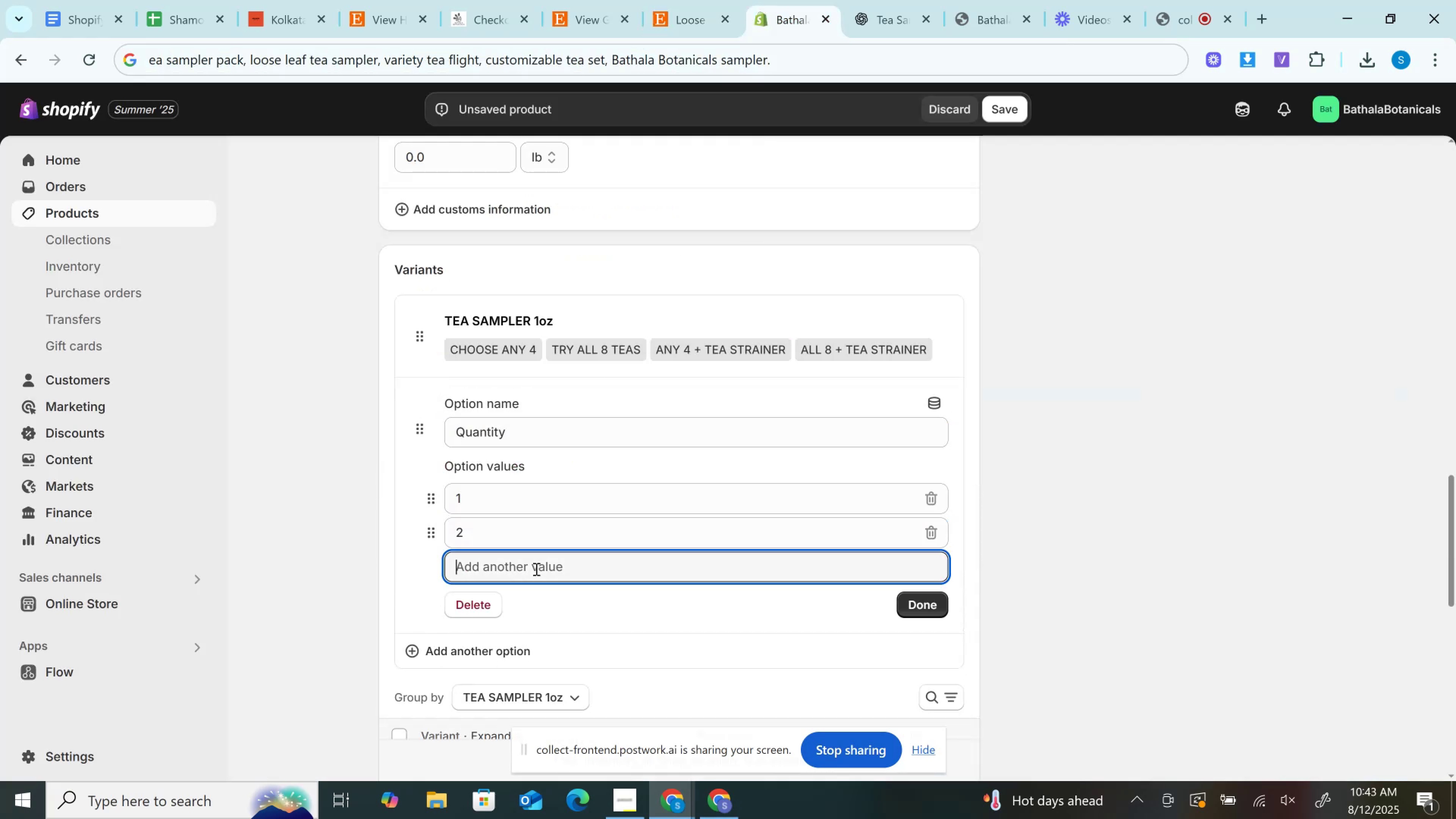 
key(3)
 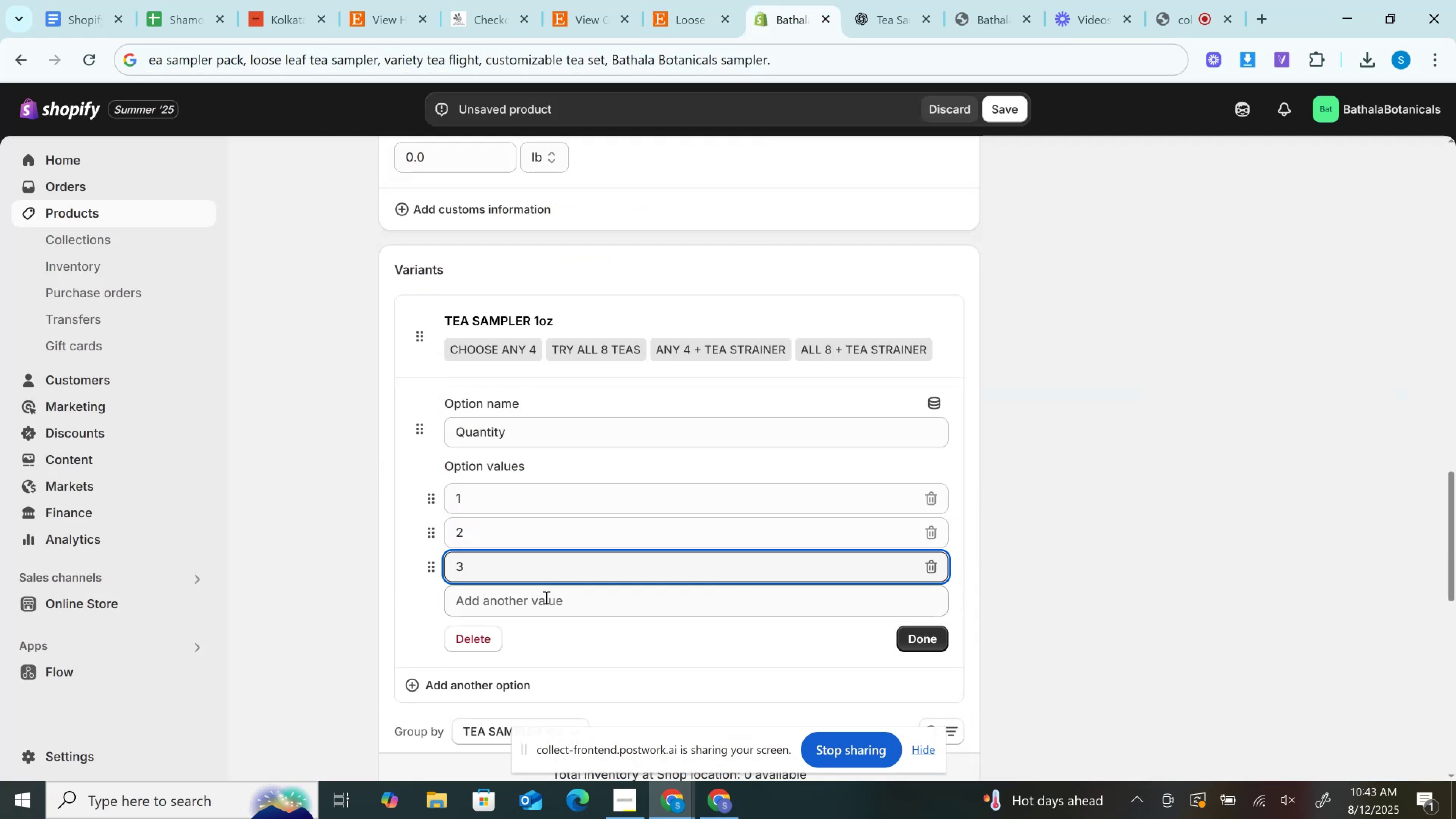 
left_click([545, 602])
 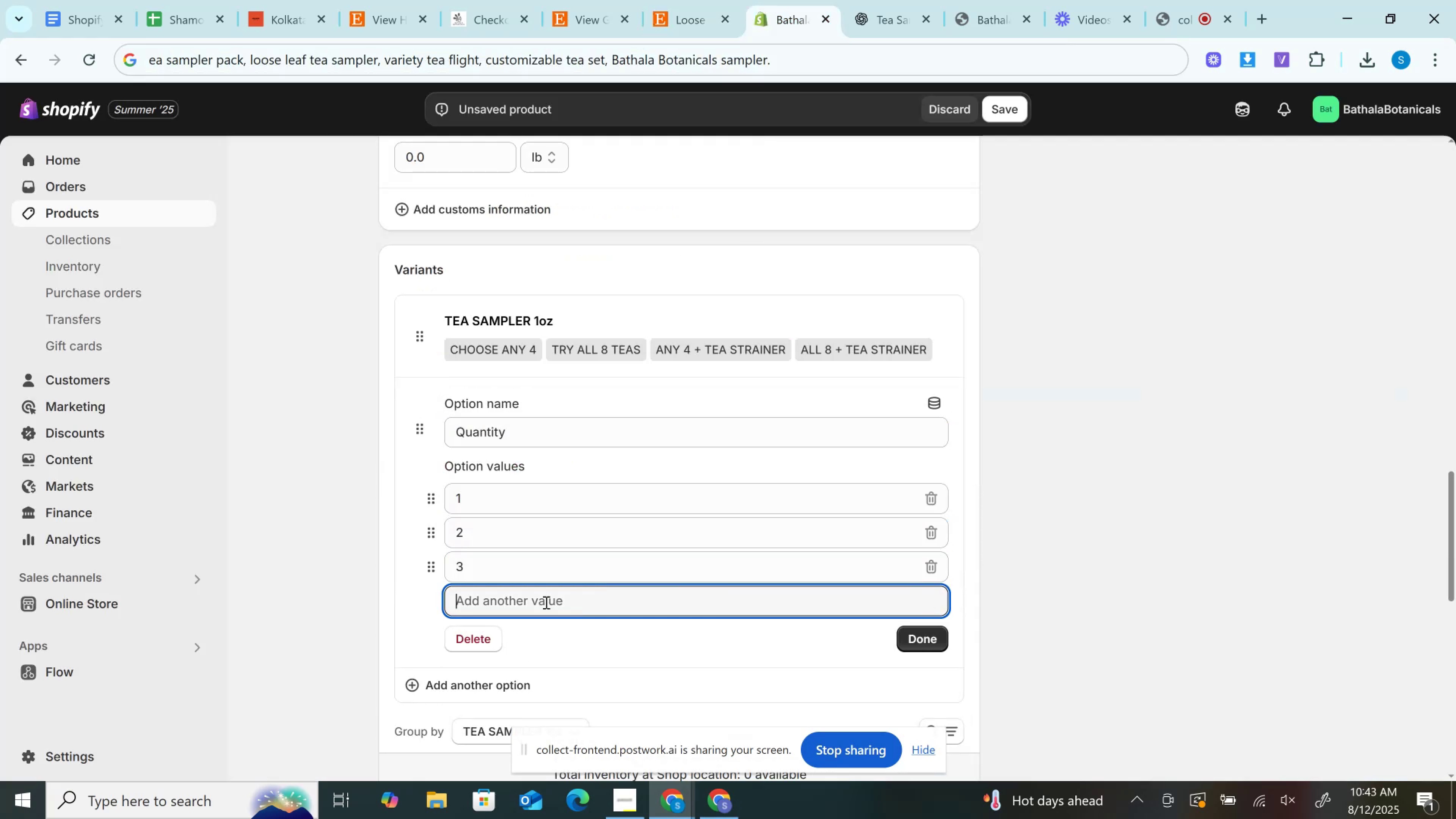 
key(4)
 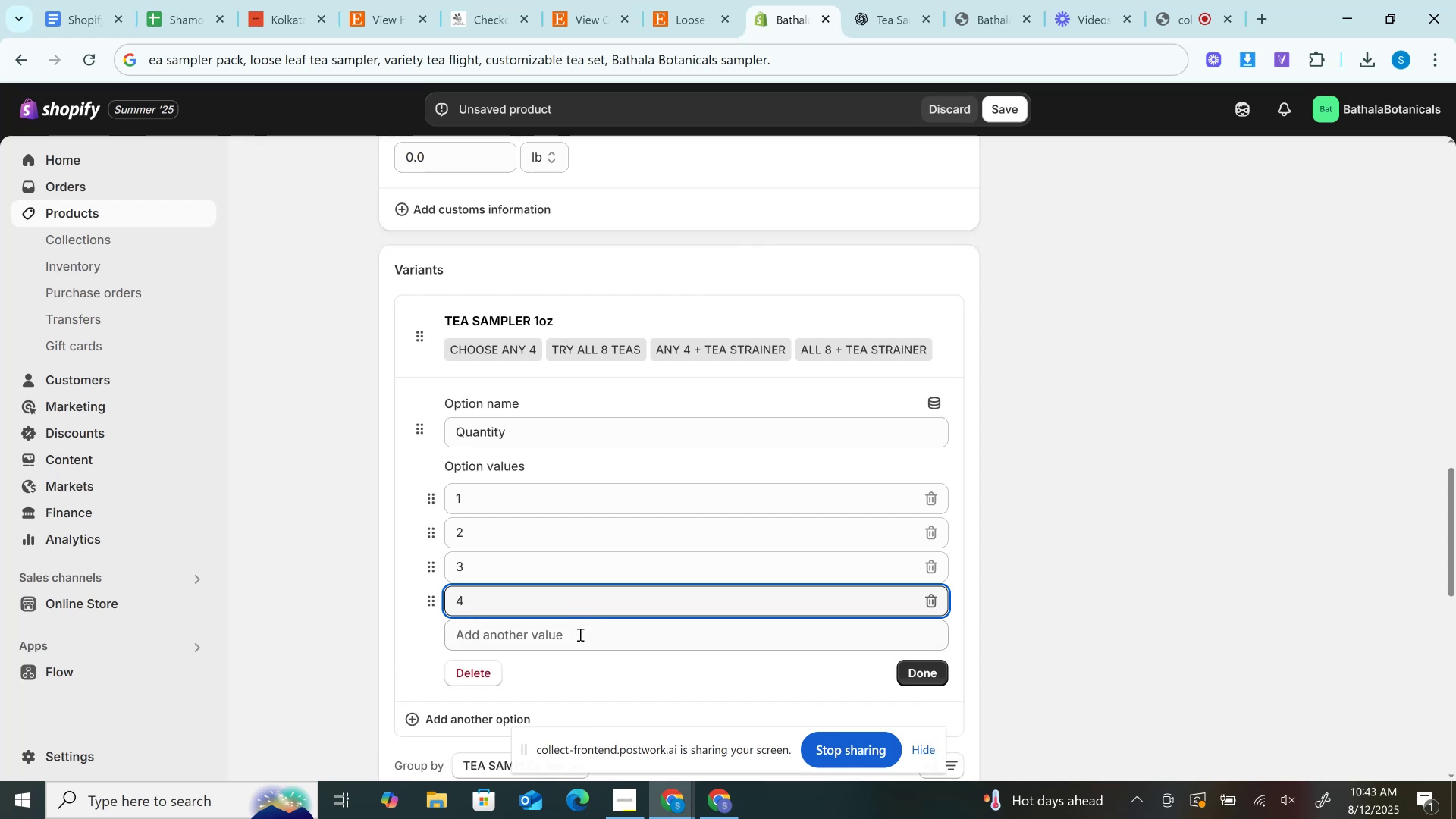 
left_click([576, 642])
 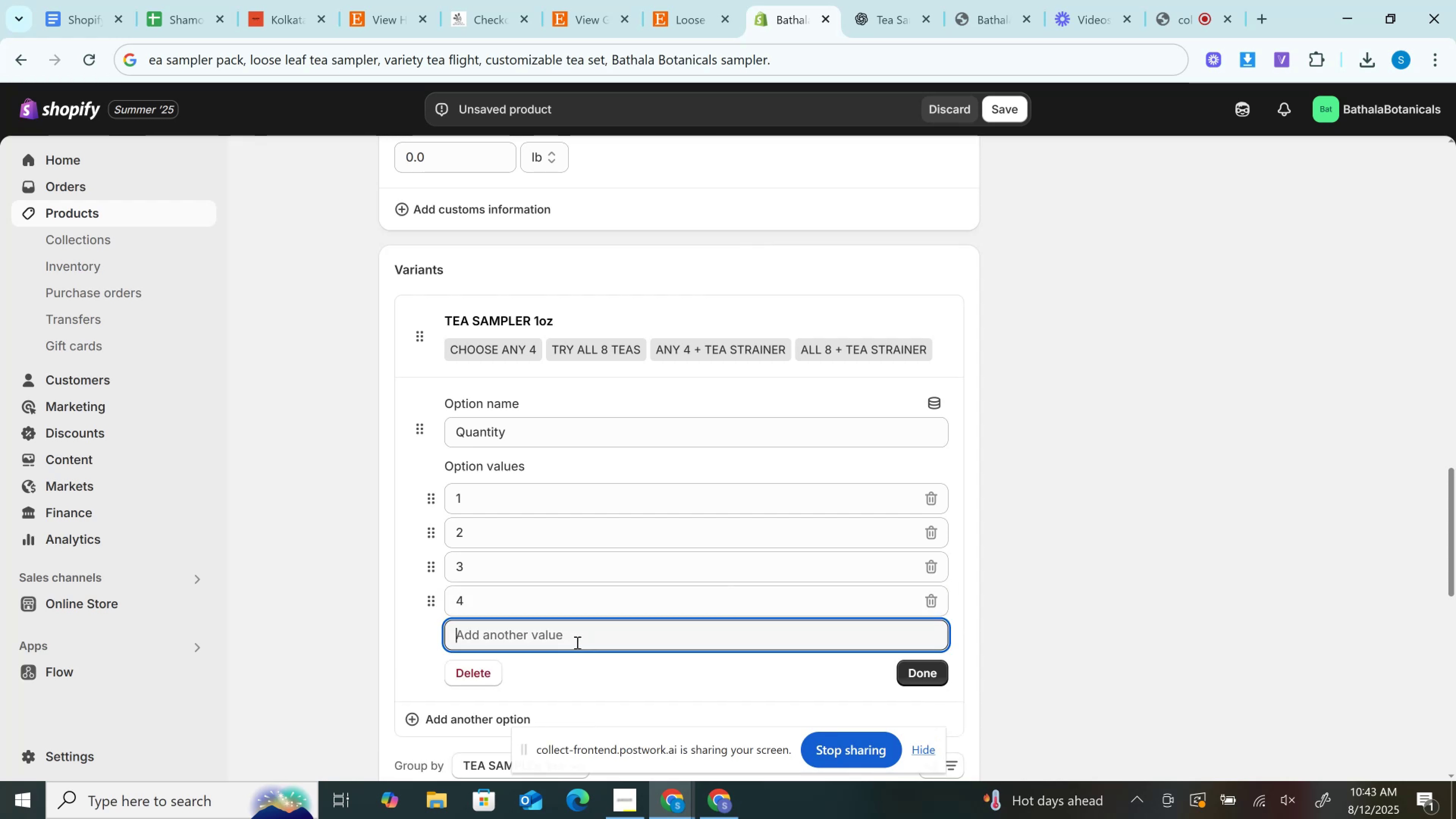 
type(56)
 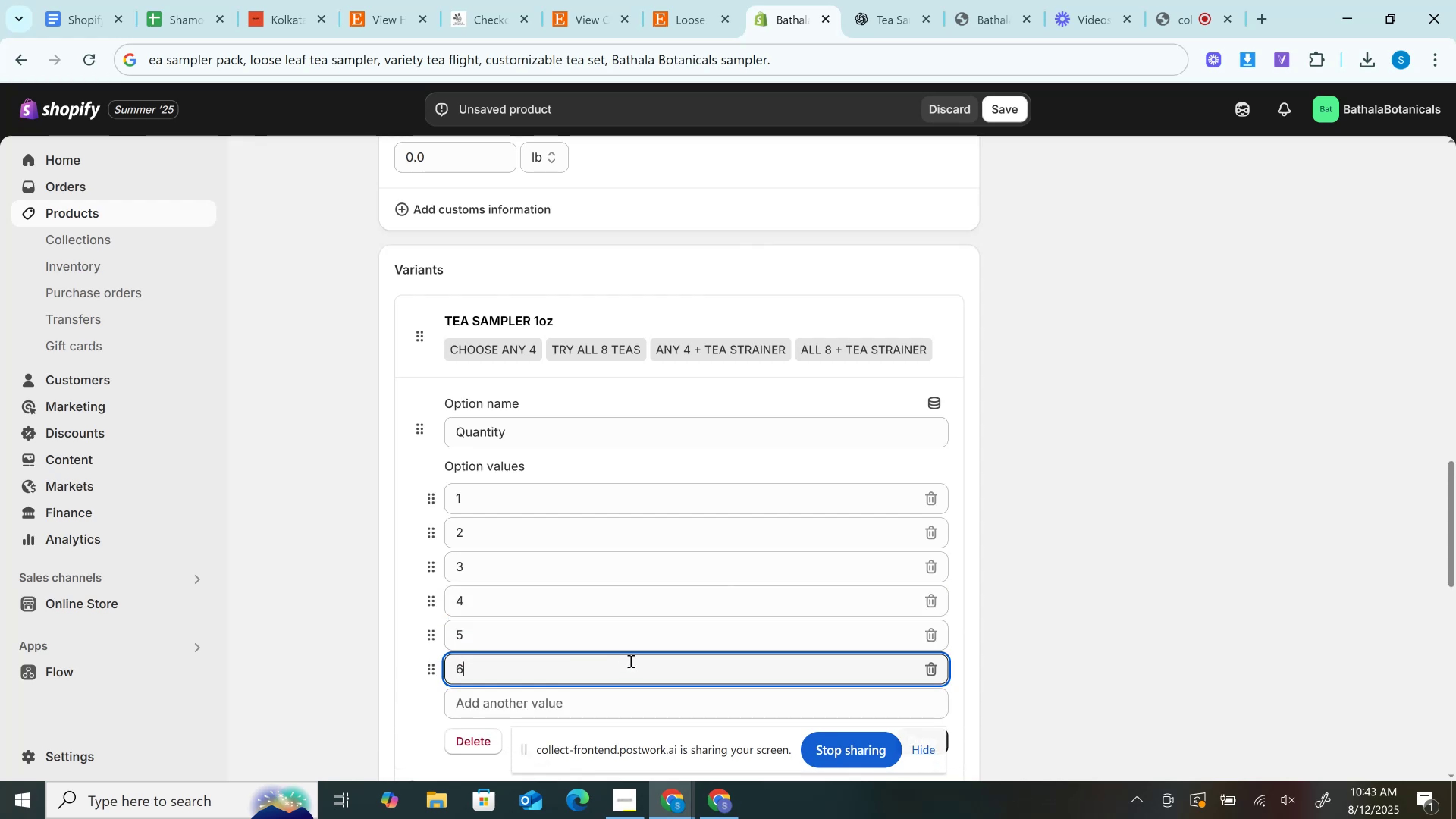 
left_click_drag(start_coordinate=[603, 684], to_coordinate=[608, 679])
 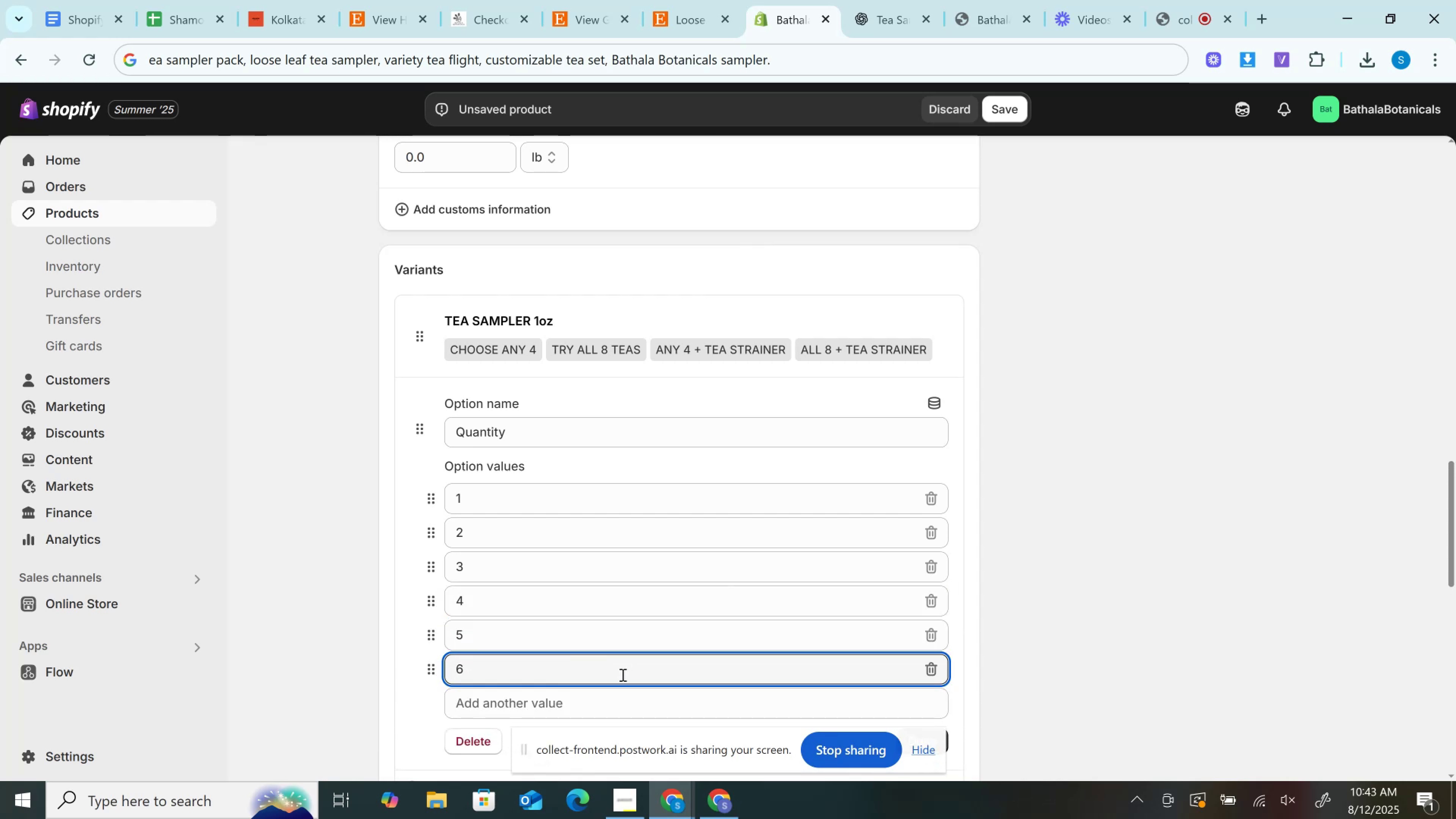 
left_click([610, 691])
 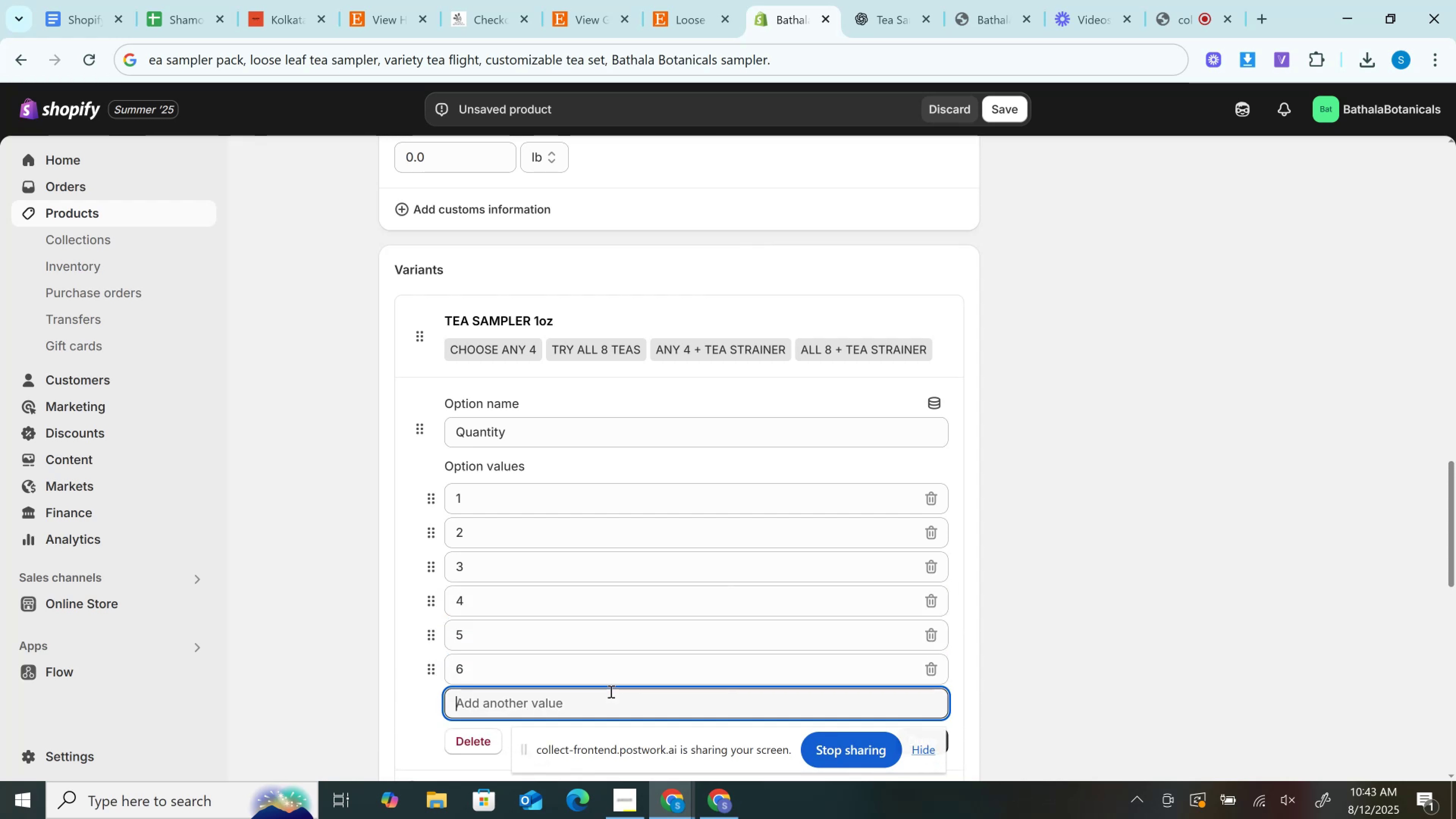 
key(7)
 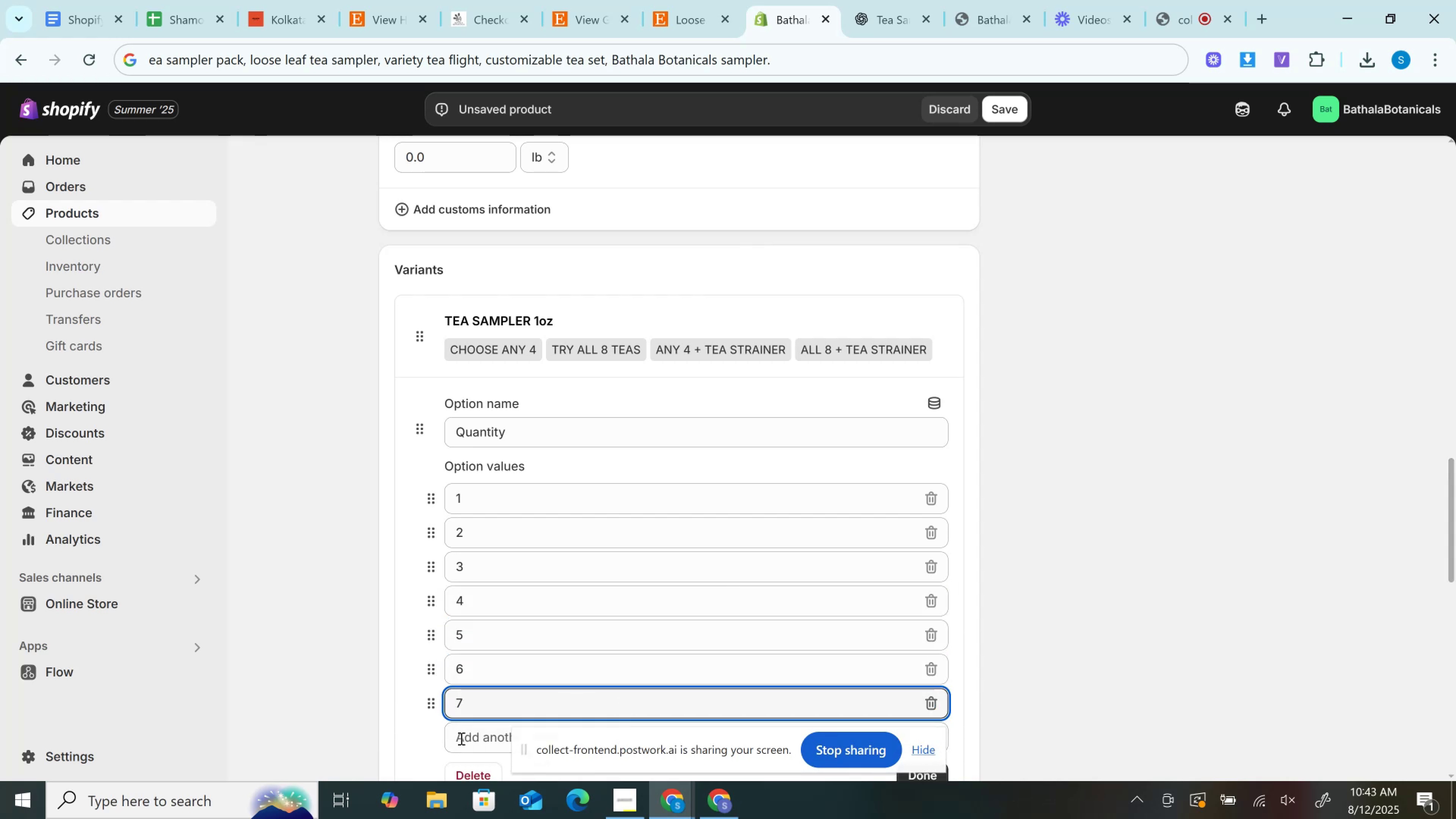 
left_click([460, 738])
 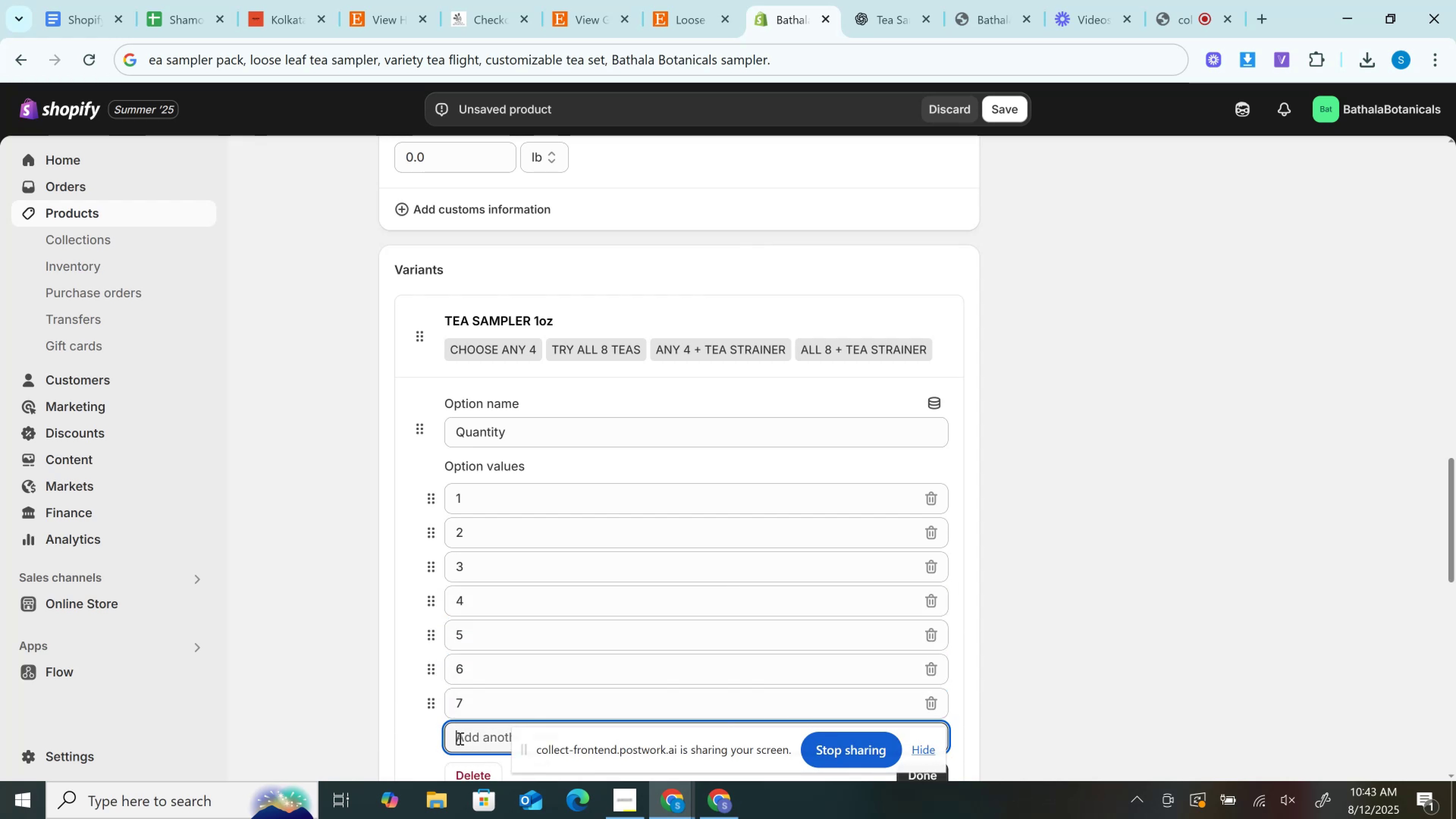 
key(8)
 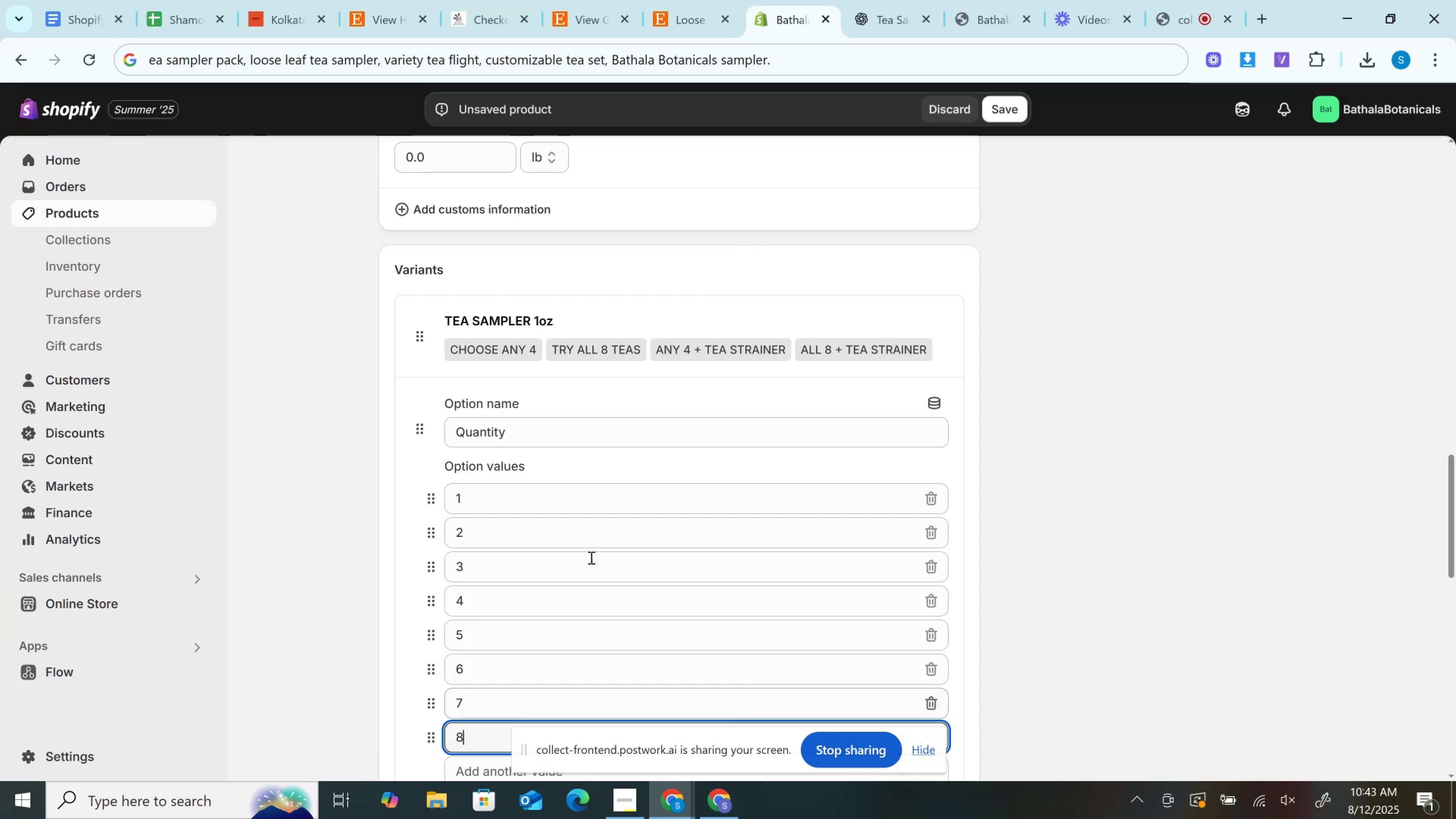 
scroll: coordinate [652, 473], scroll_direction: down, amount: 3.0
 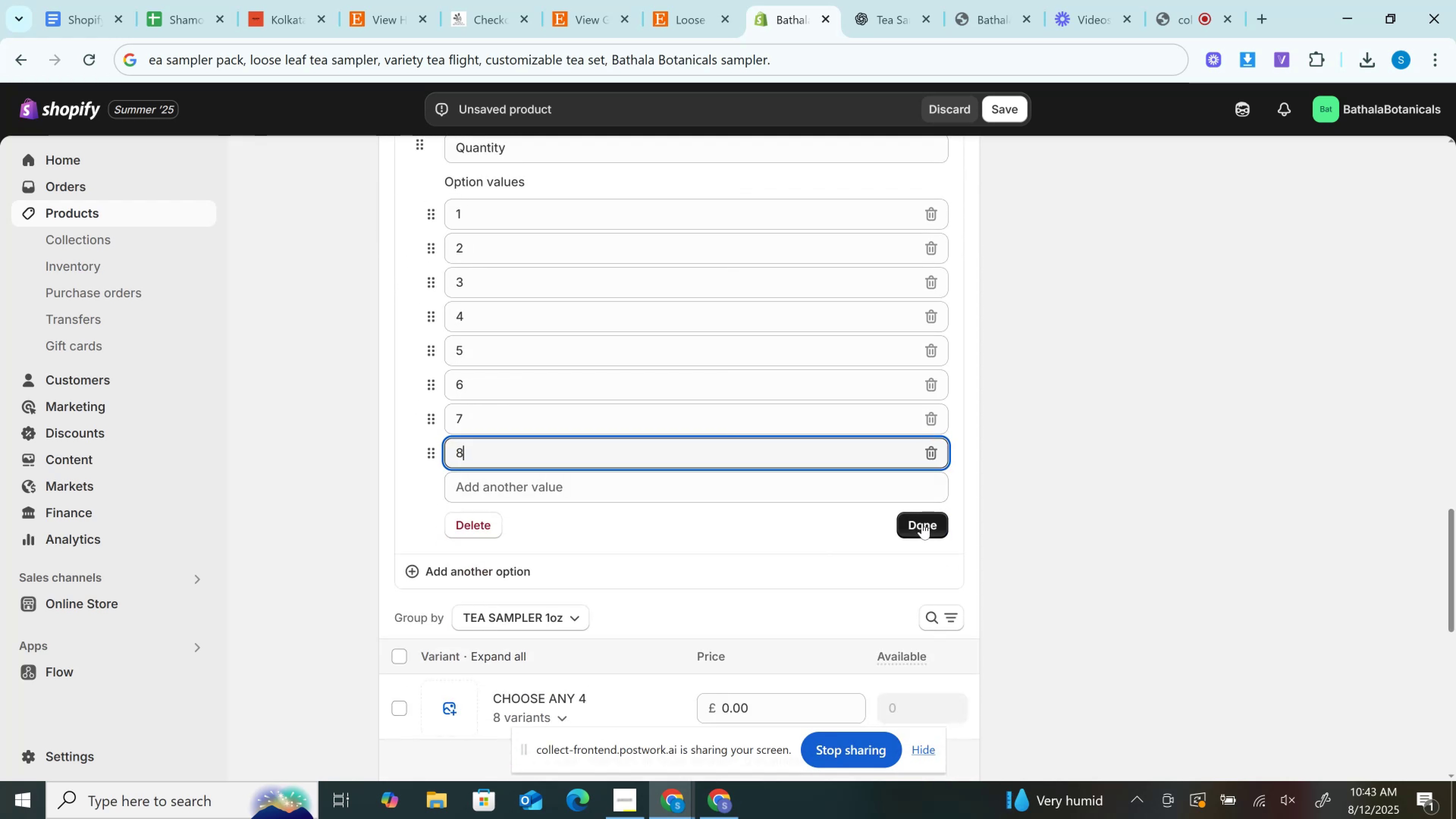 
left_click([922, 523])
 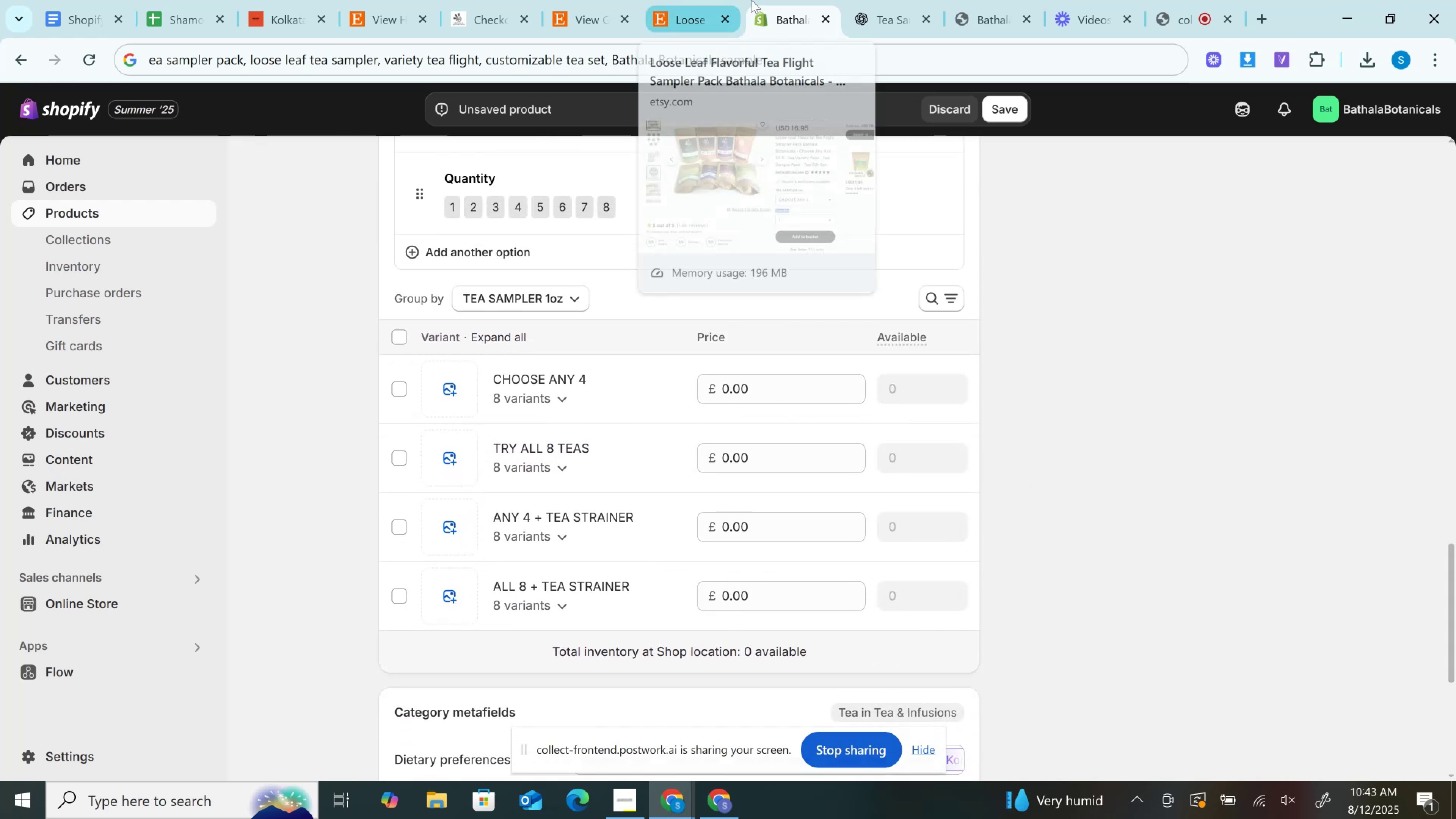 
left_click([709, 0])
 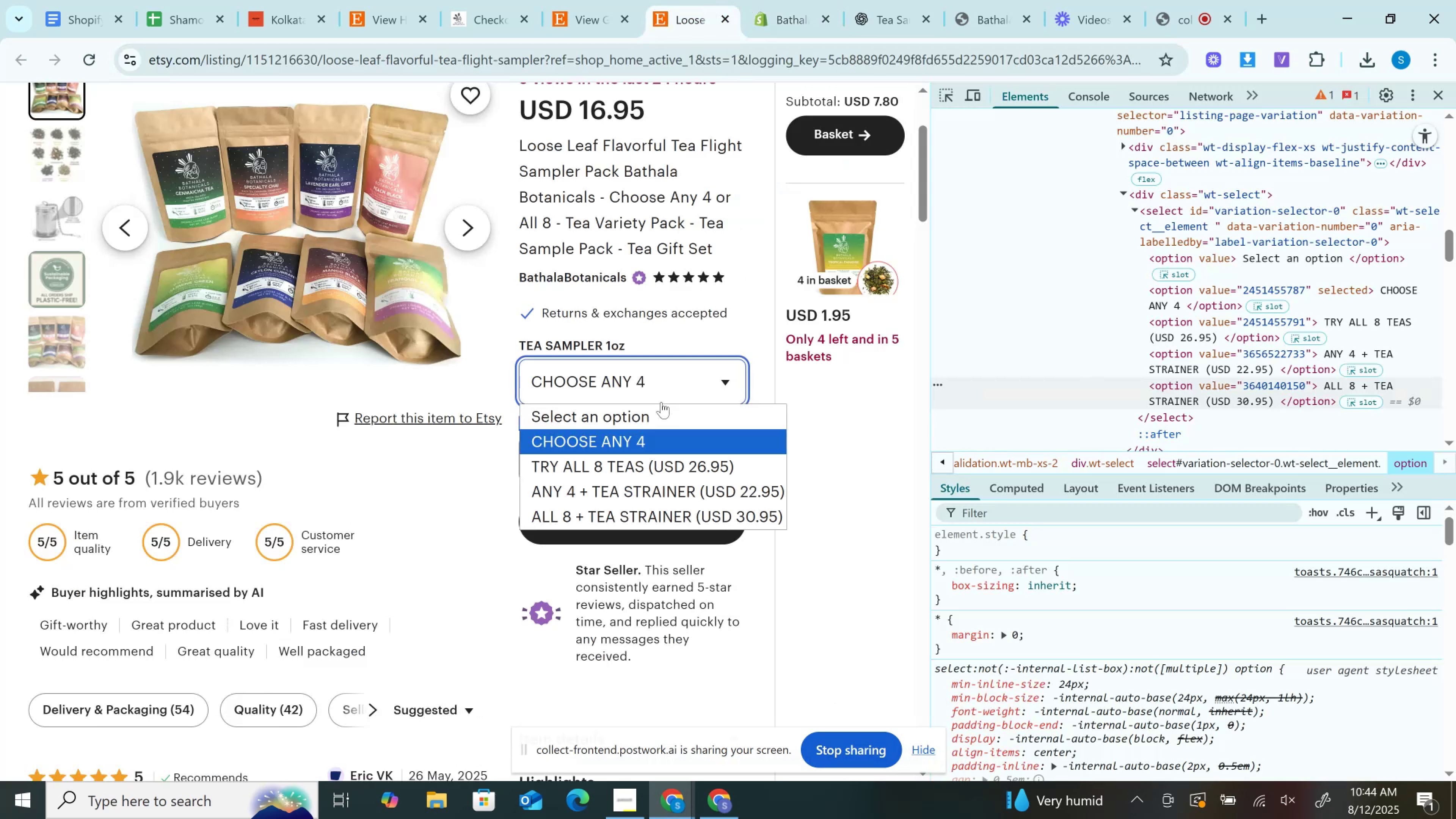 
left_click([643, 445])
 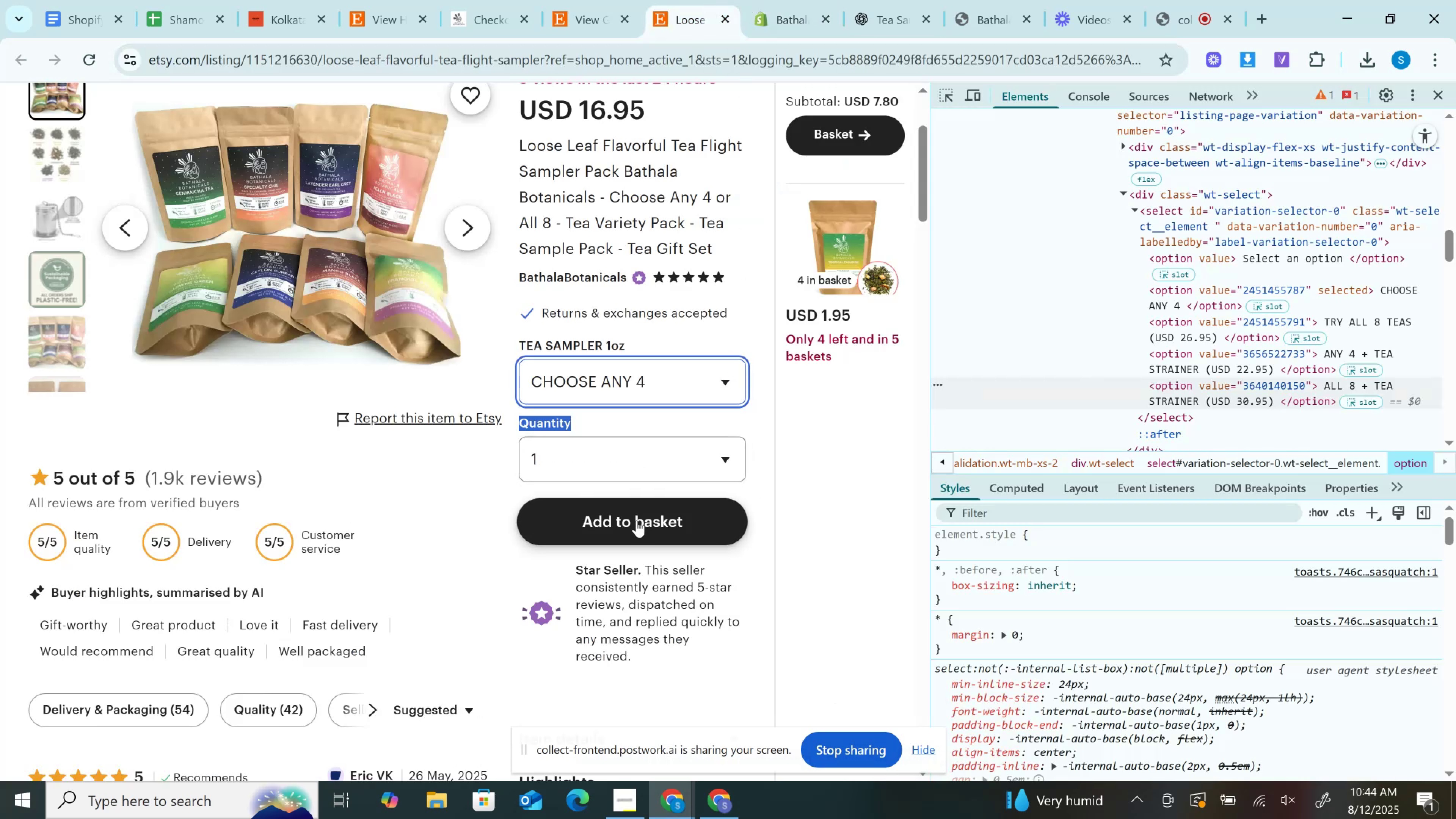 
left_click([636, 522])
 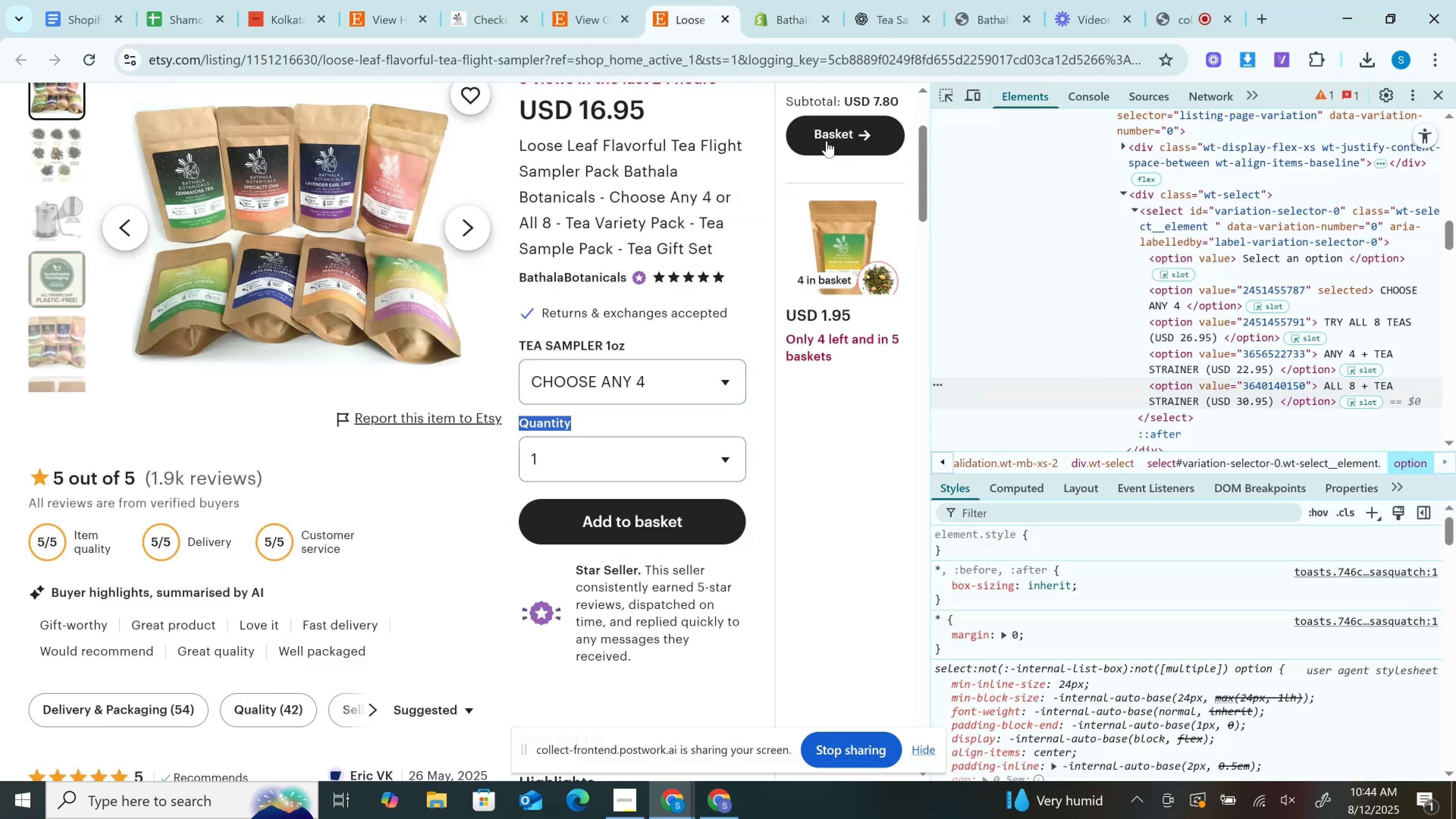 
right_click([827, 137])
 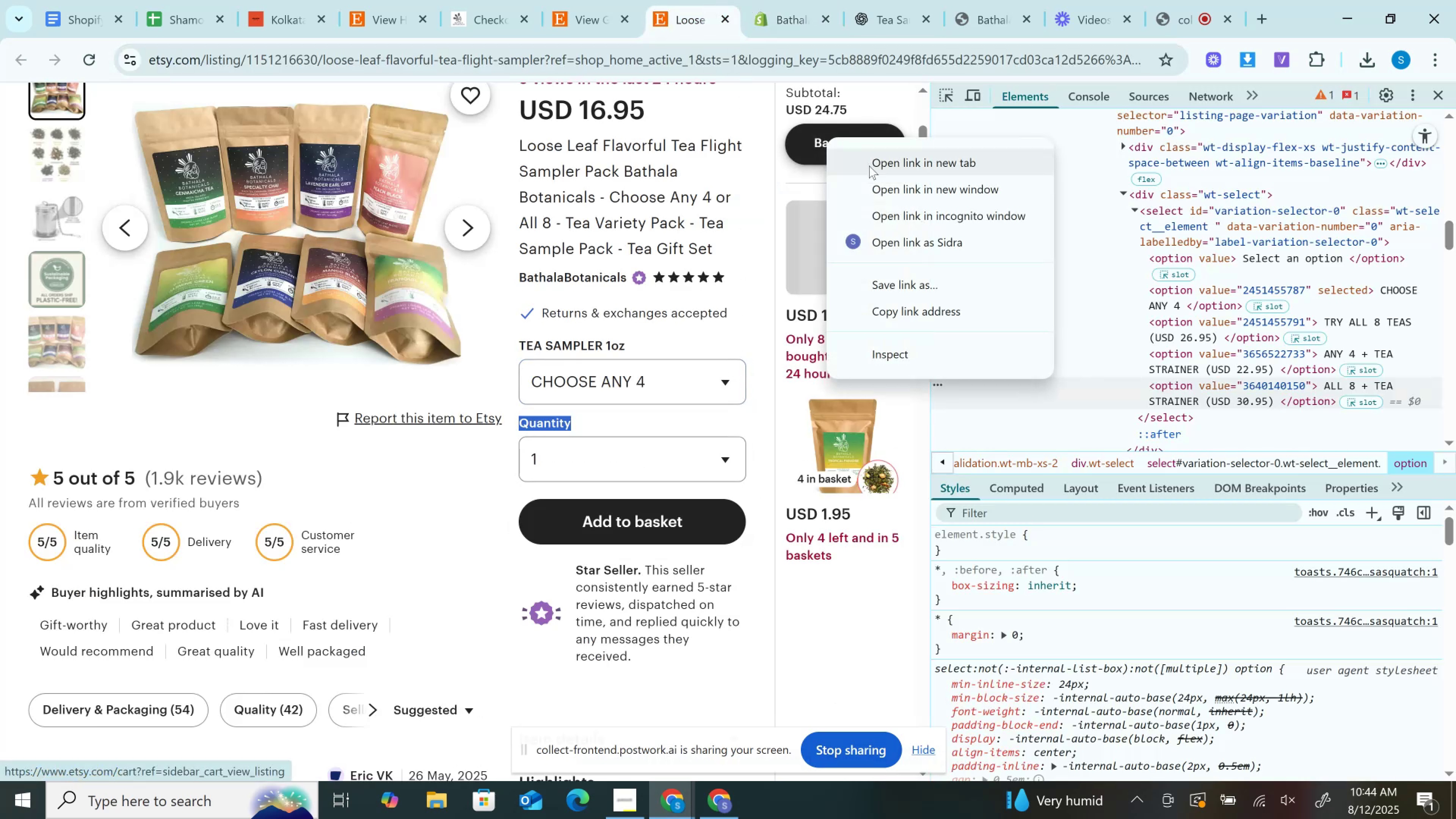 
left_click([869, 166])
 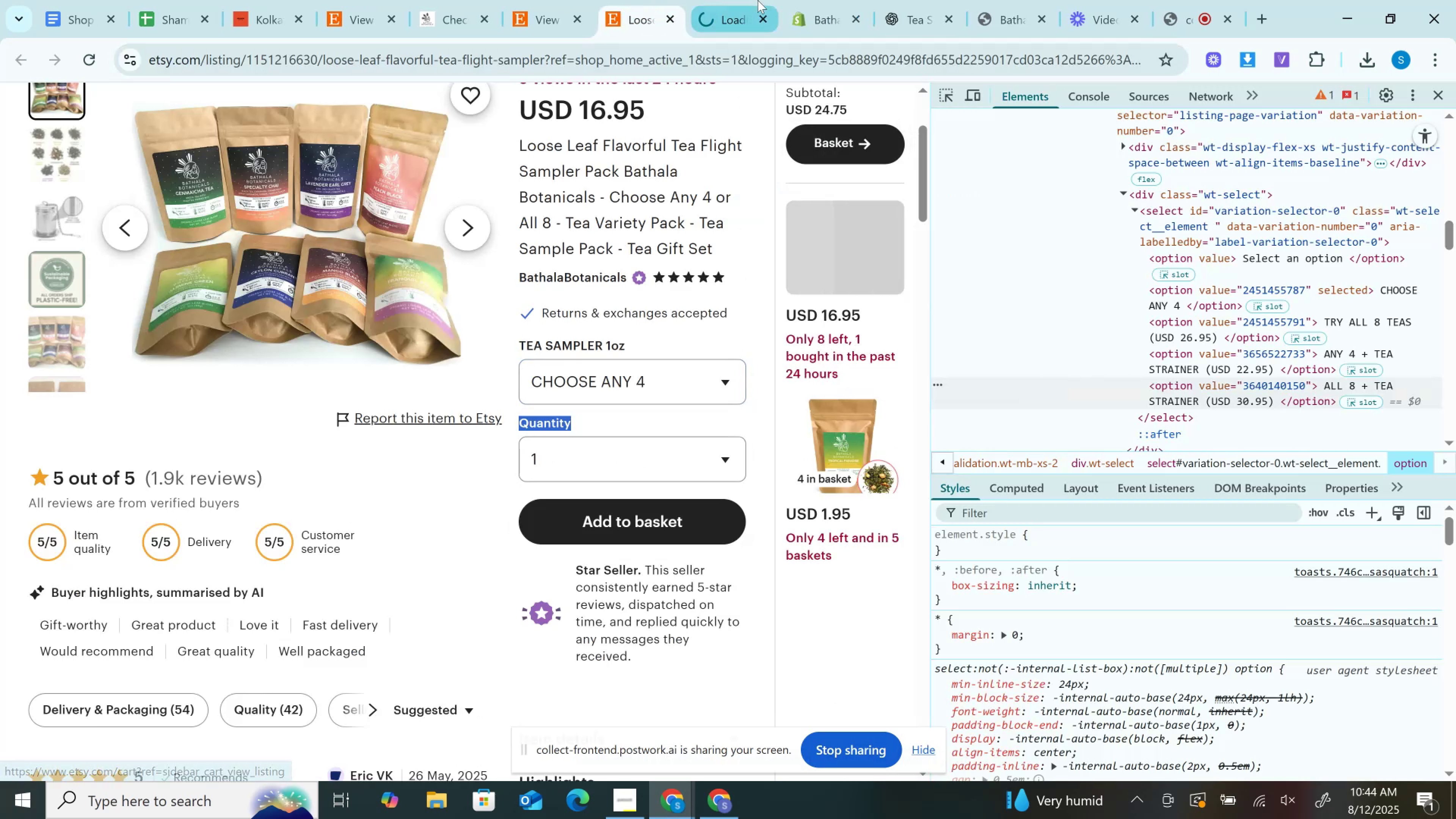 
left_click([758, 0])
 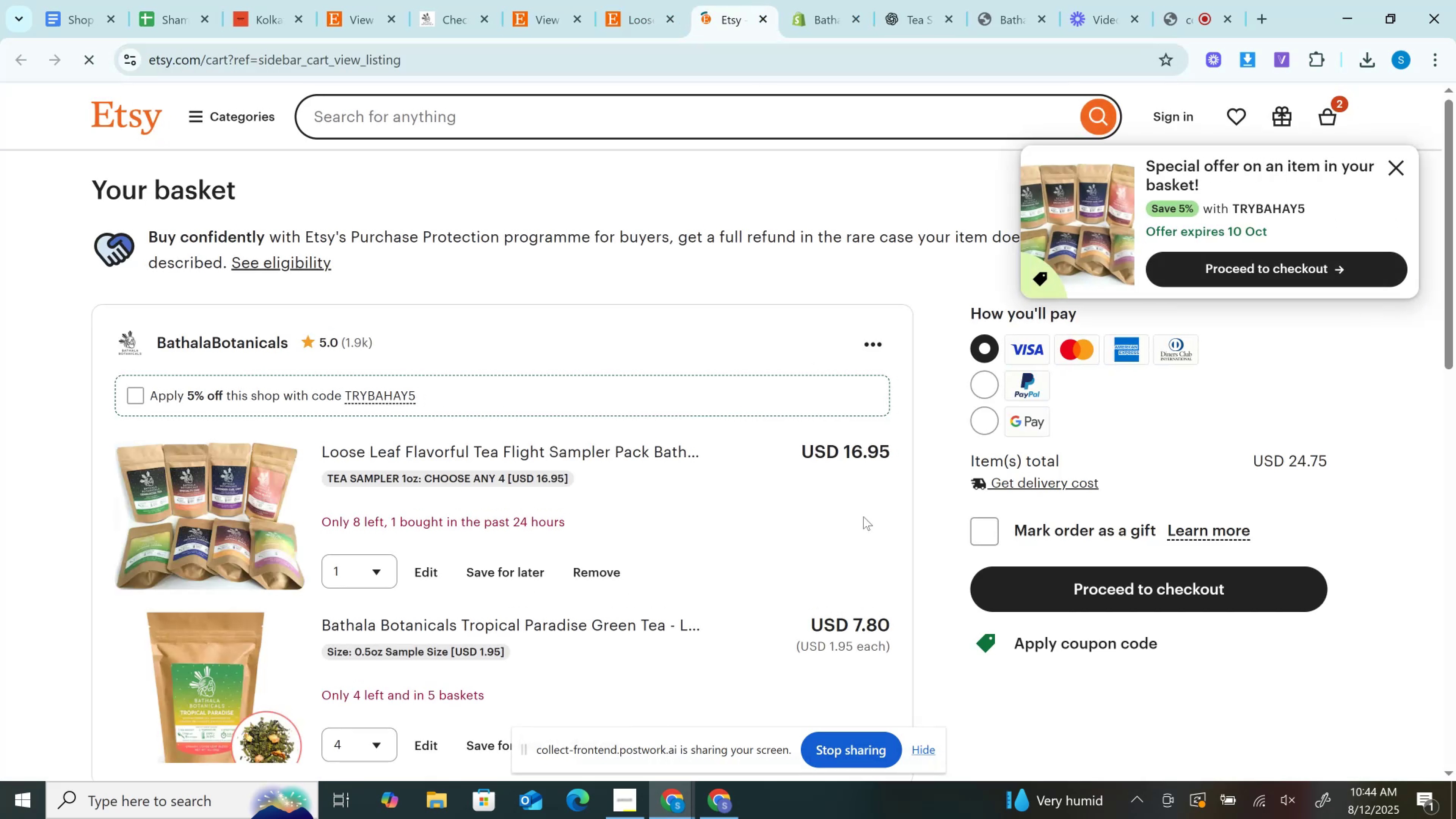 
scroll: coordinate [545, 690], scroll_direction: down, amount: 1.0
 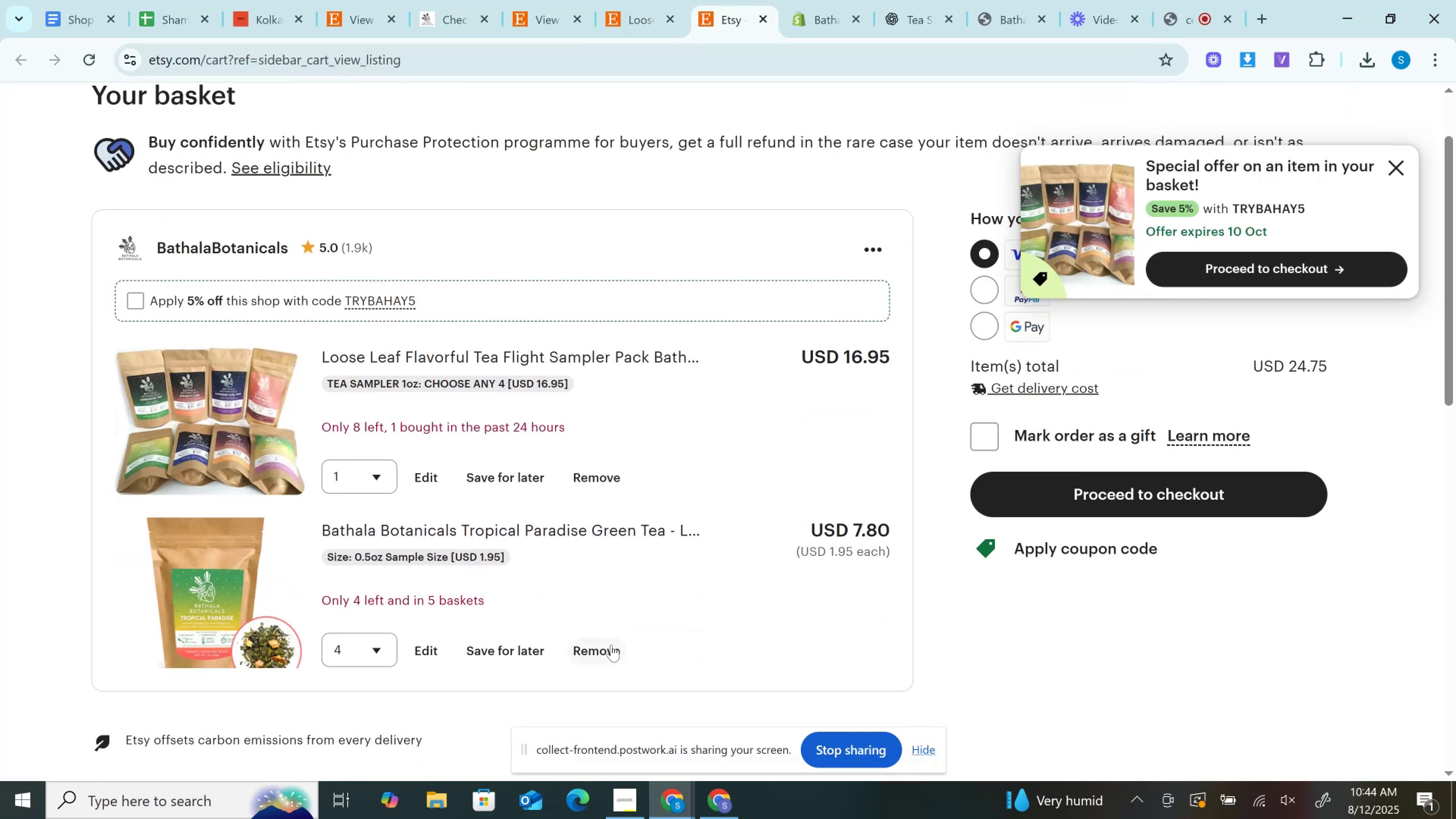 
left_click([610, 648])
 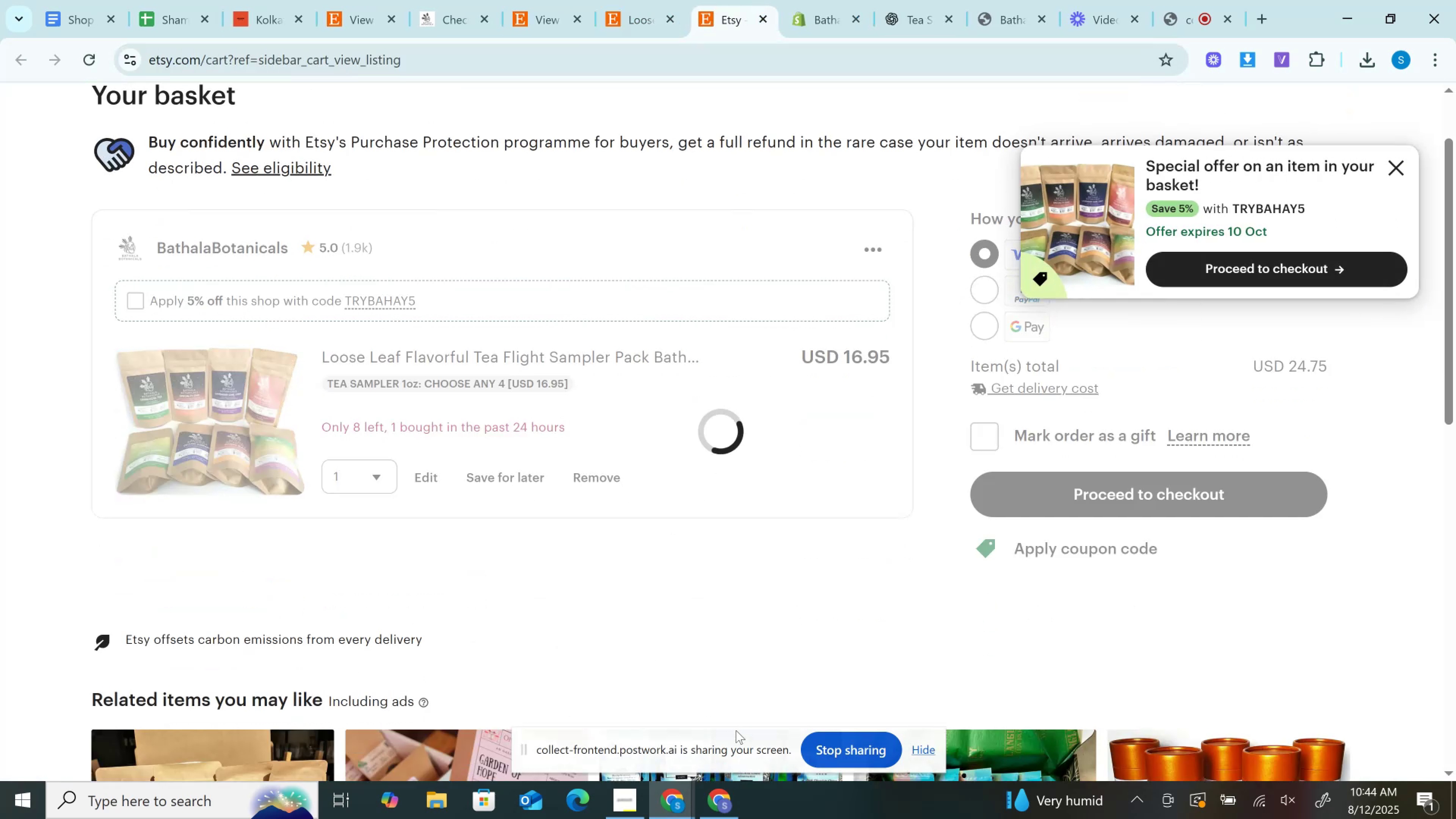 
left_click_drag(start_coordinate=[735, 745], to_coordinate=[723, 804])
 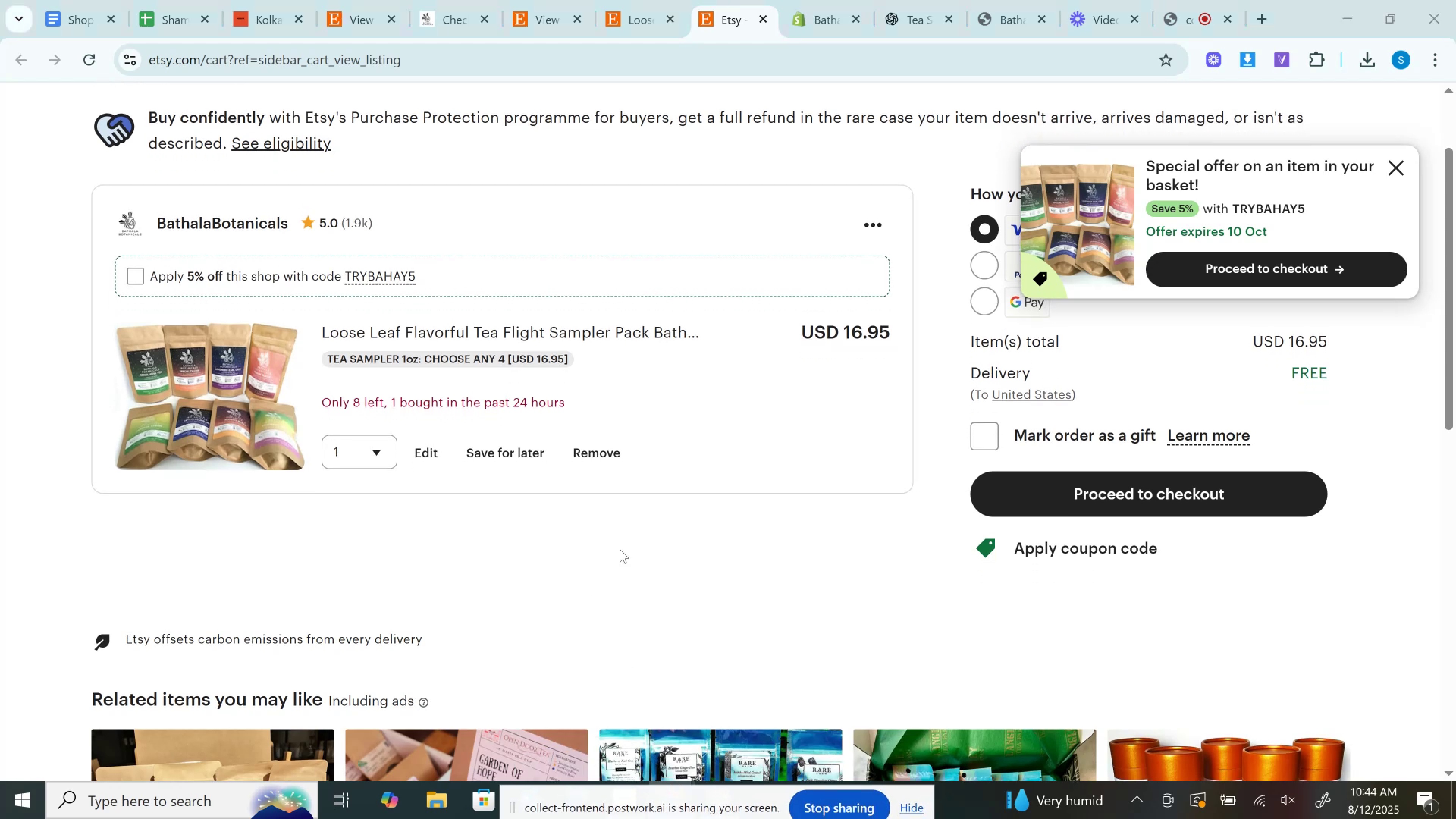 
double_click([864, 331])
 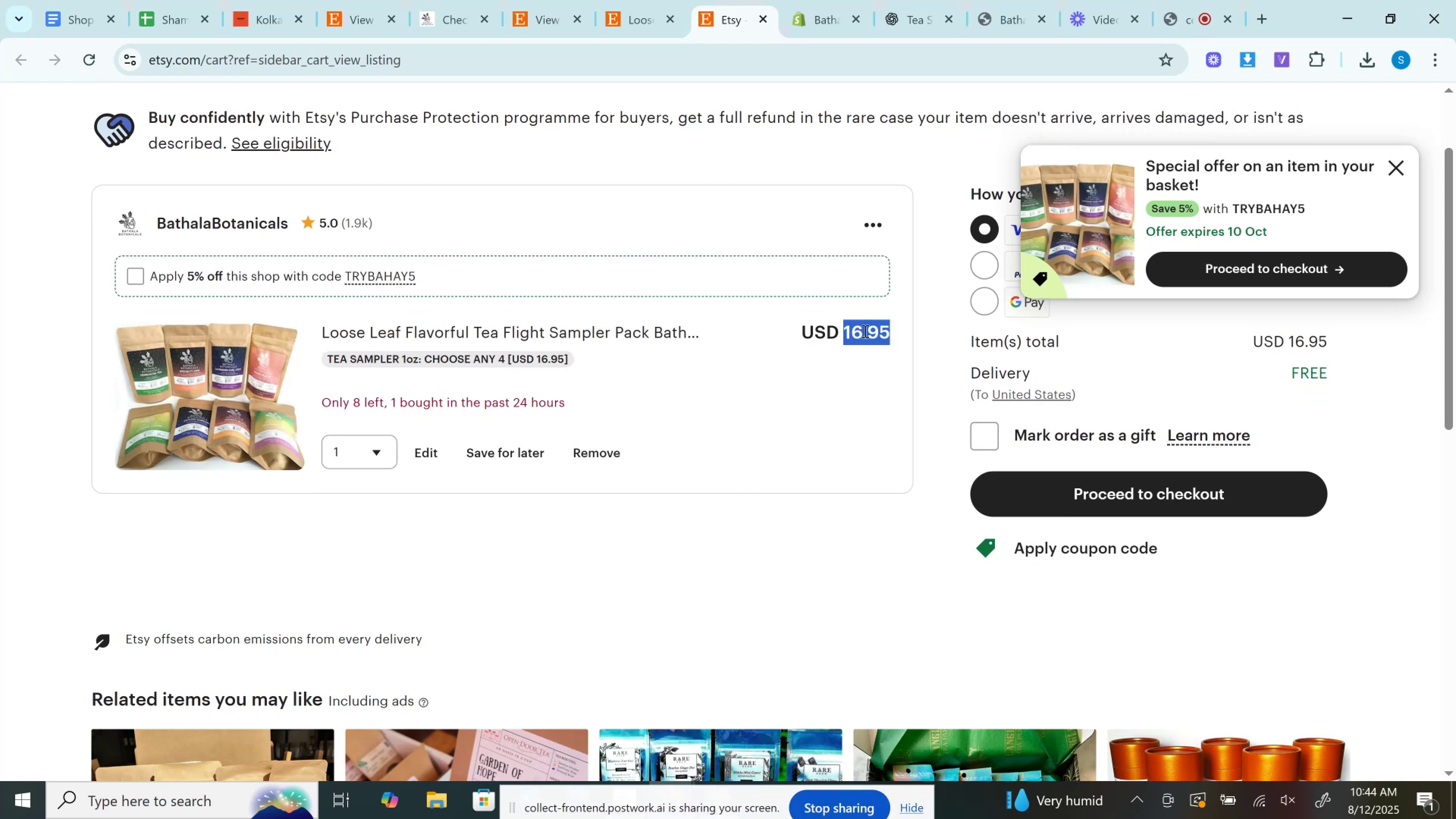 
triple_click([864, 331])
 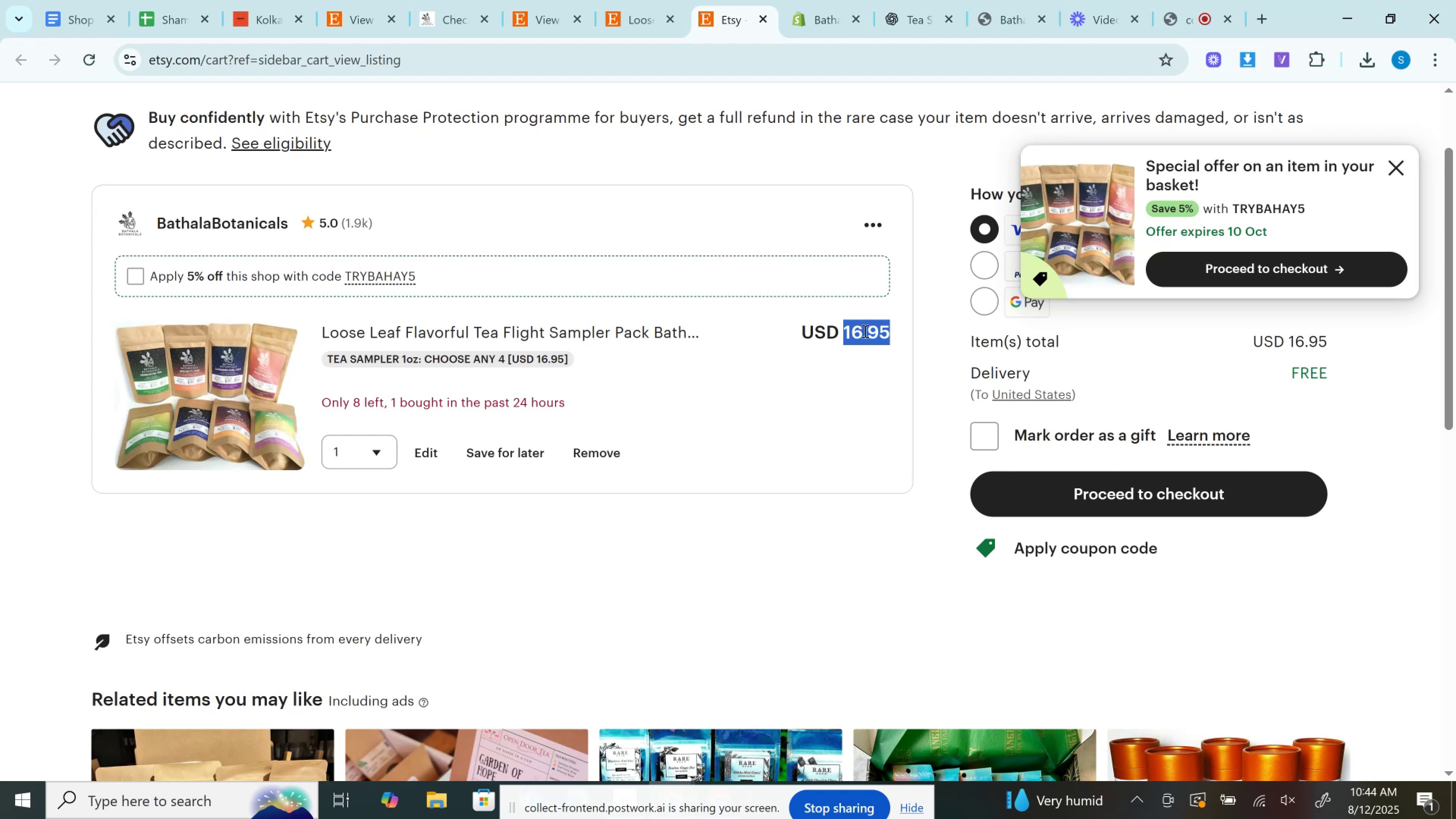 
wait(18.06)
 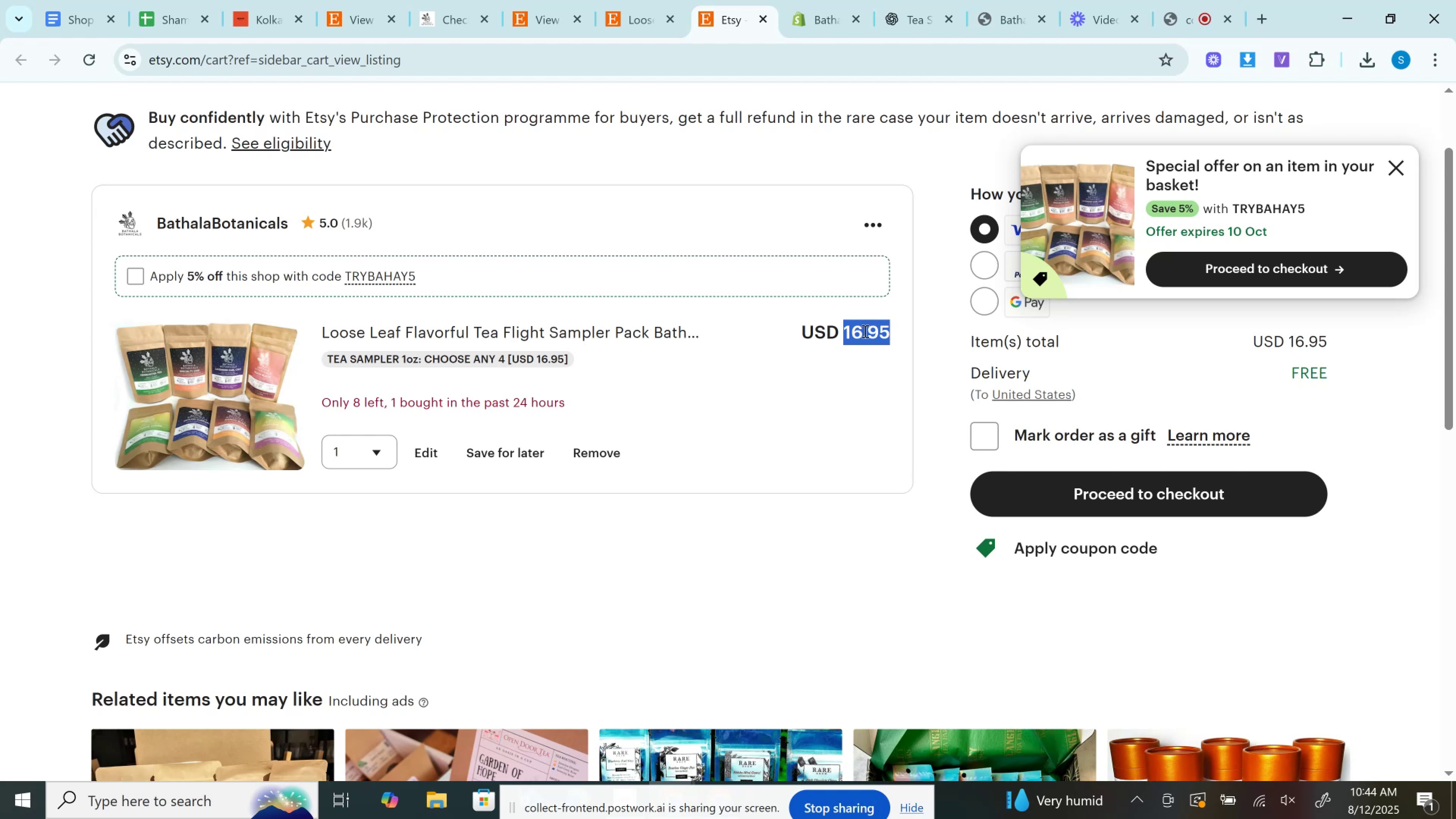 
key(Control+C)
 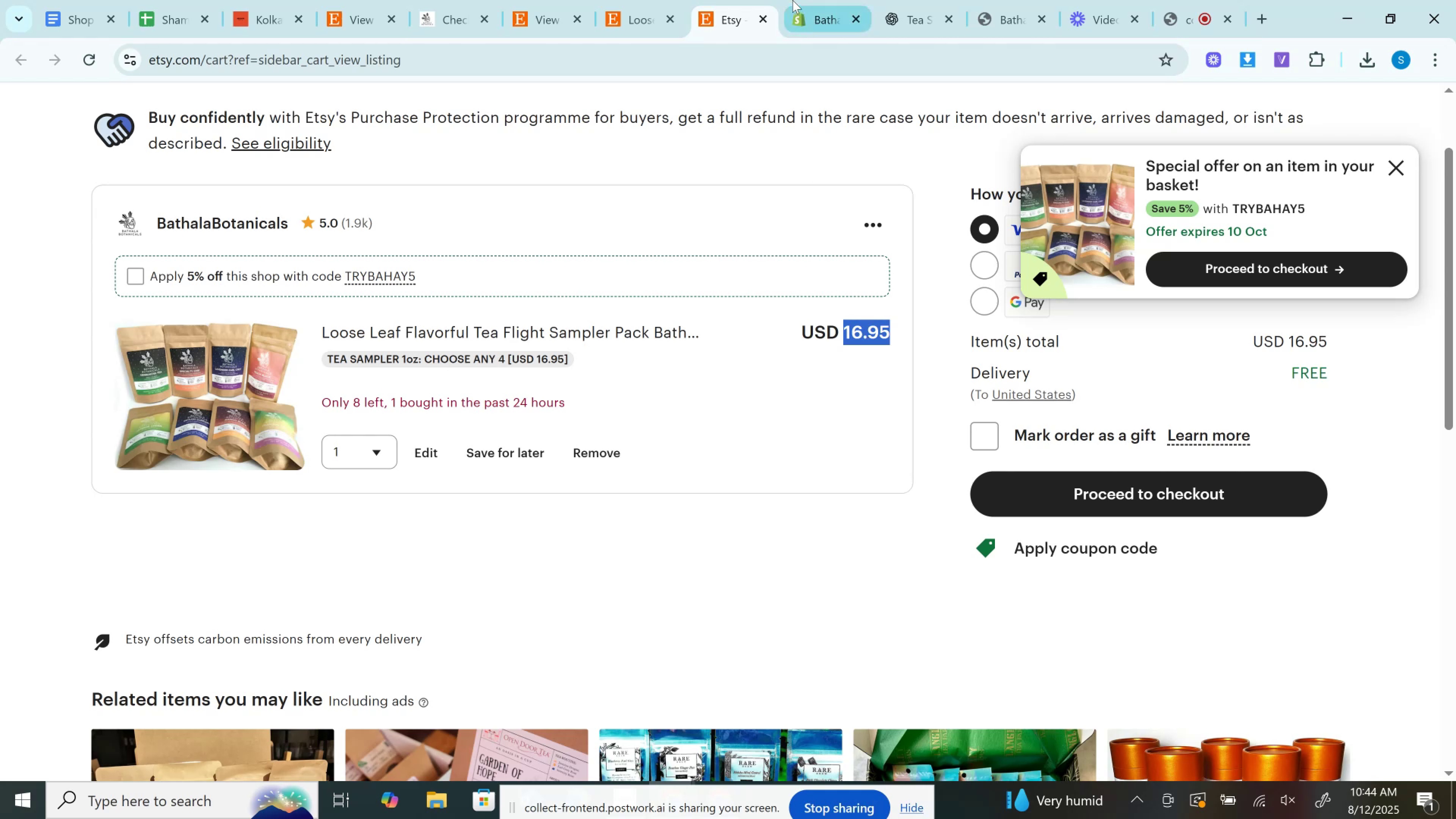 
left_click([792, 0])
 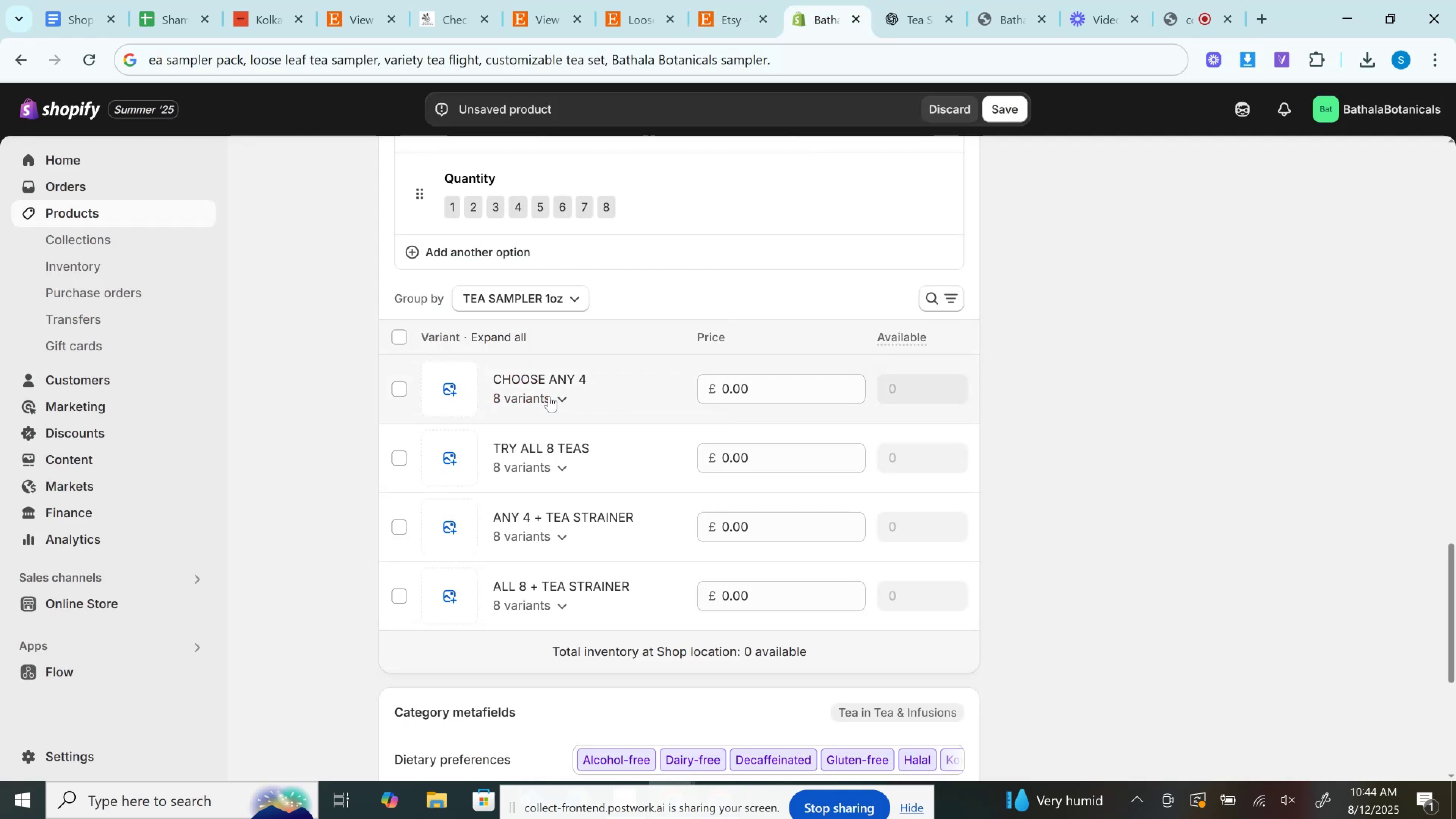 
left_click([562, 398])
 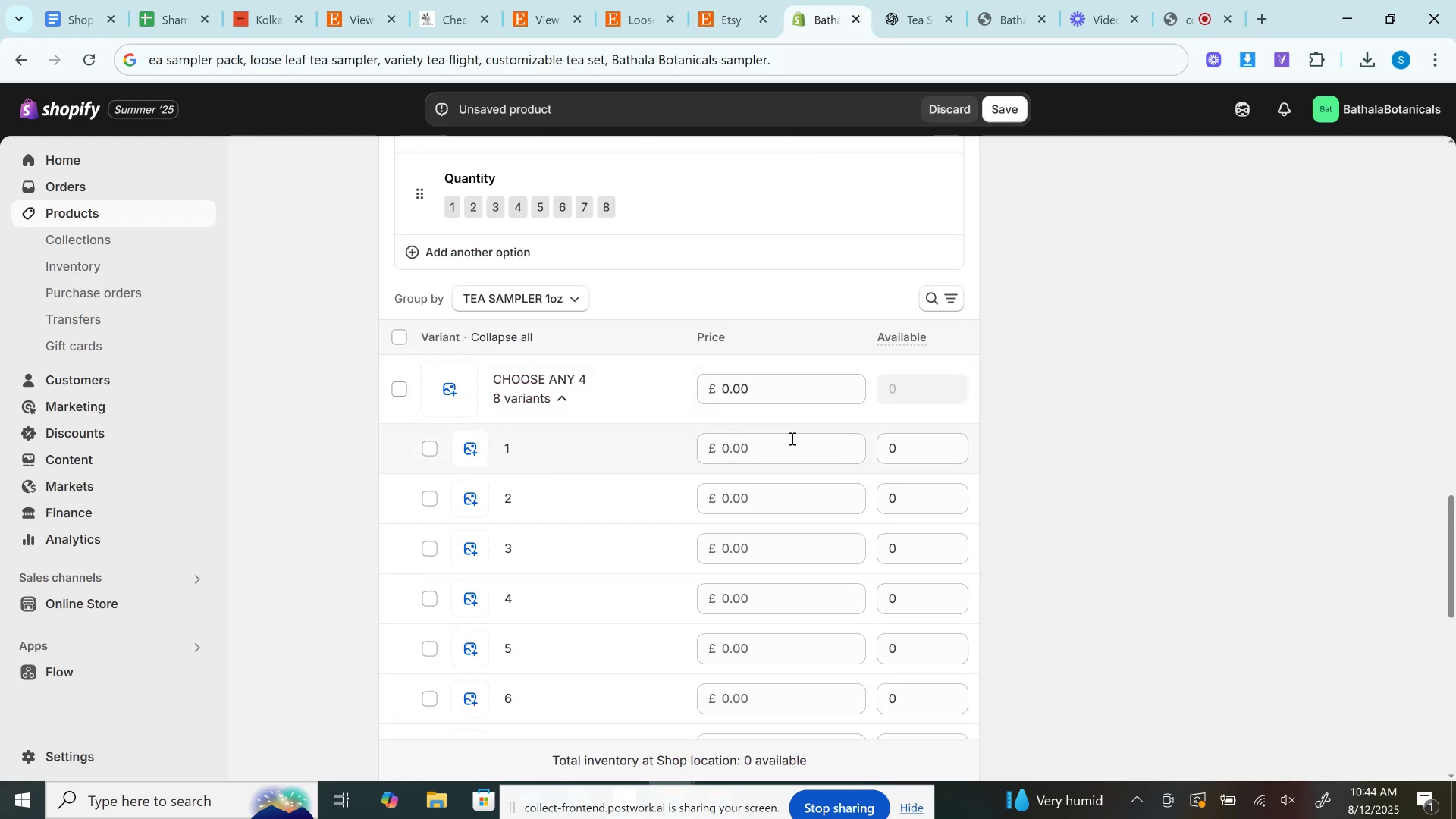 
left_click([790, 441])
 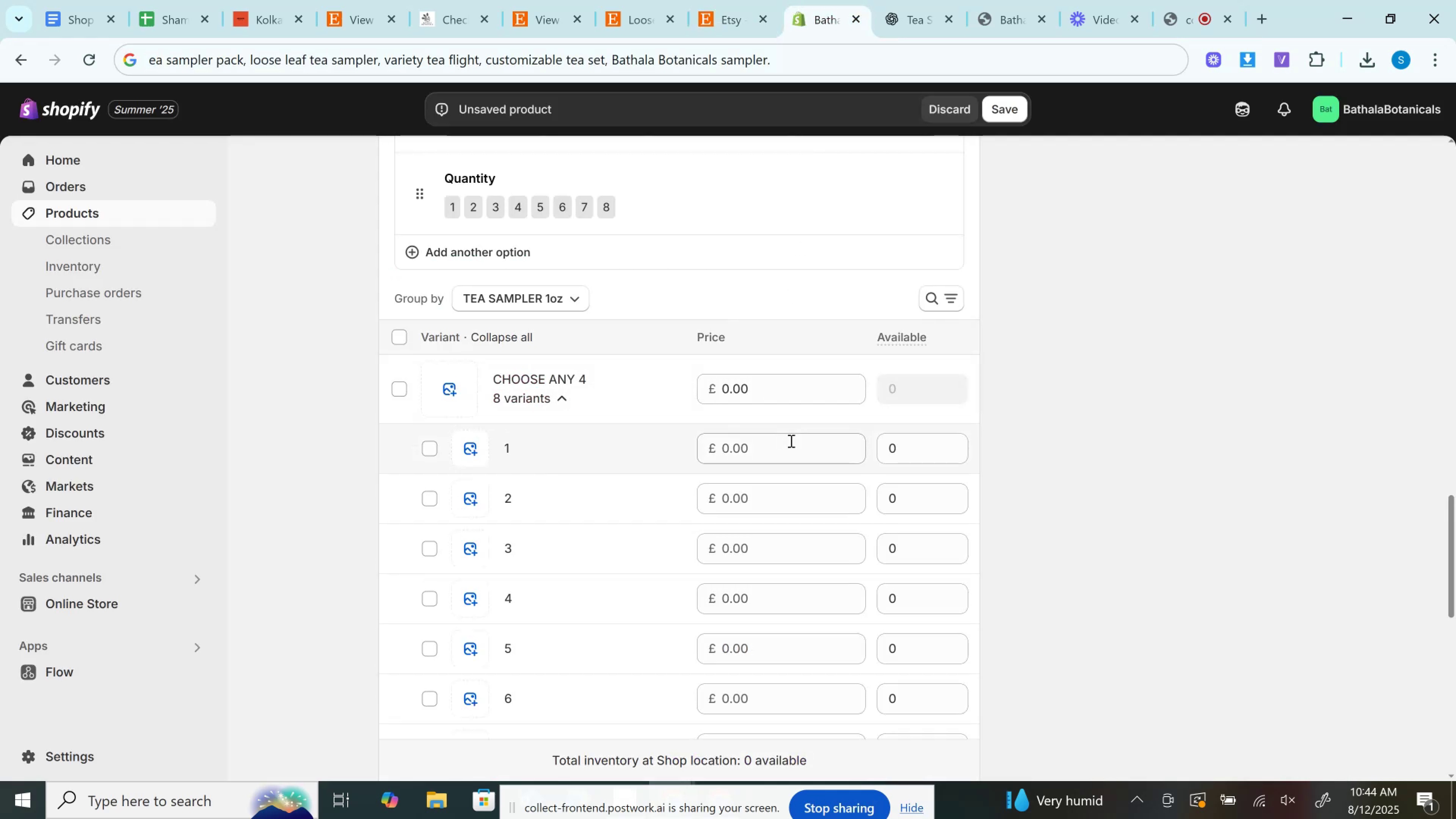 
key(Control+V)
 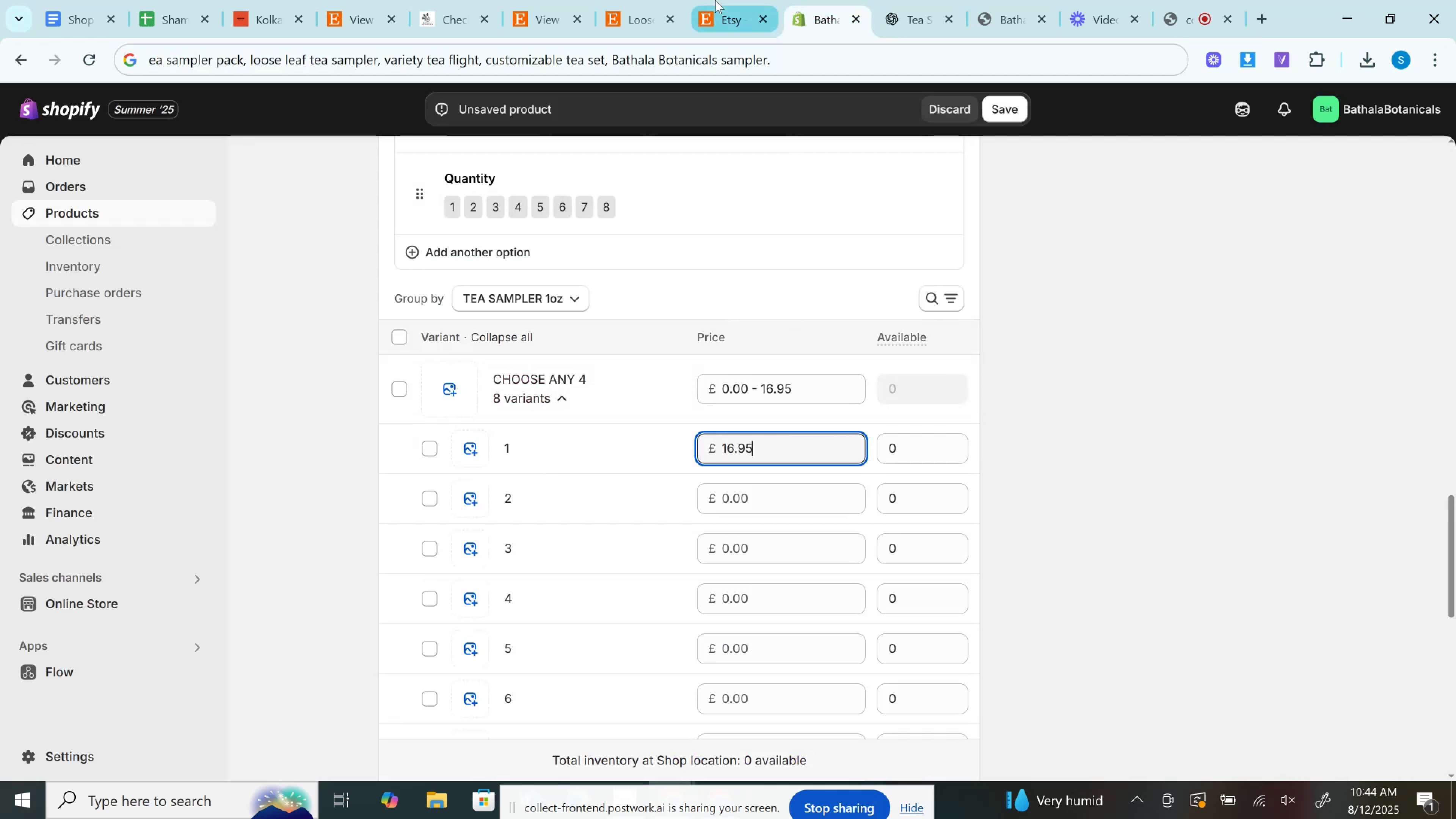 
left_click([739, 0])
 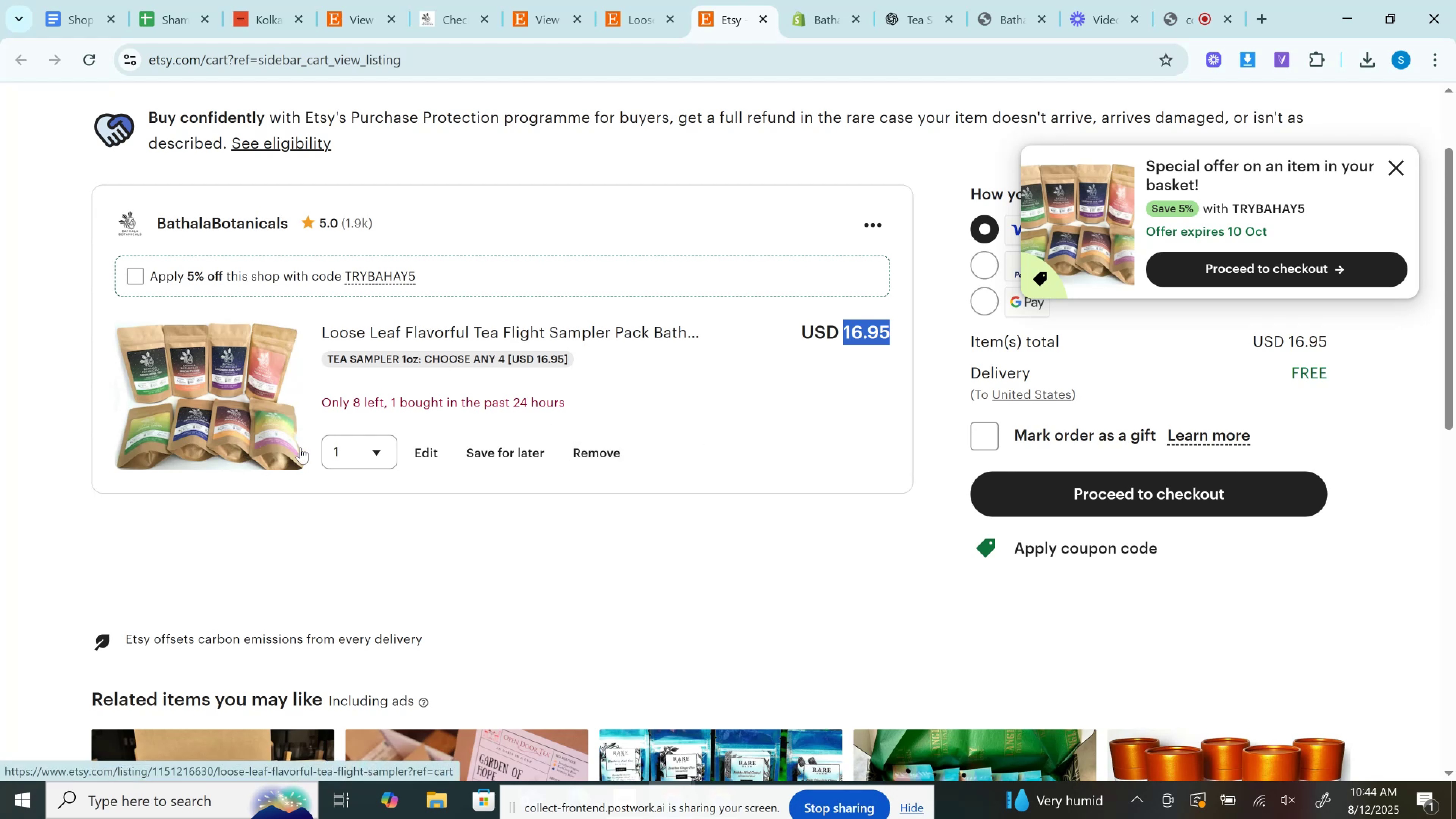 
left_click([328, 453])
 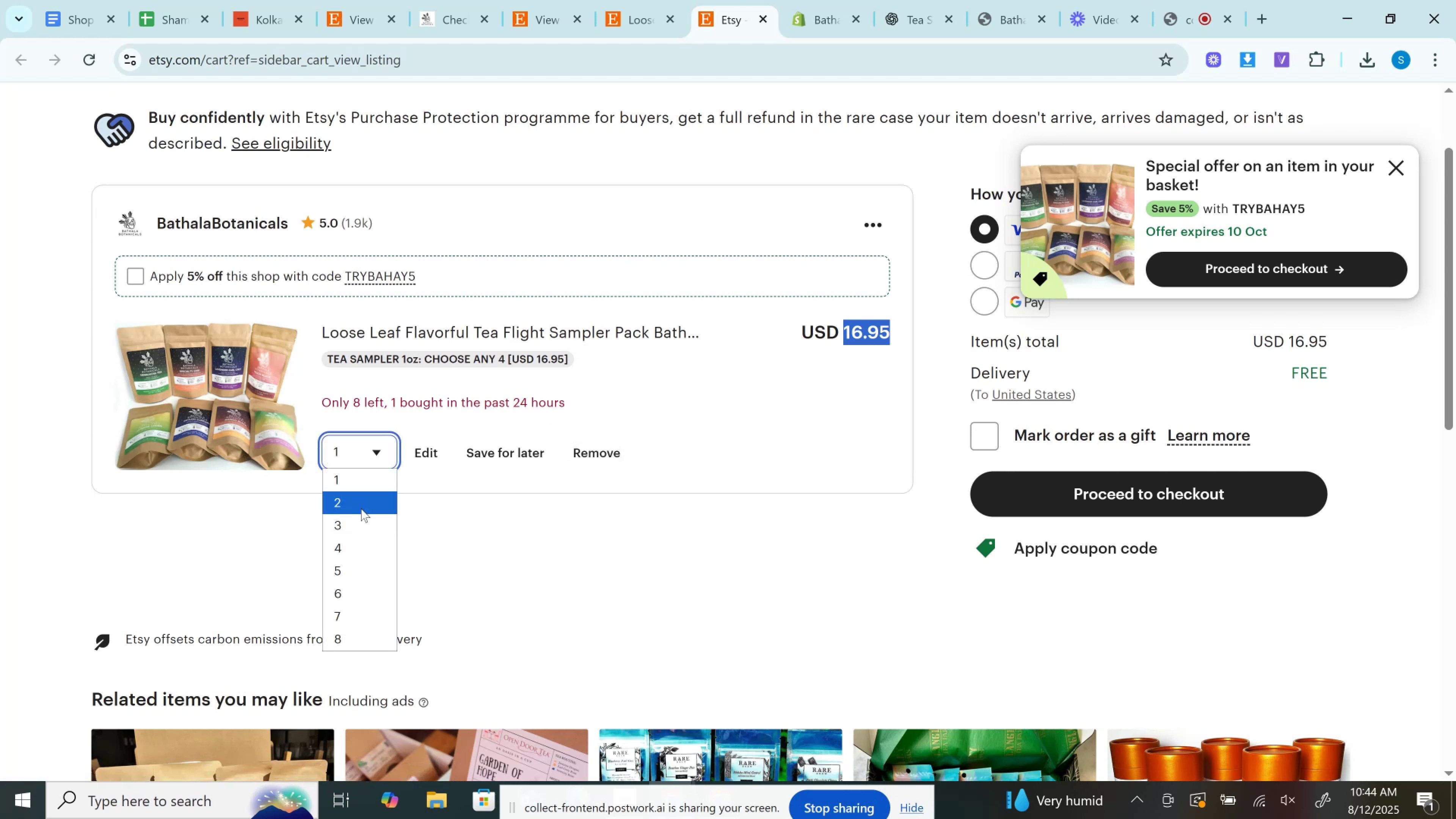 
left_click([361, 508])
 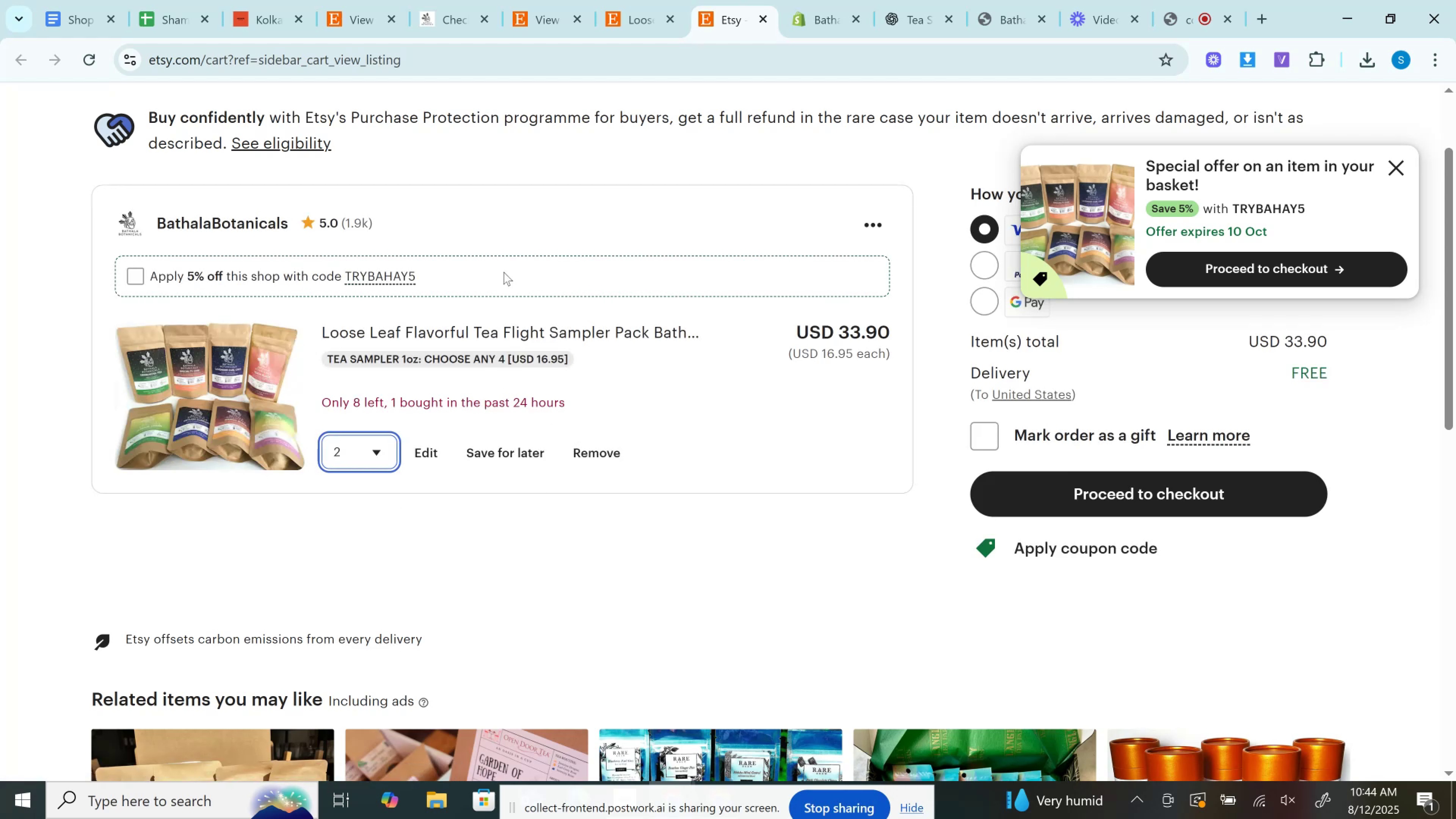 
wait(5.17)
 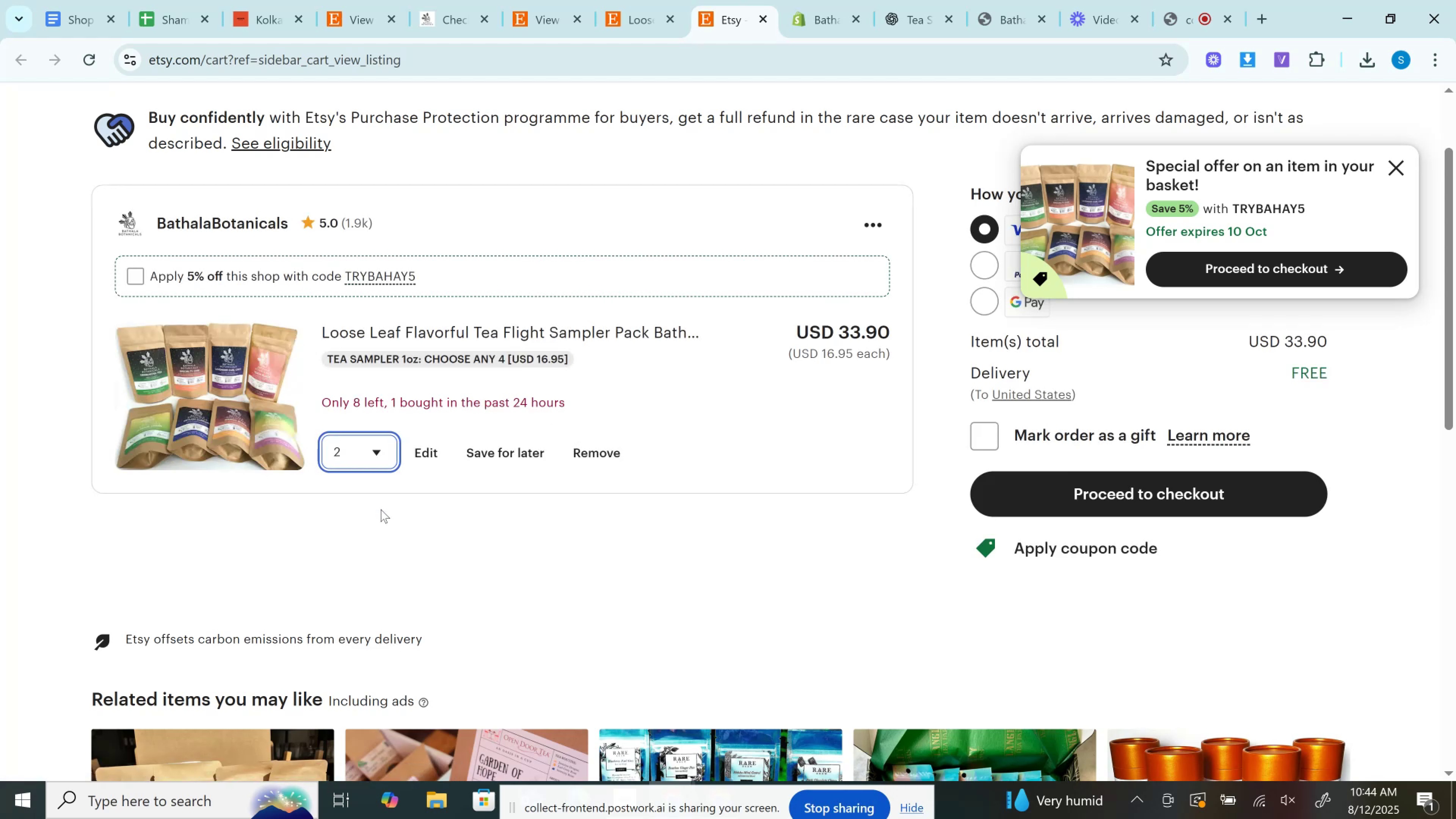 
double_click([862, 336])
 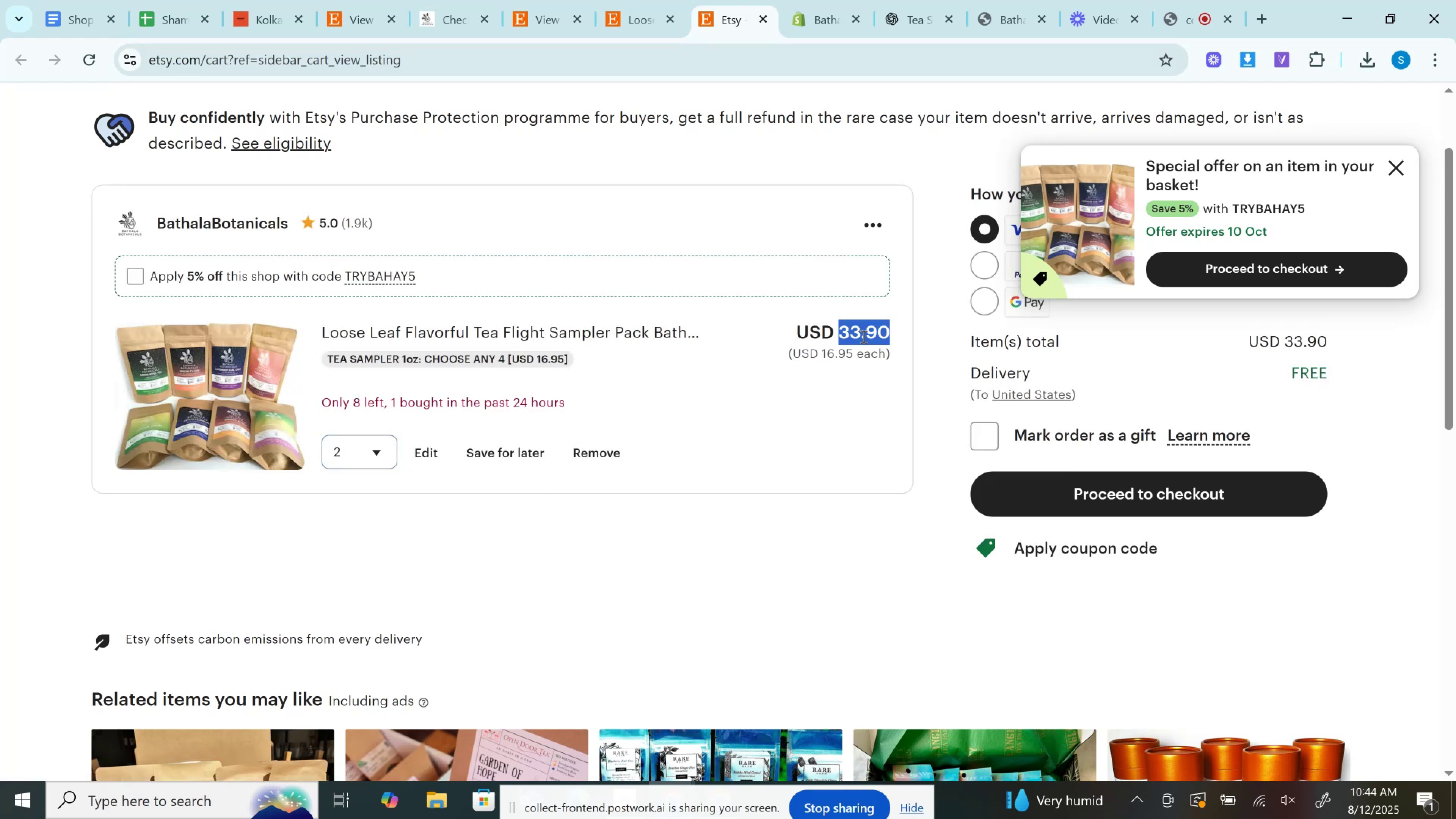 
key(Control+C)
 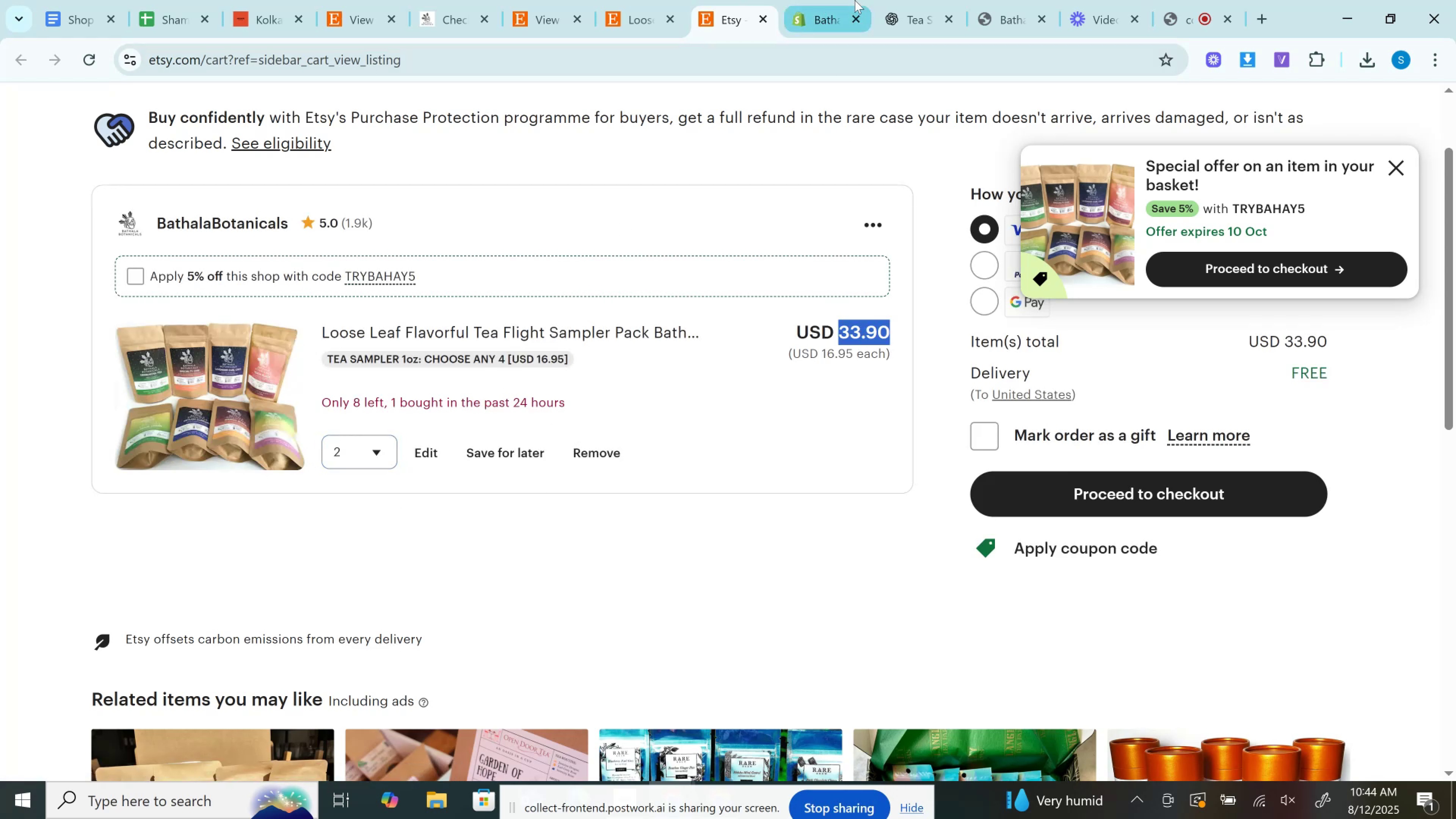 
left_click([848, 0])
 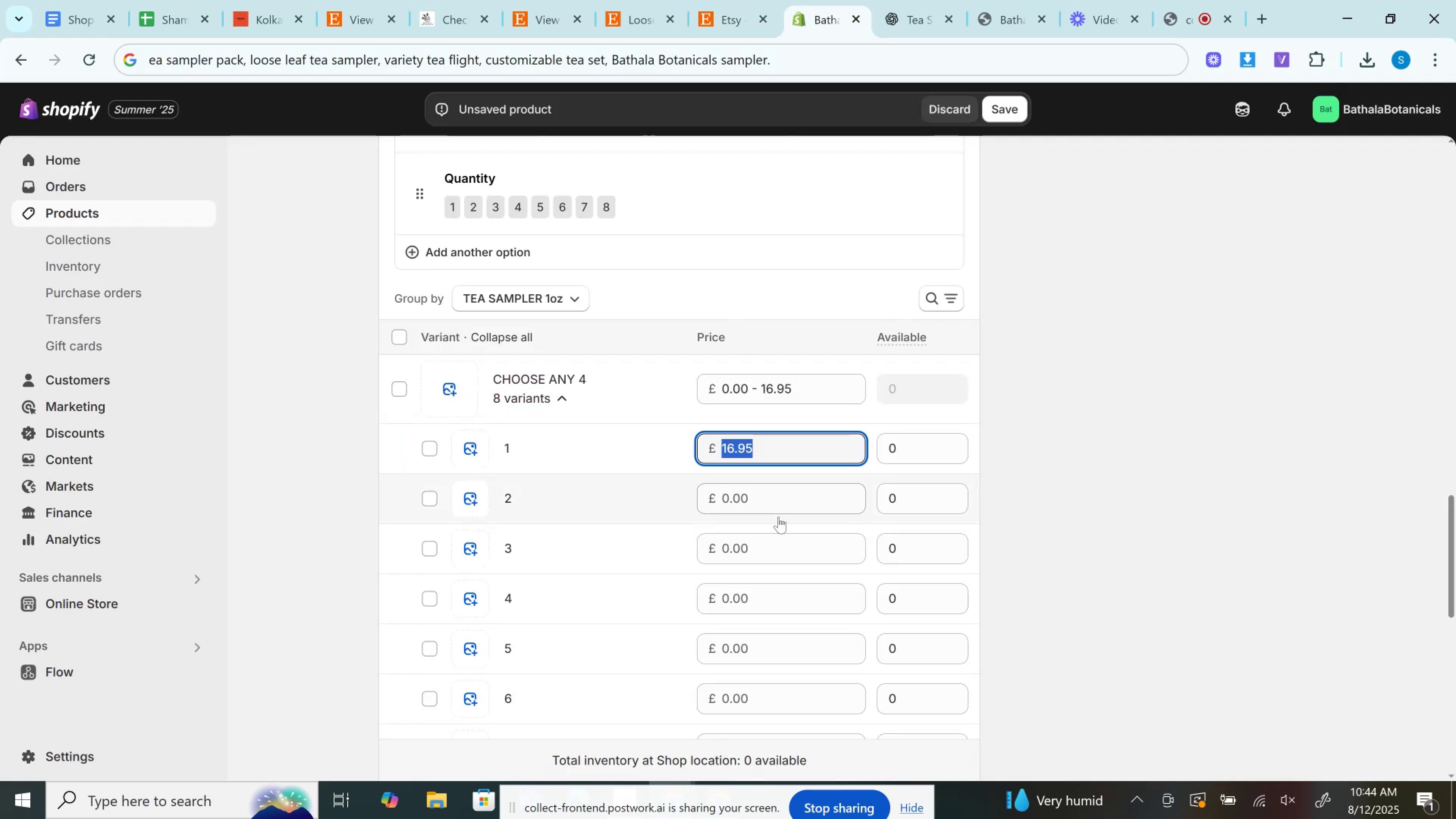 
left_click([770, 507])
 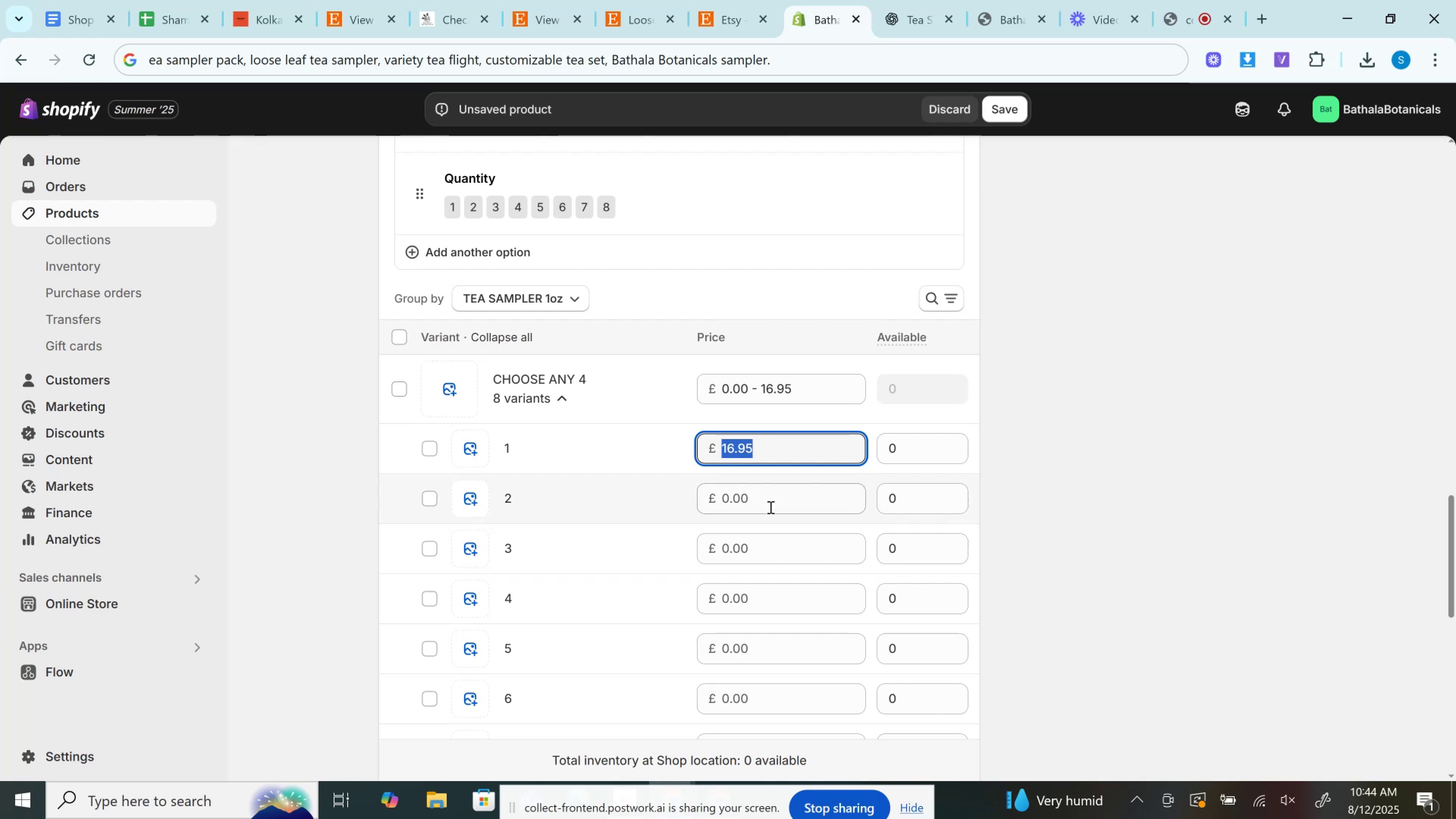 
key(Control+V)
 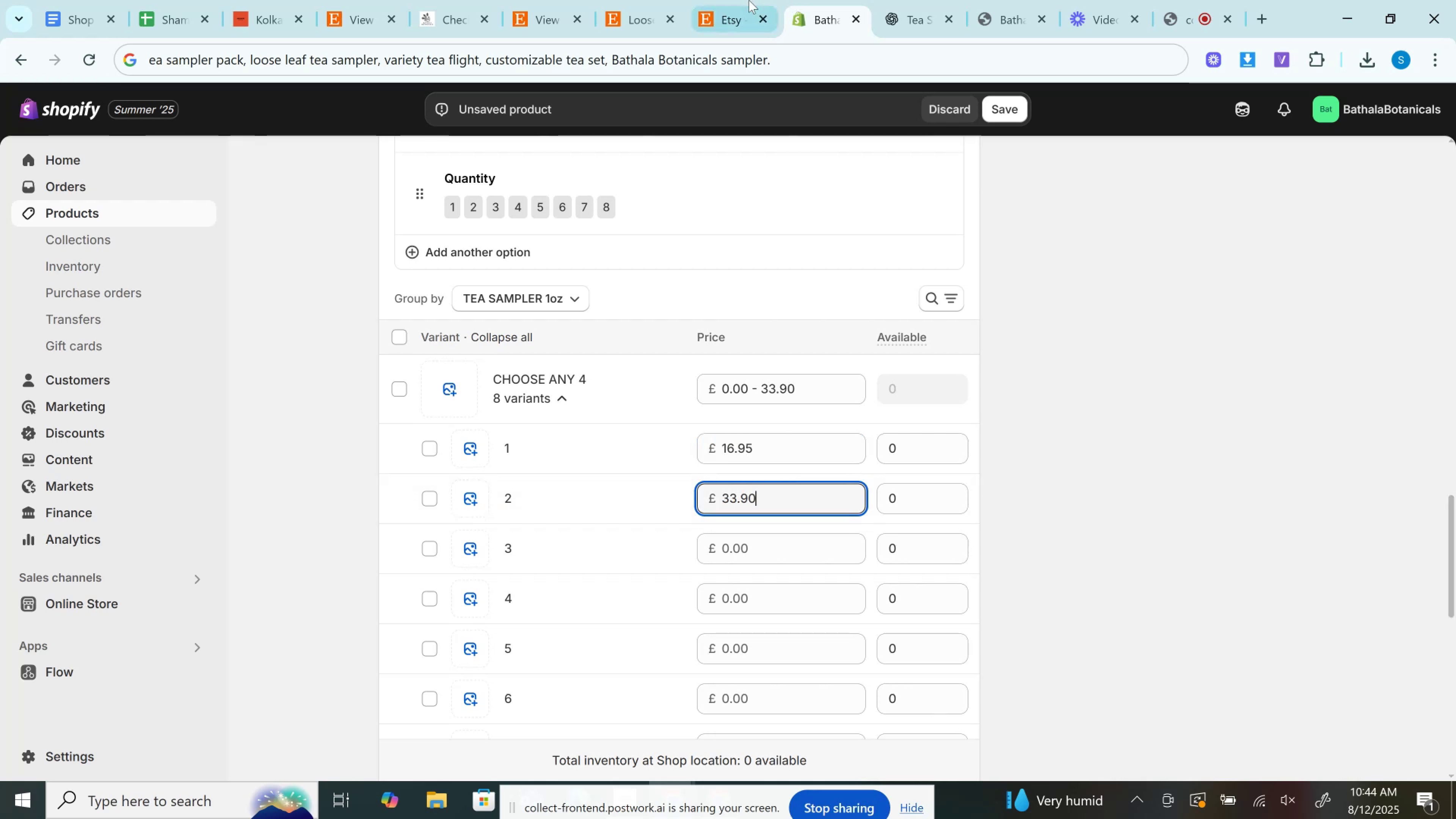 
left_click([719, 0])
 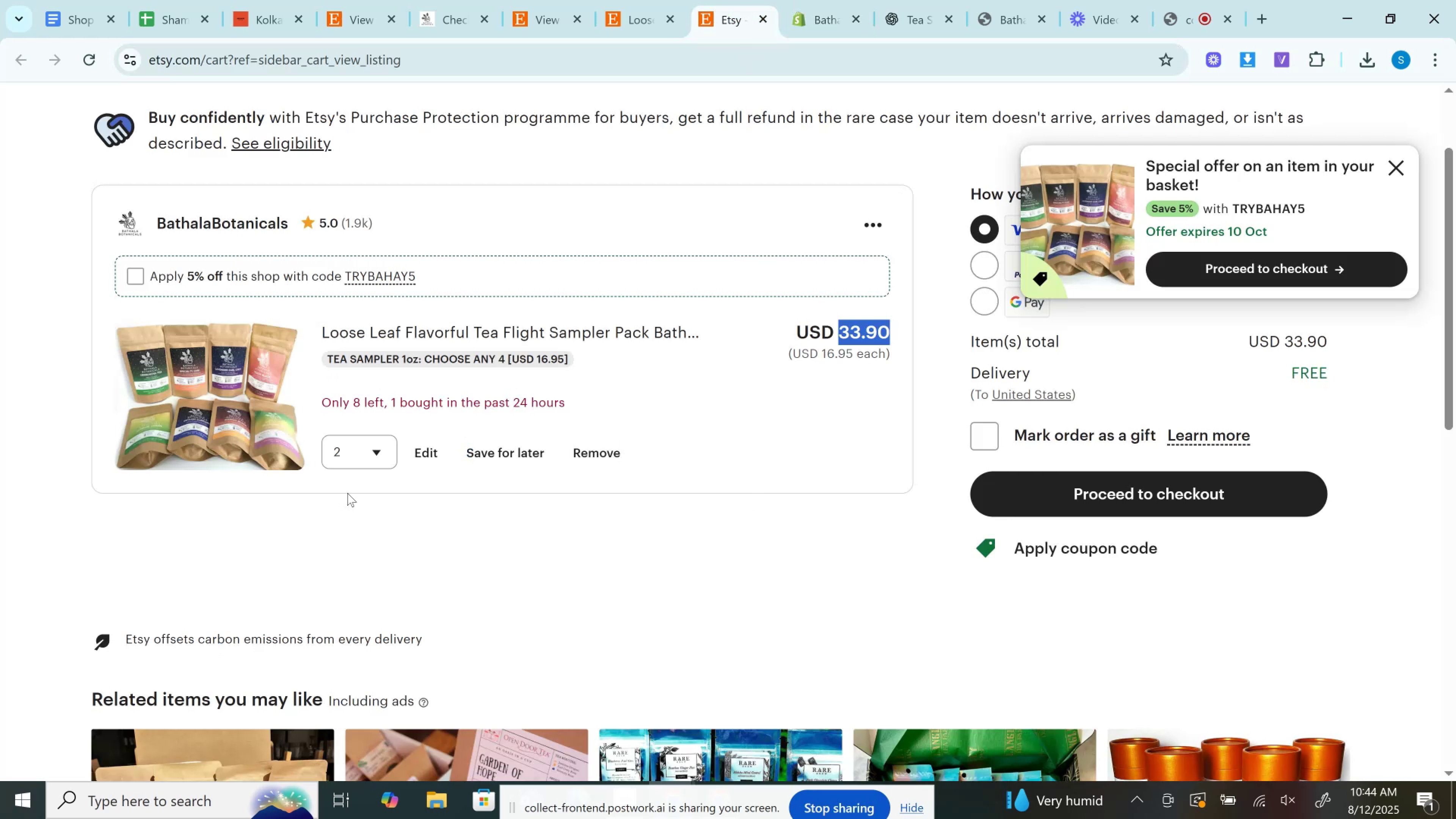 
left_click([353, 454])
 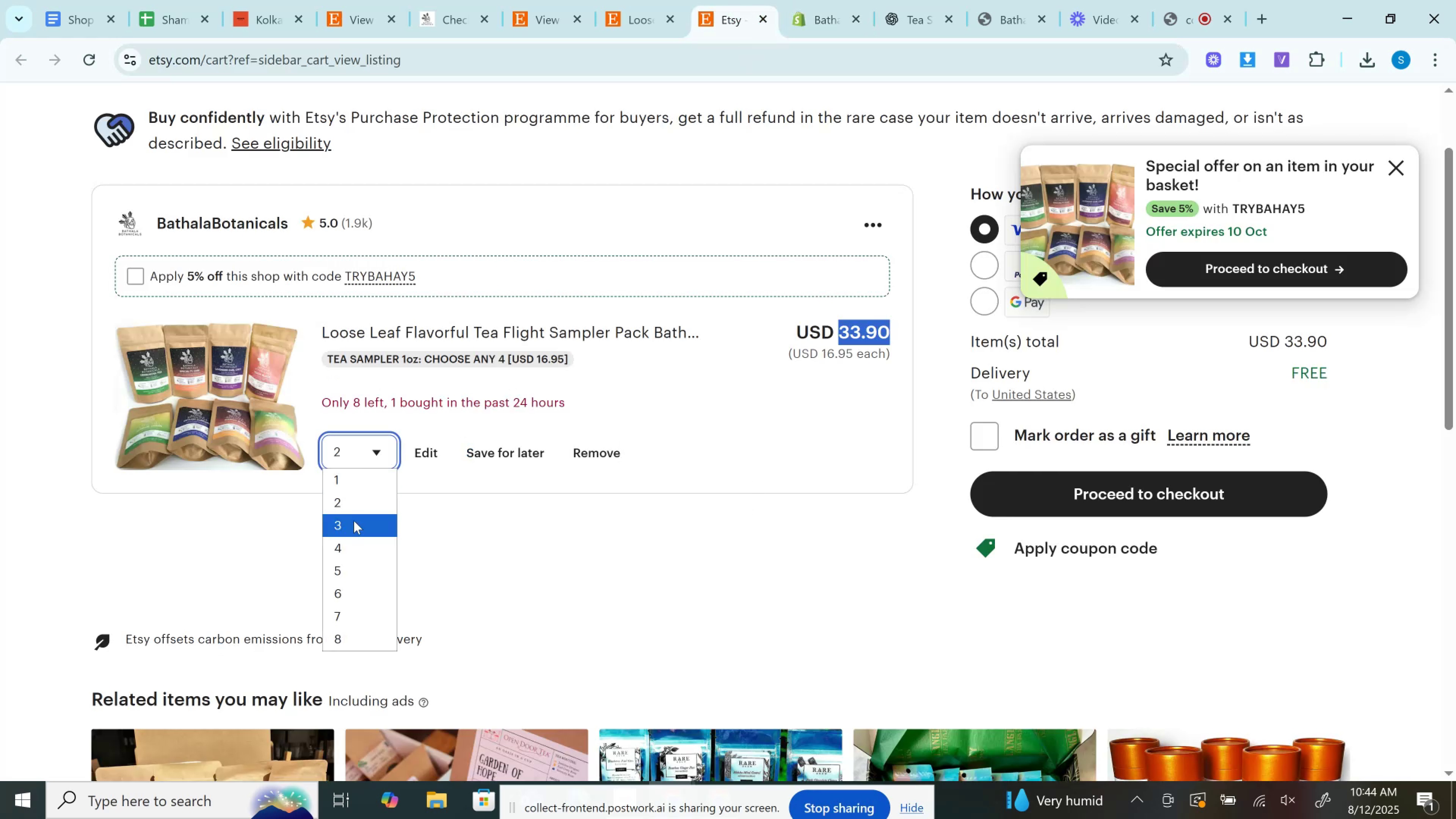 
left_click([354, 524])
 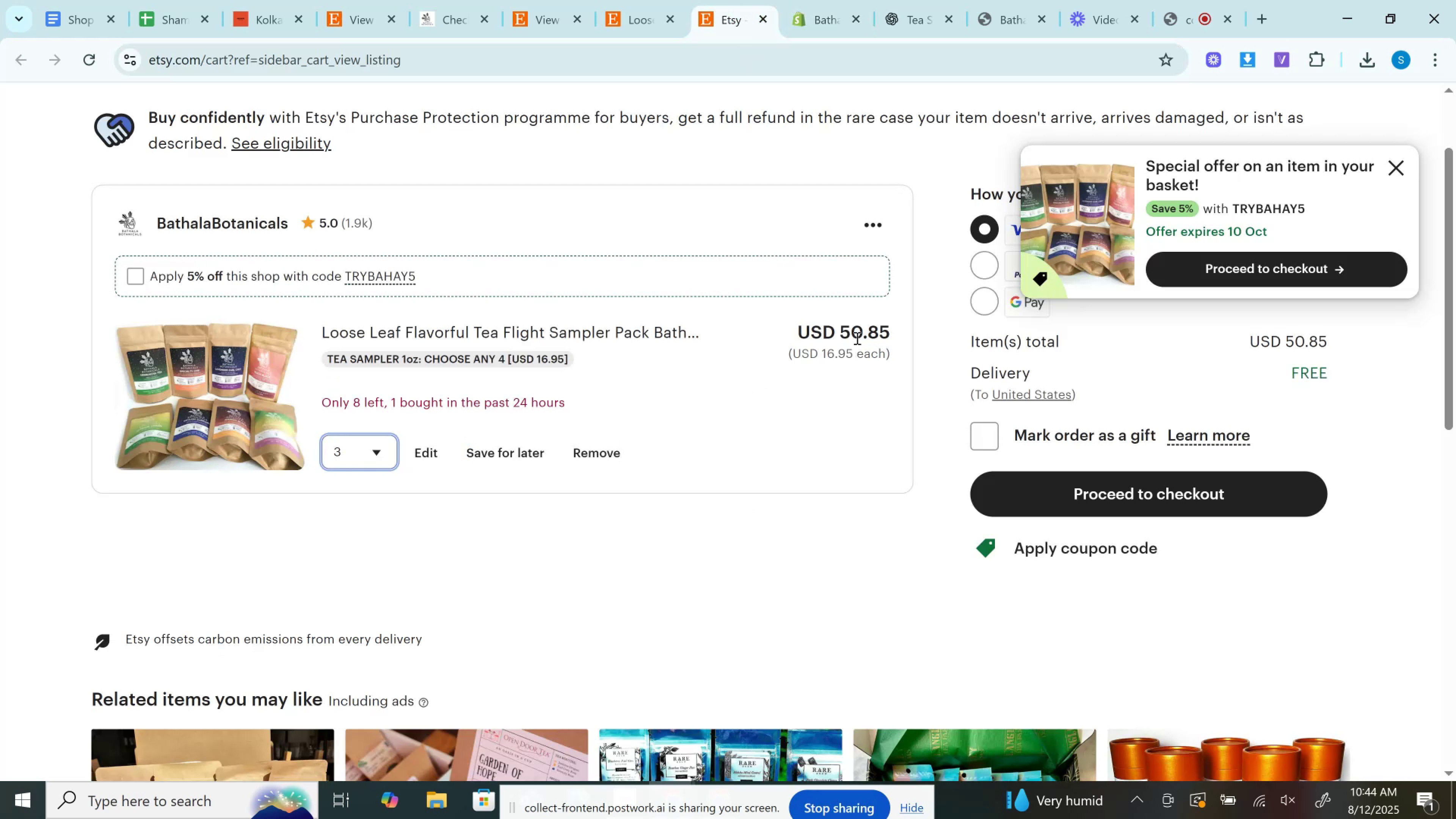 
left_click([856, 337])
 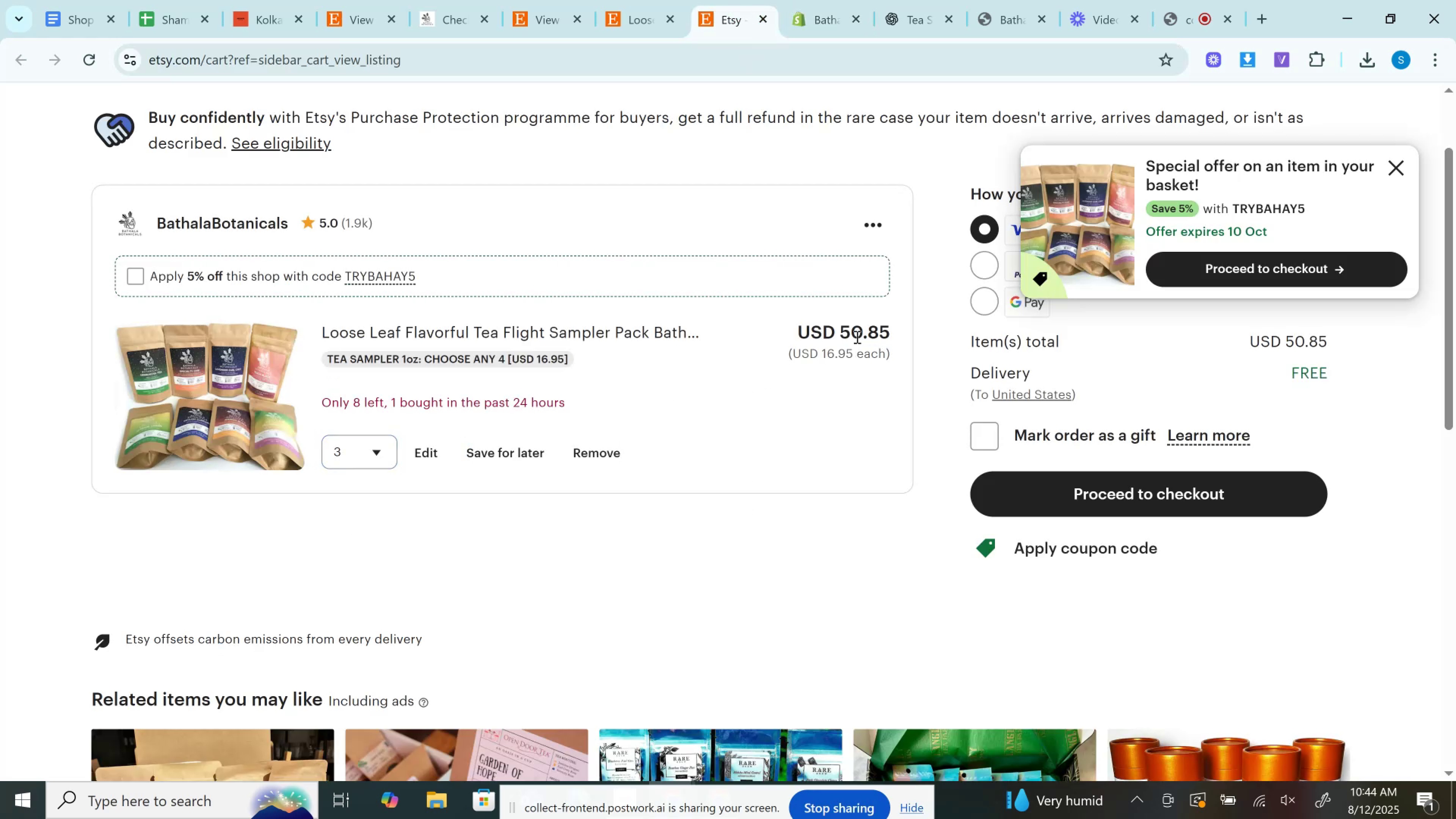 
double_click([856, 337])
 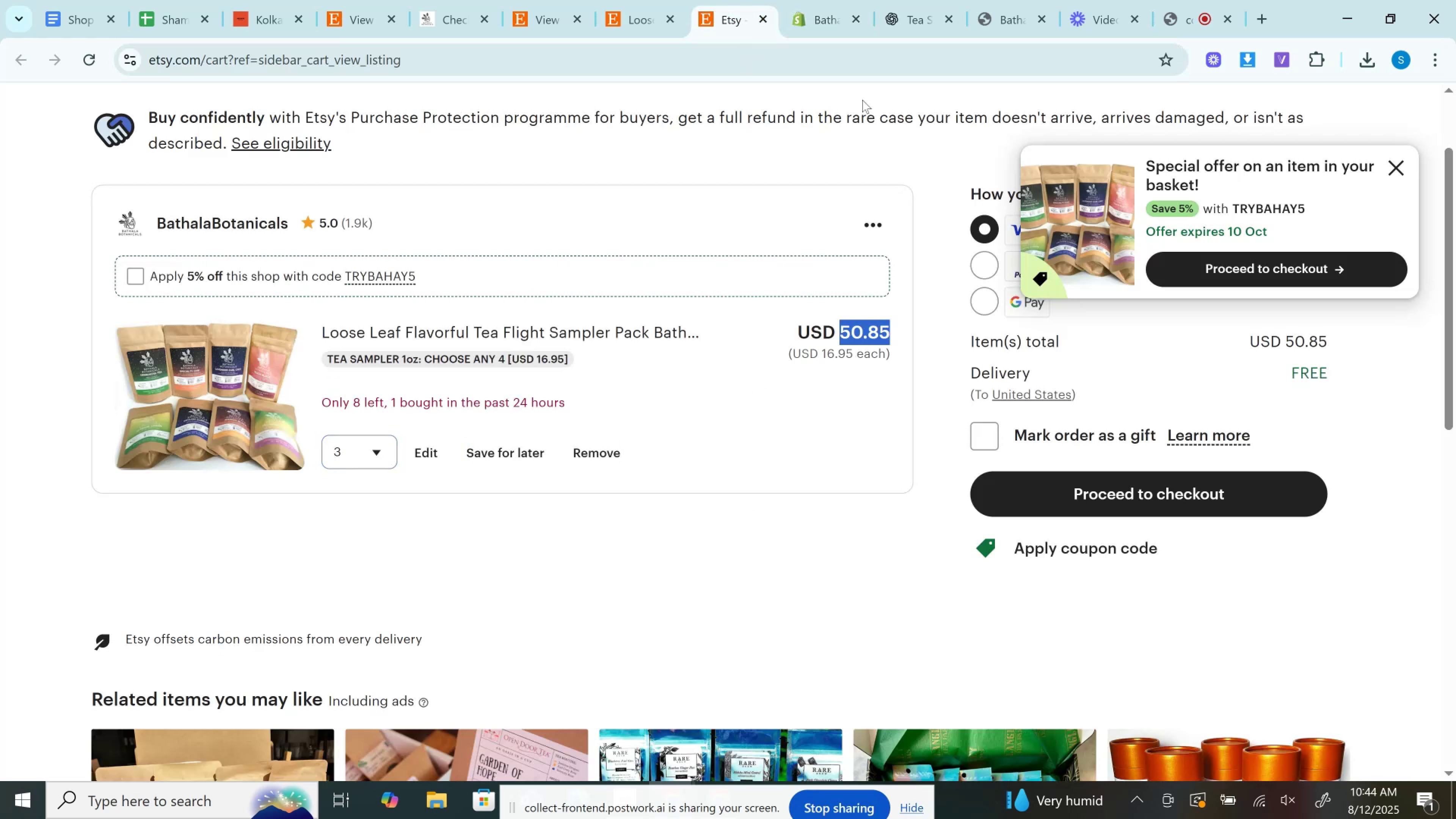 
key(Control+C)
 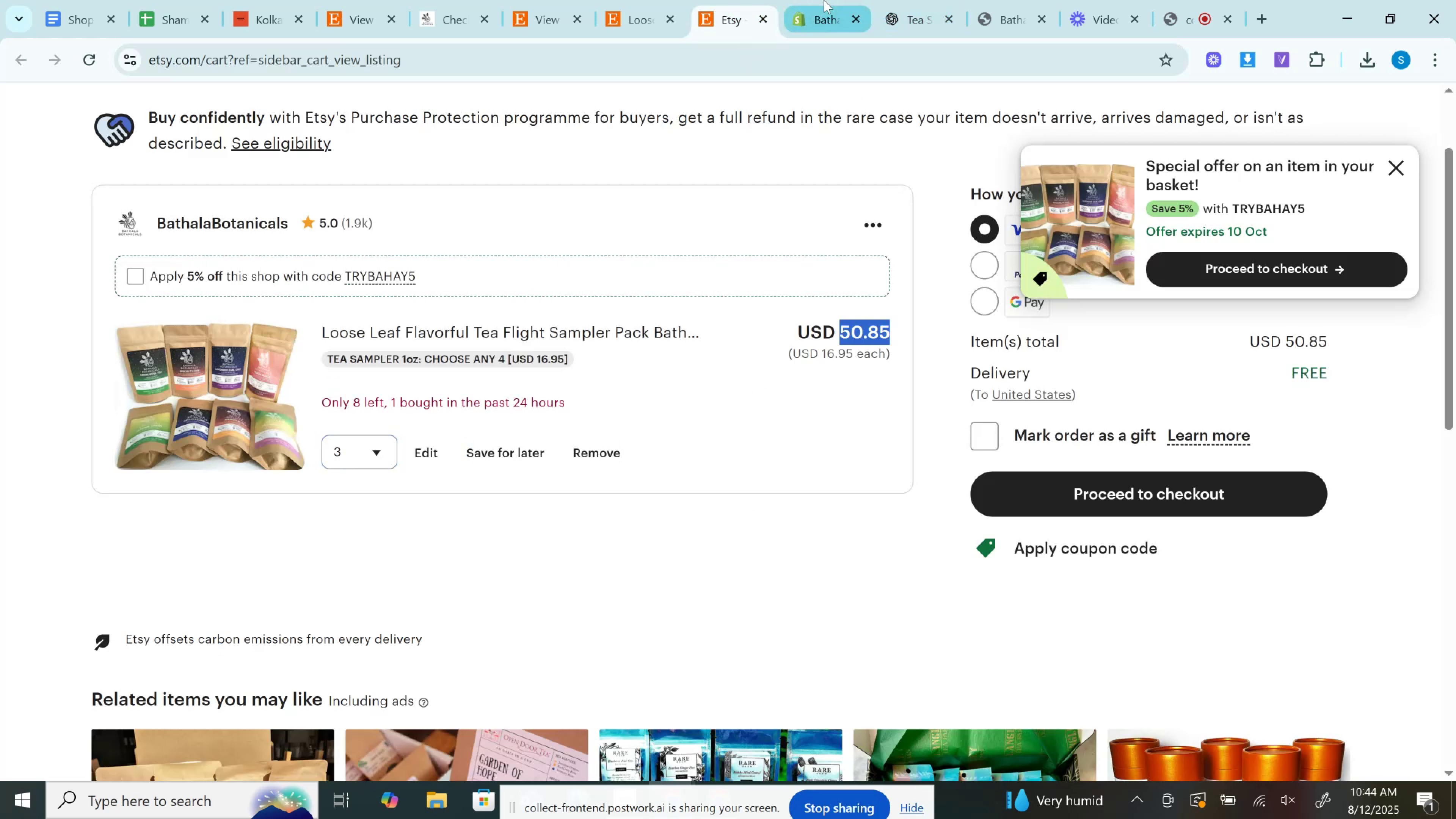 
left_click([824, 0])
 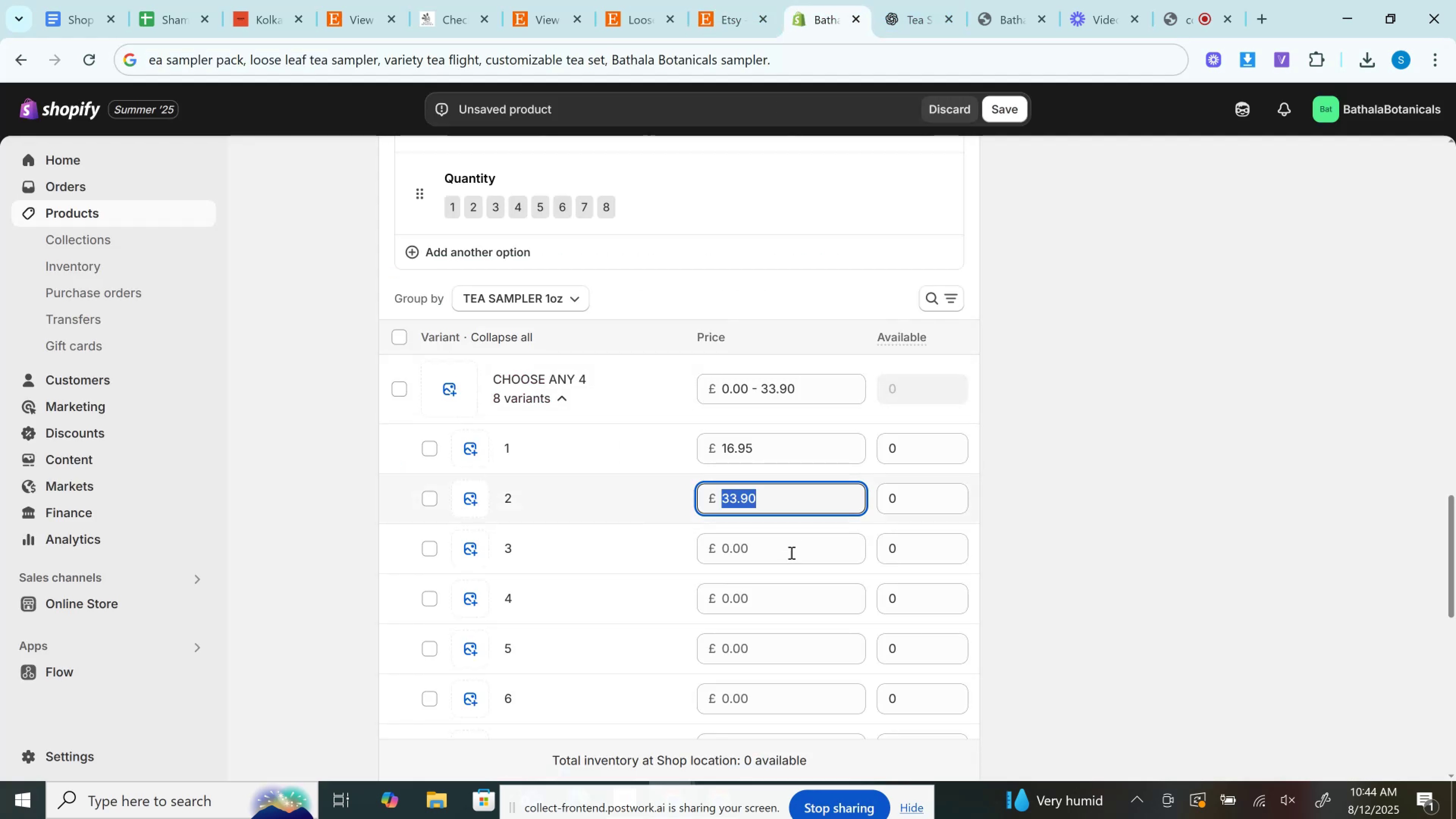 
left_click([767, 546])
 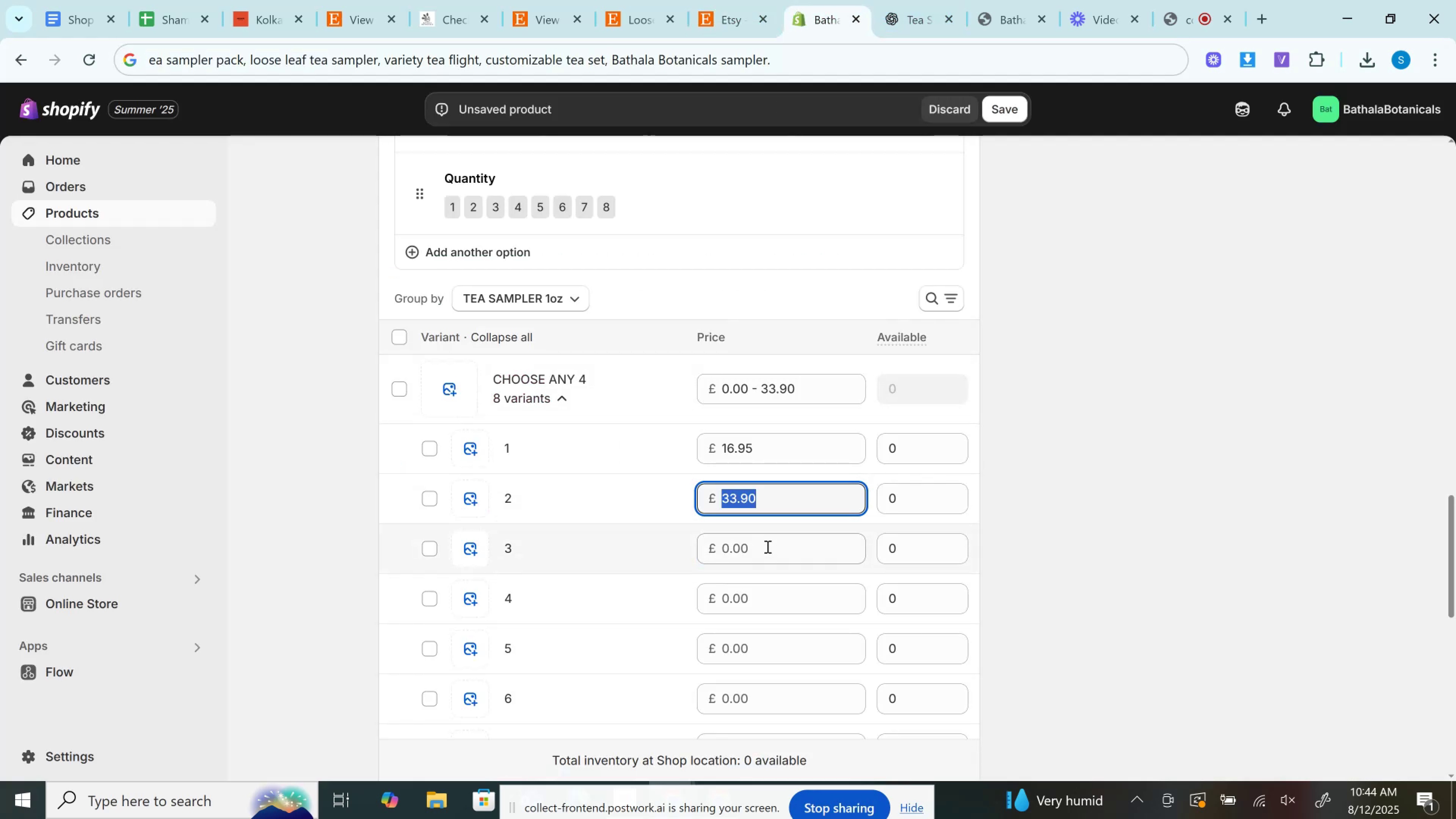 
key(Control+C)
 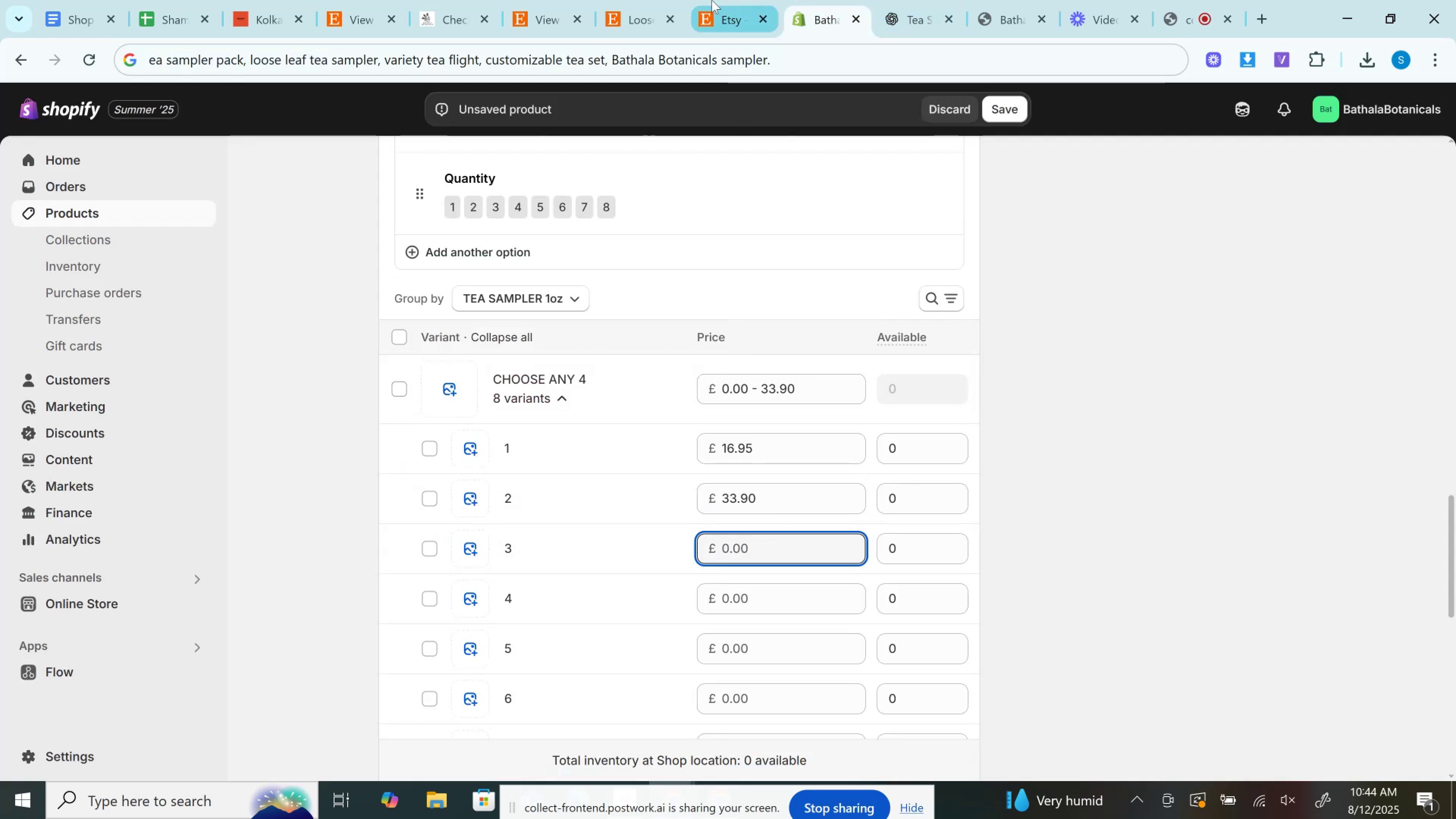 
key(Control+V)
 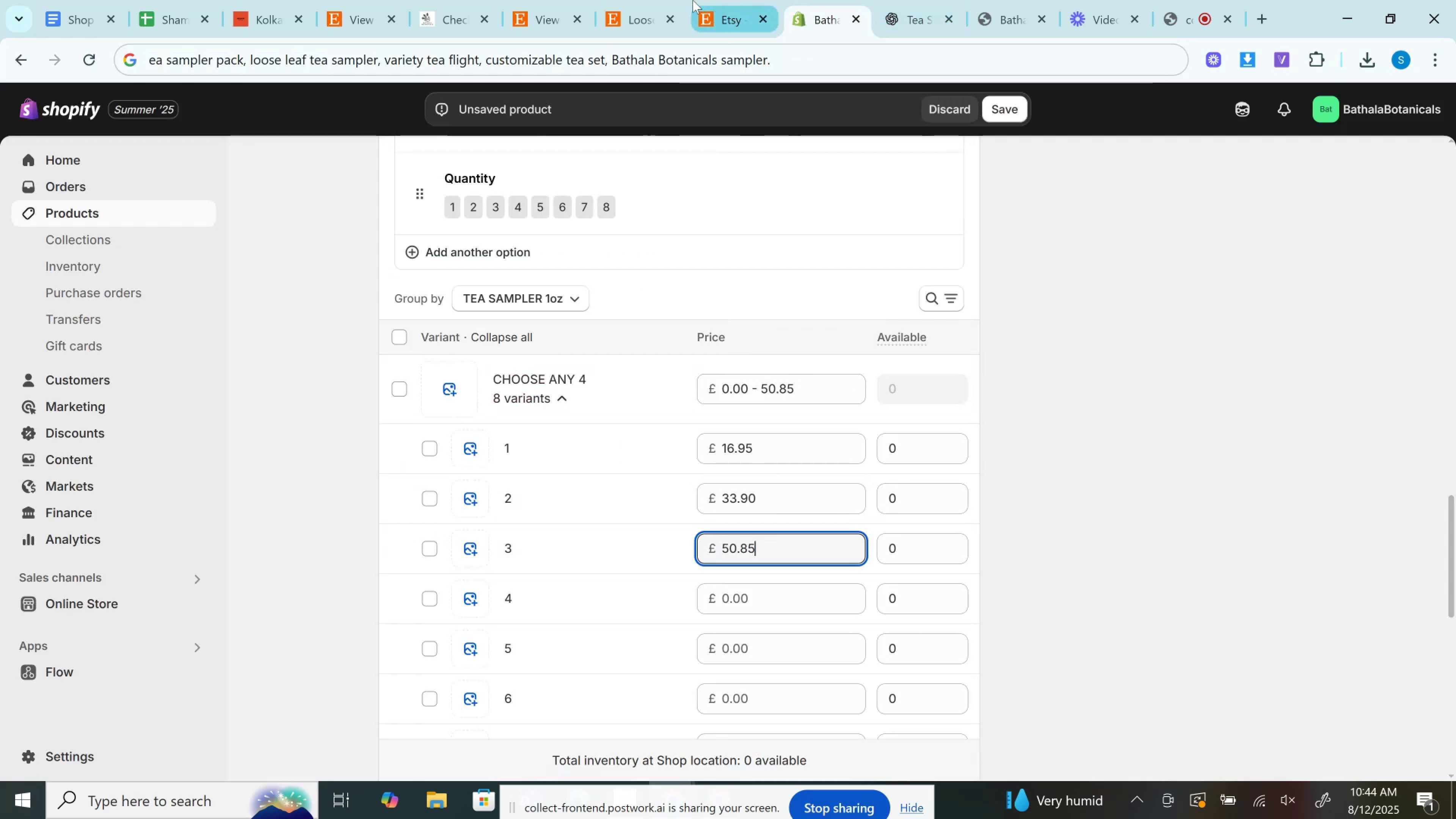 
left_click([727, 0])
 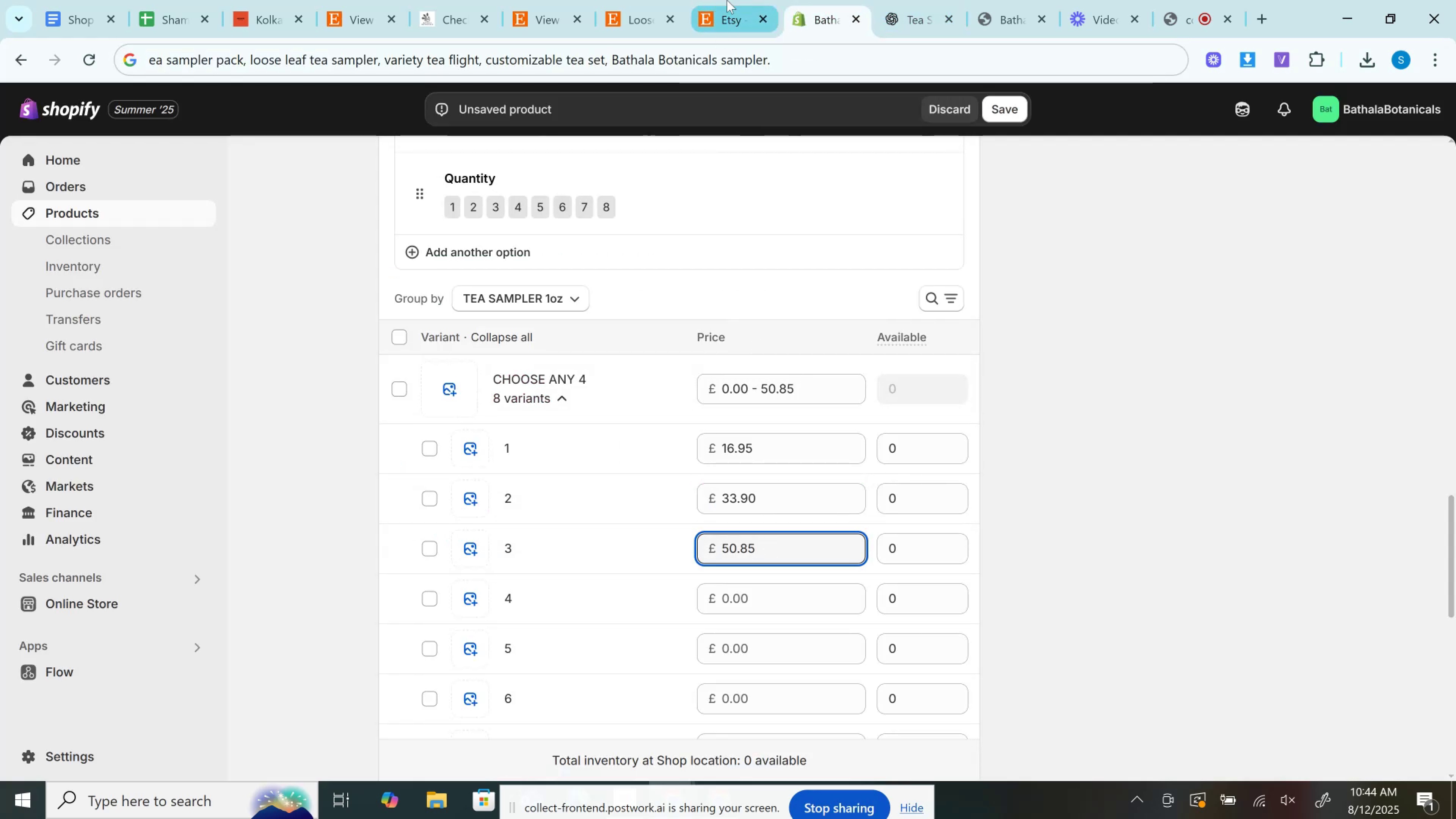 
key(Control+C)
 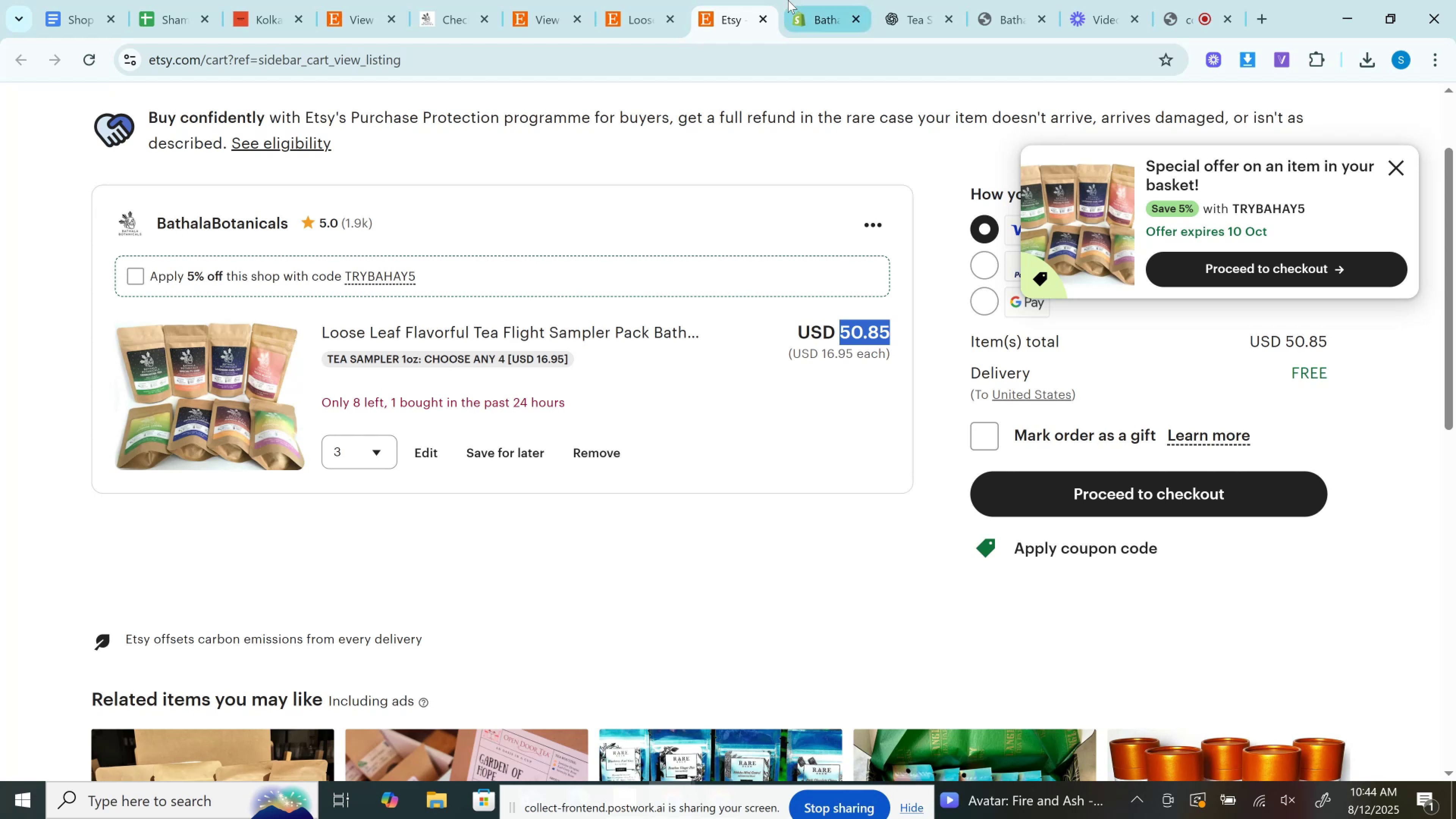 
left_click([788, 0])
 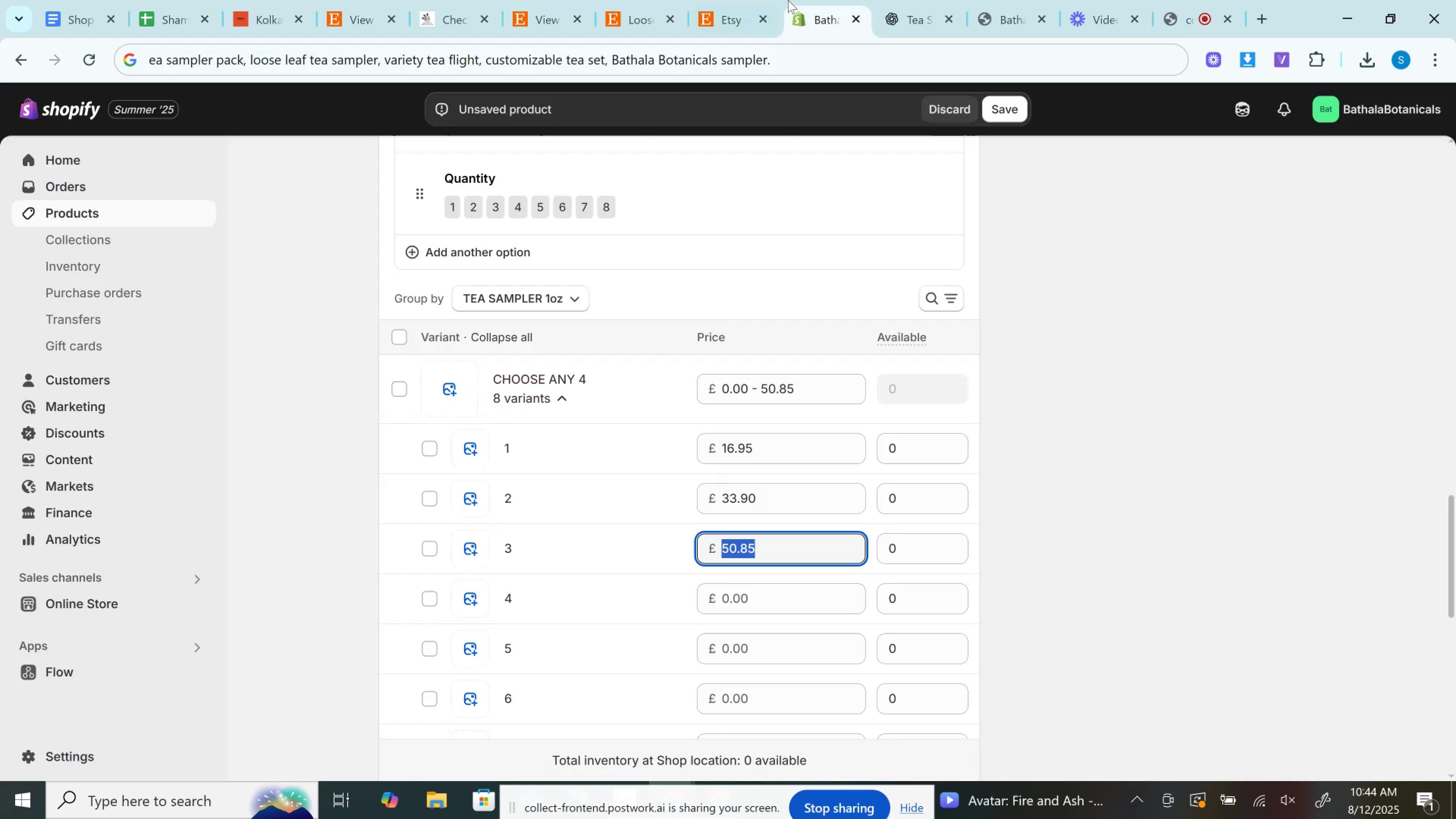 
key(Control+V)
 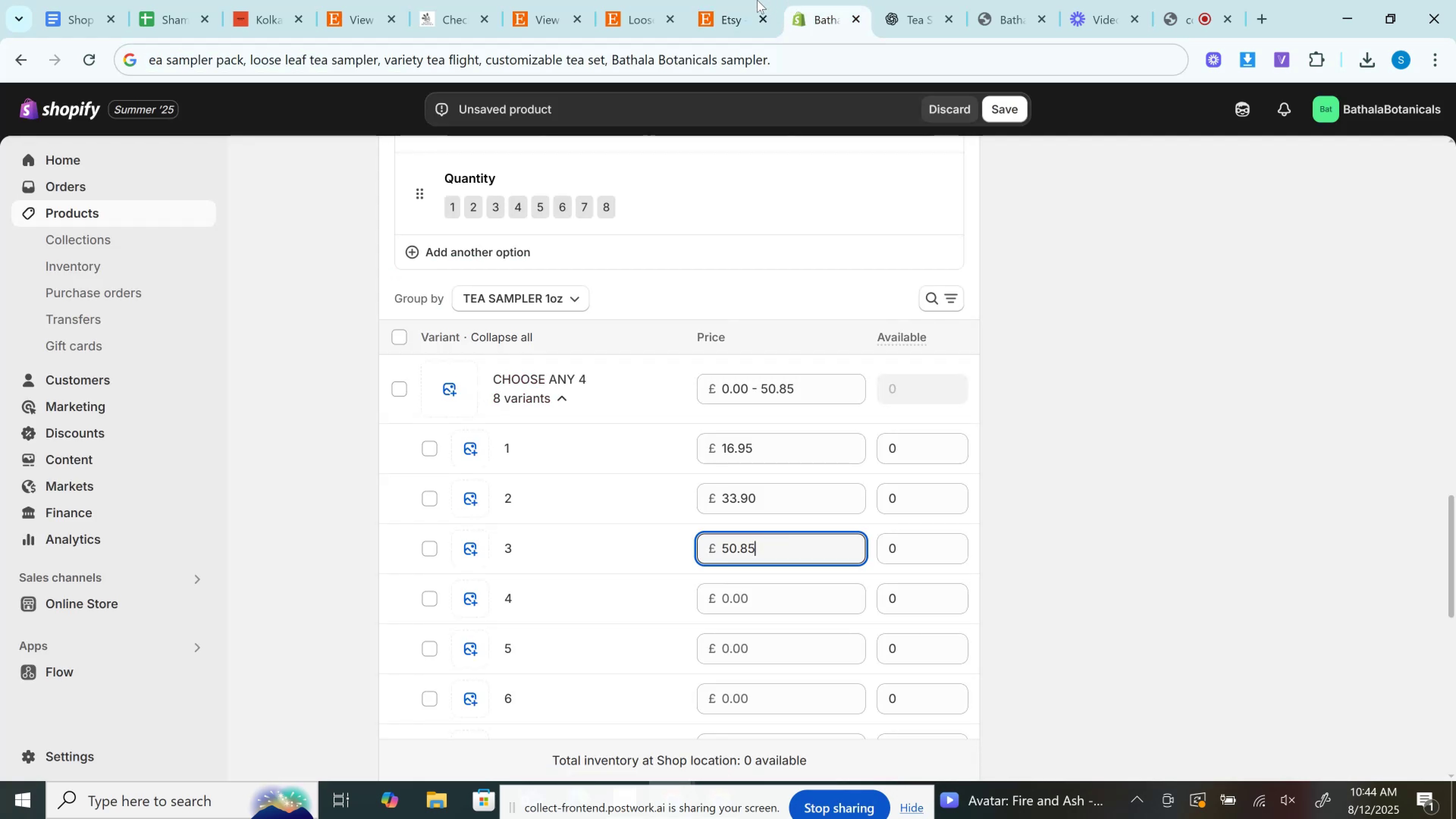 
left_click([757, 0])
 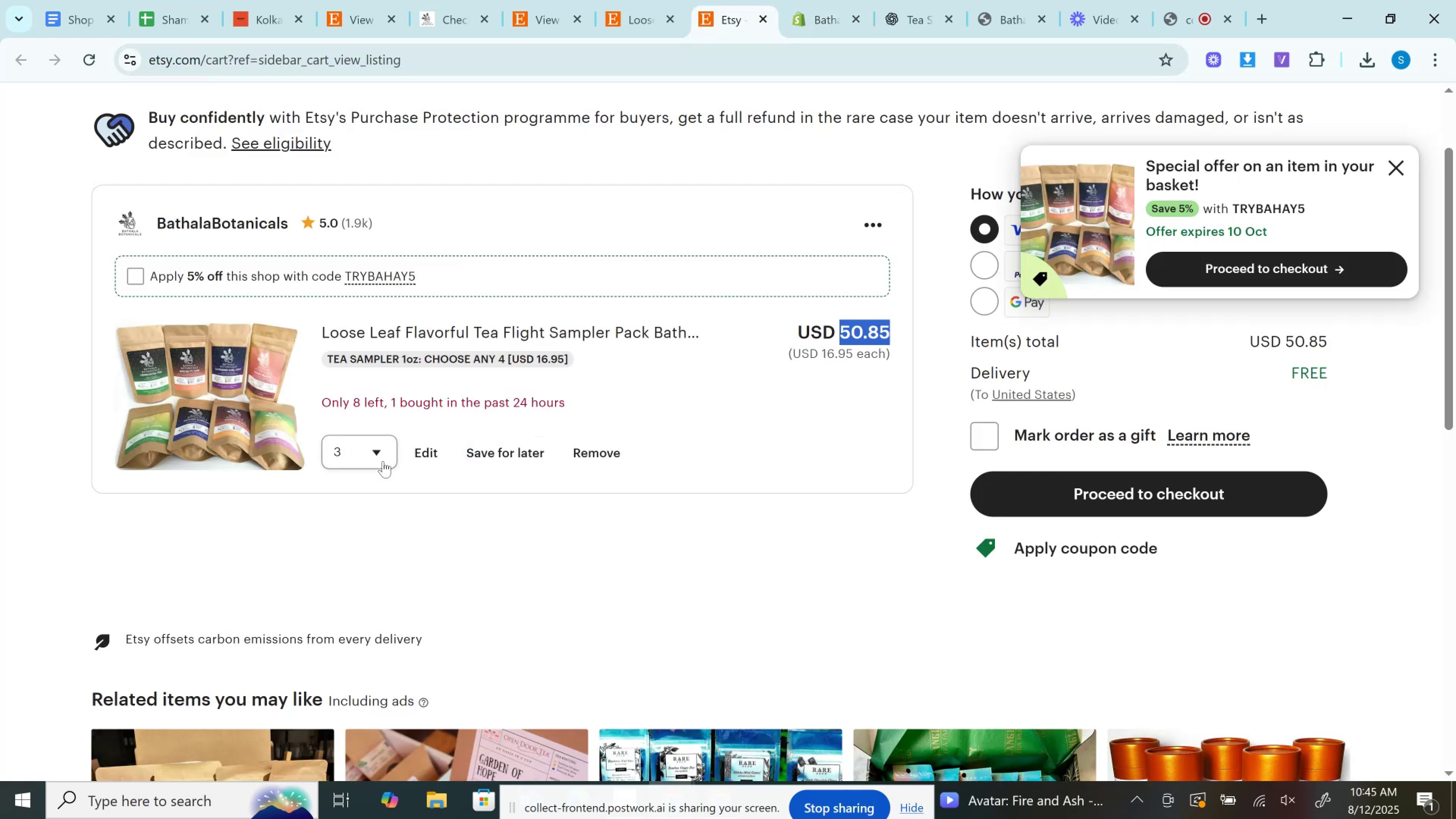 
left_click([371, 458])
 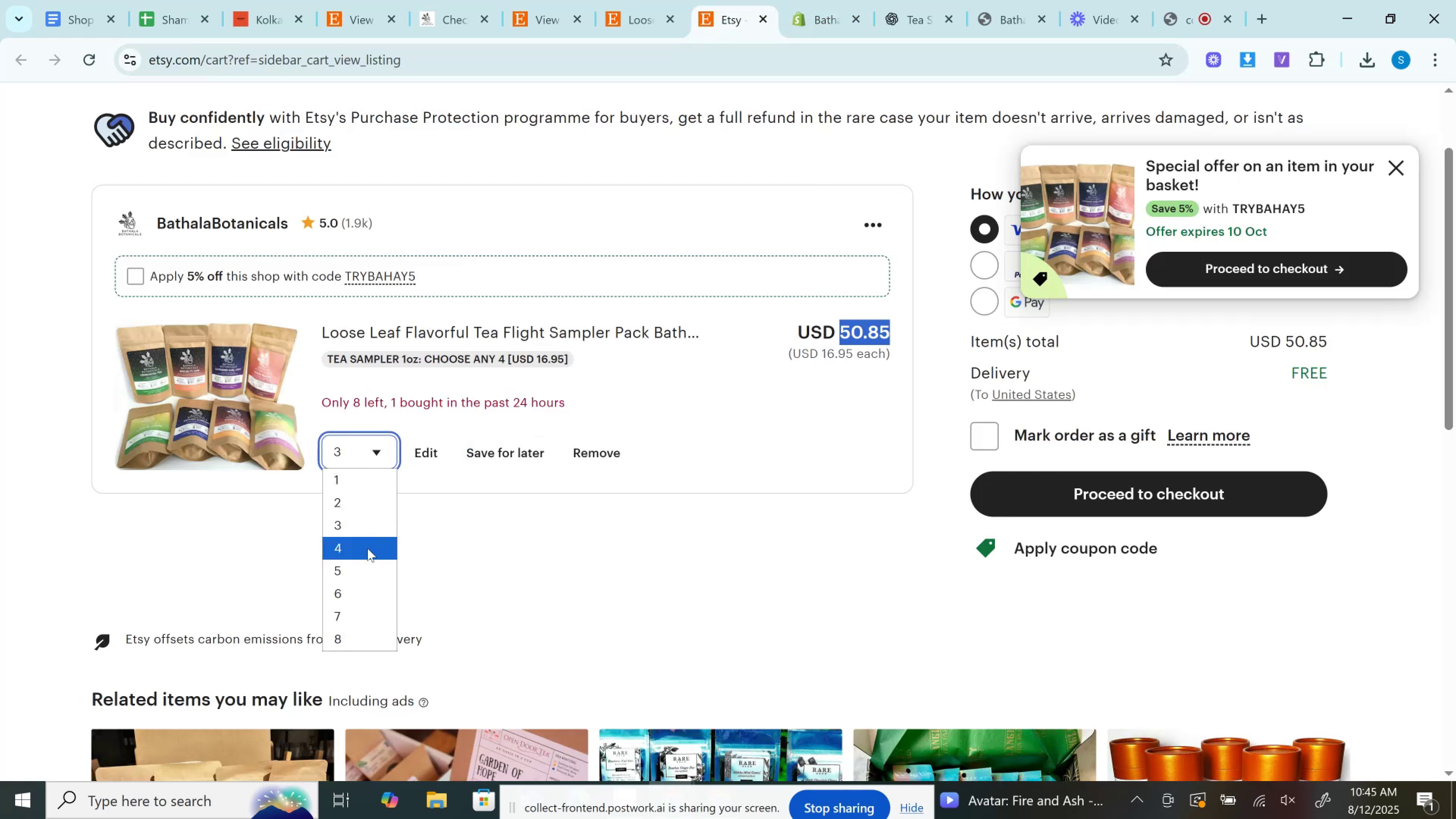 
left_click([367, 549])
 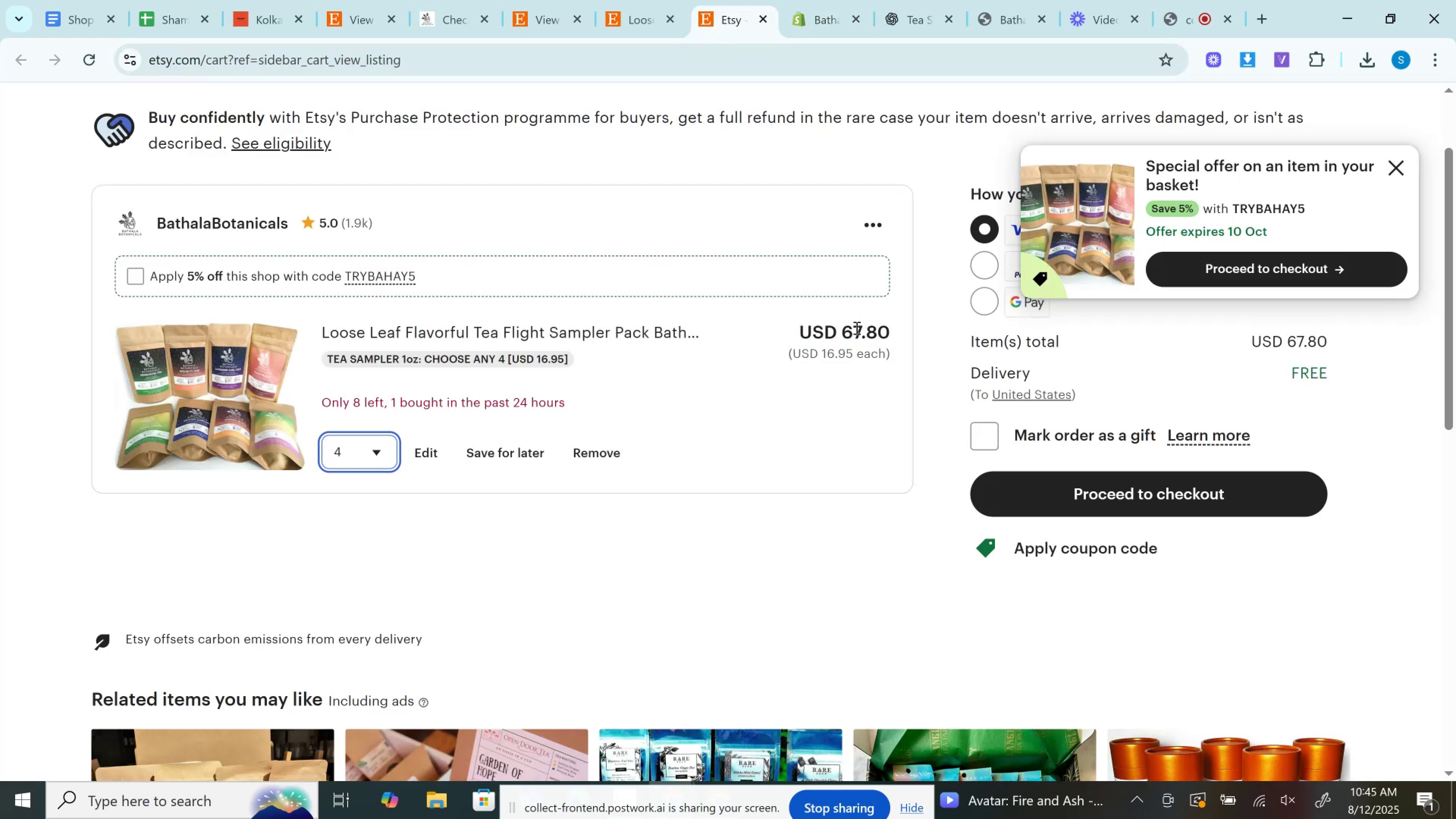 
double_click([856, 328])
 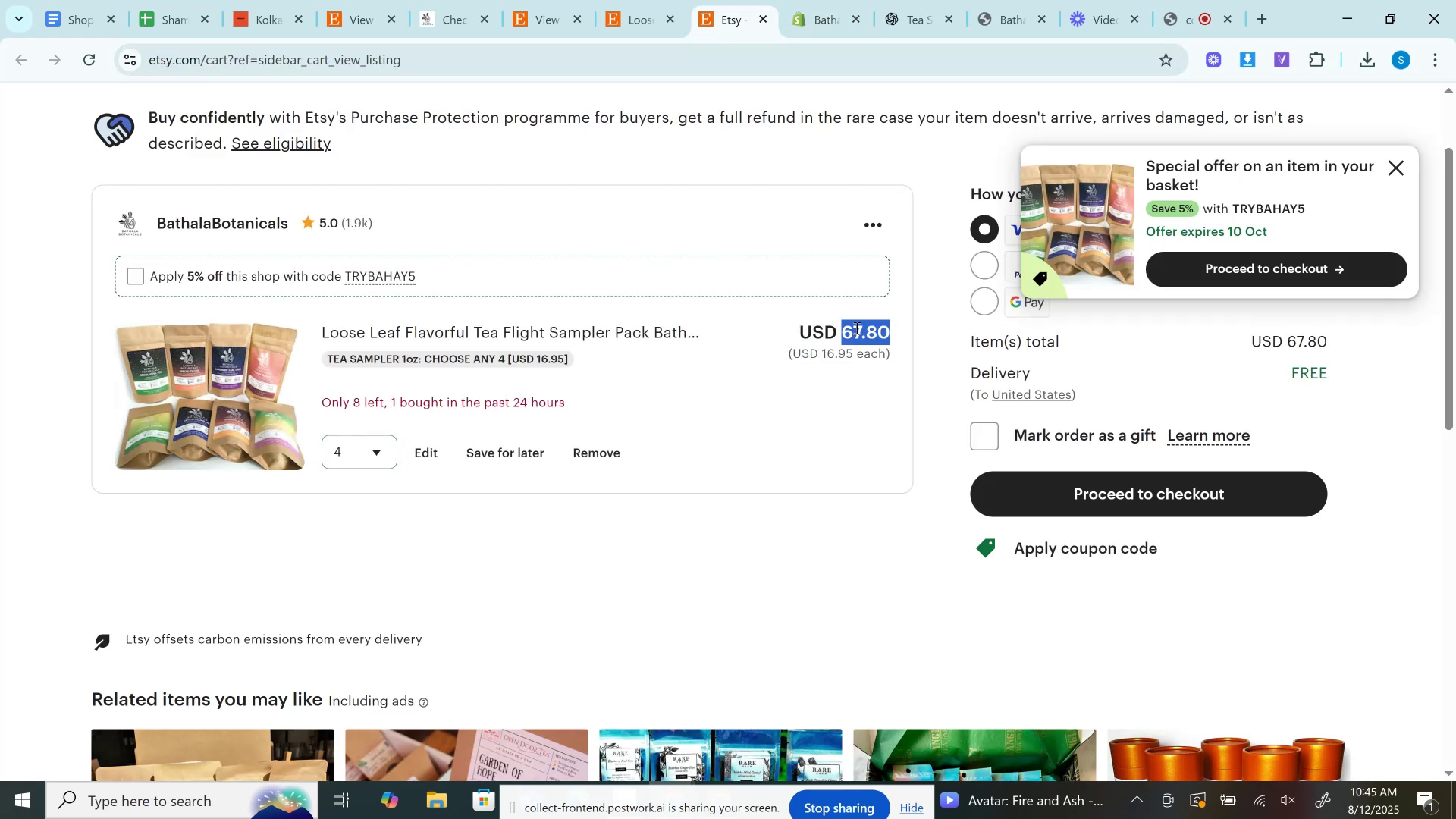 
key(Control+C)
 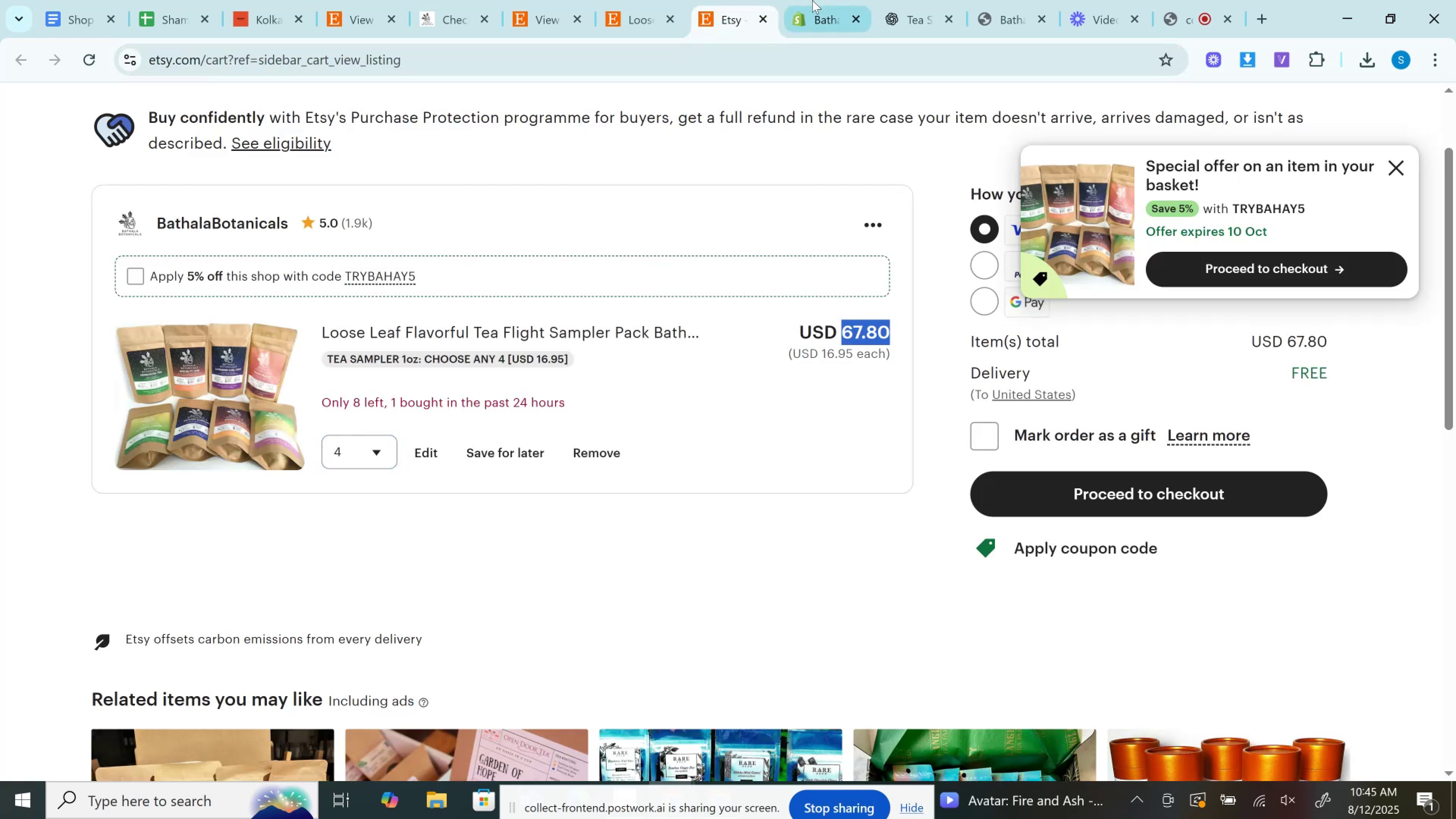 
left_click([820, 0])
 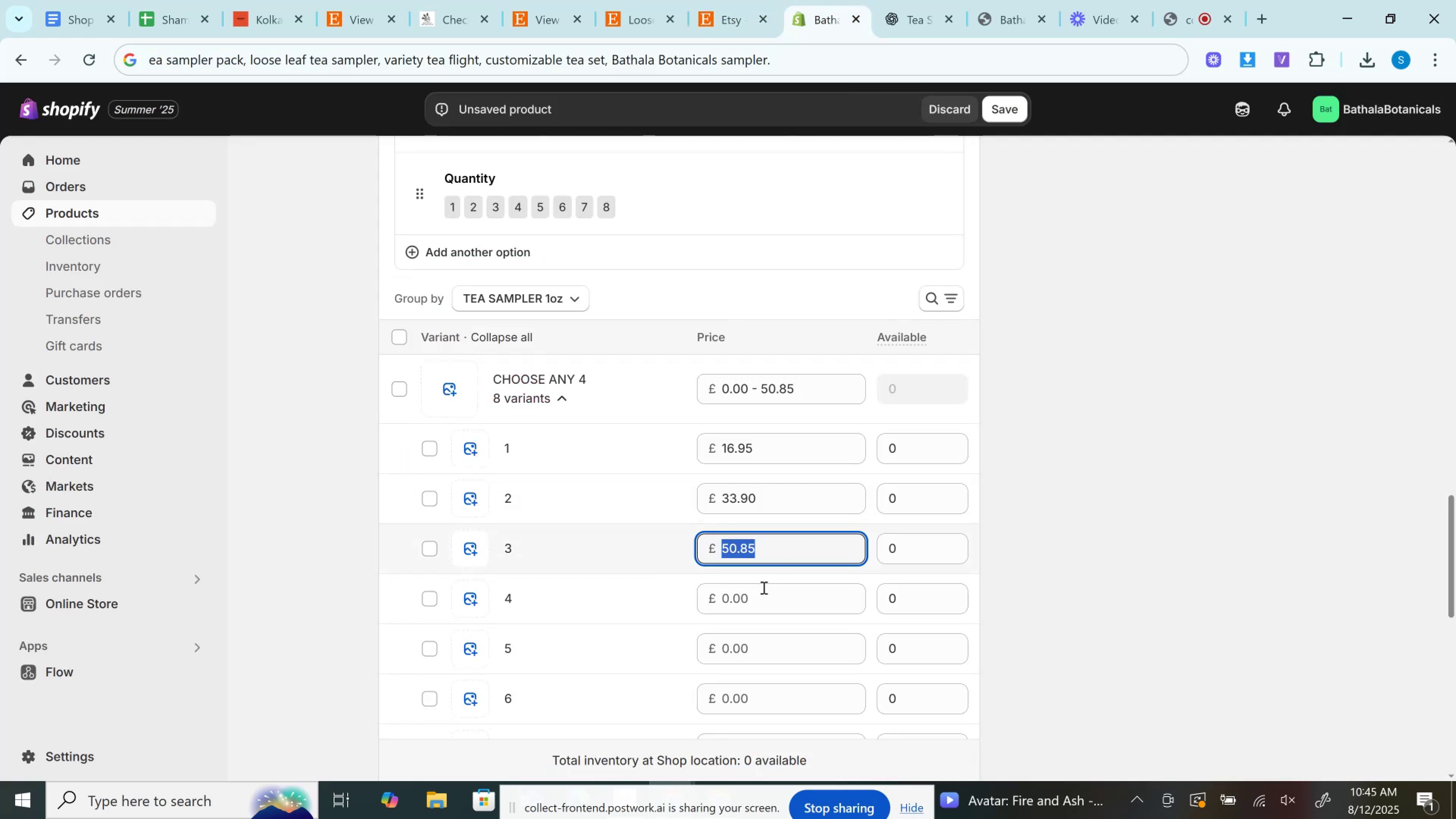 
left_click([763, 587])
 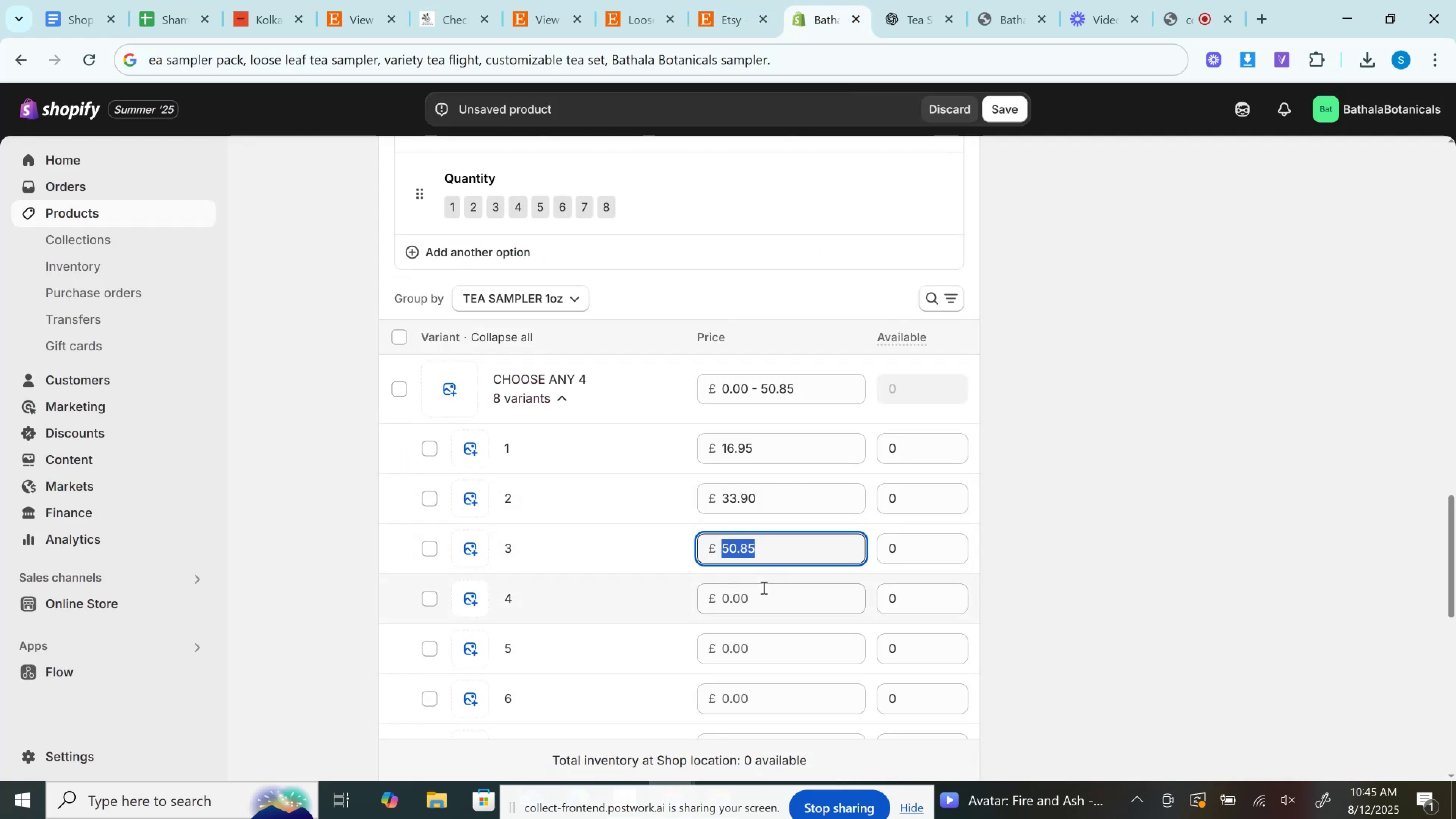 
key(Control+V)
 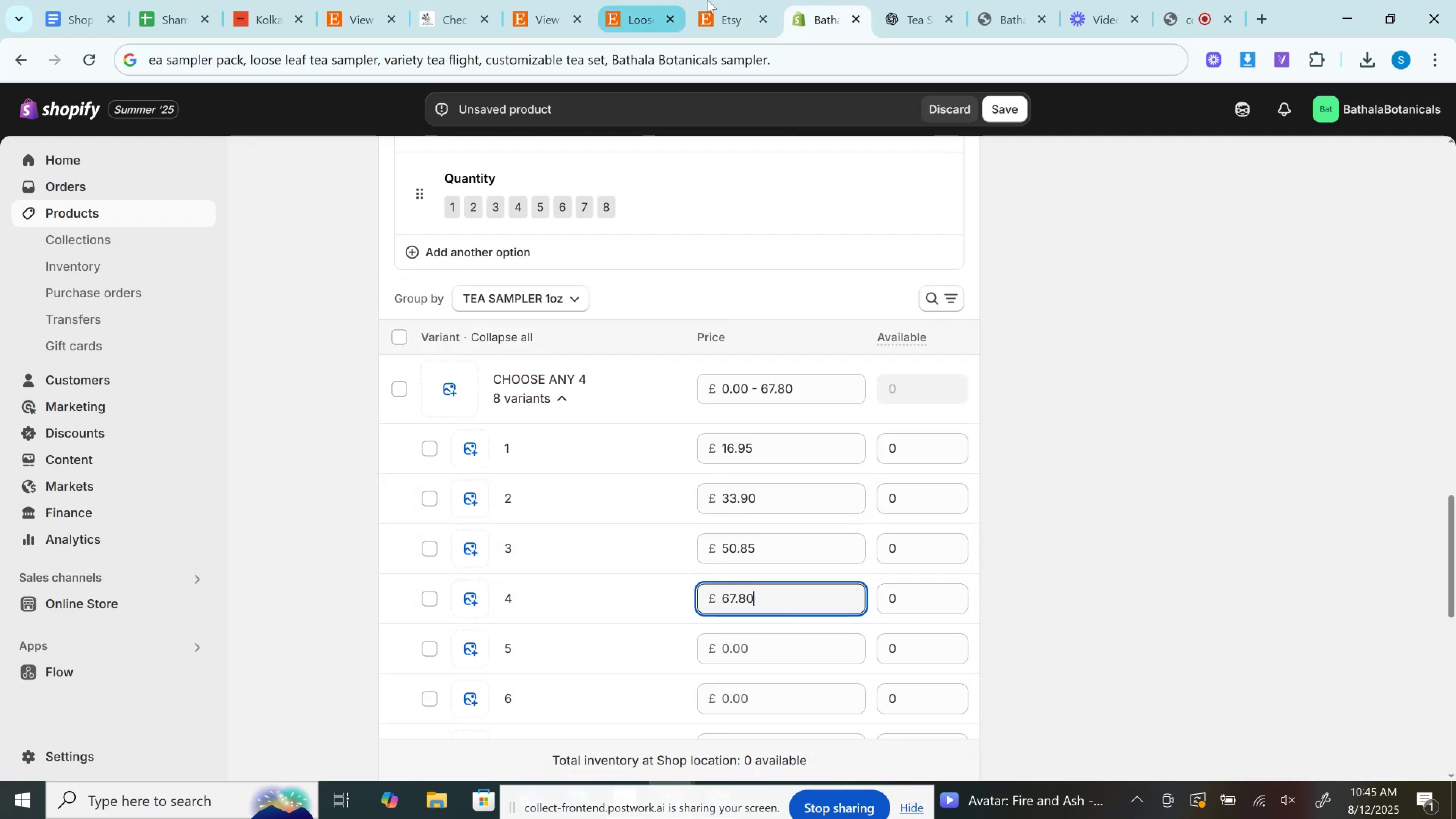 
left_click([748, 0])
 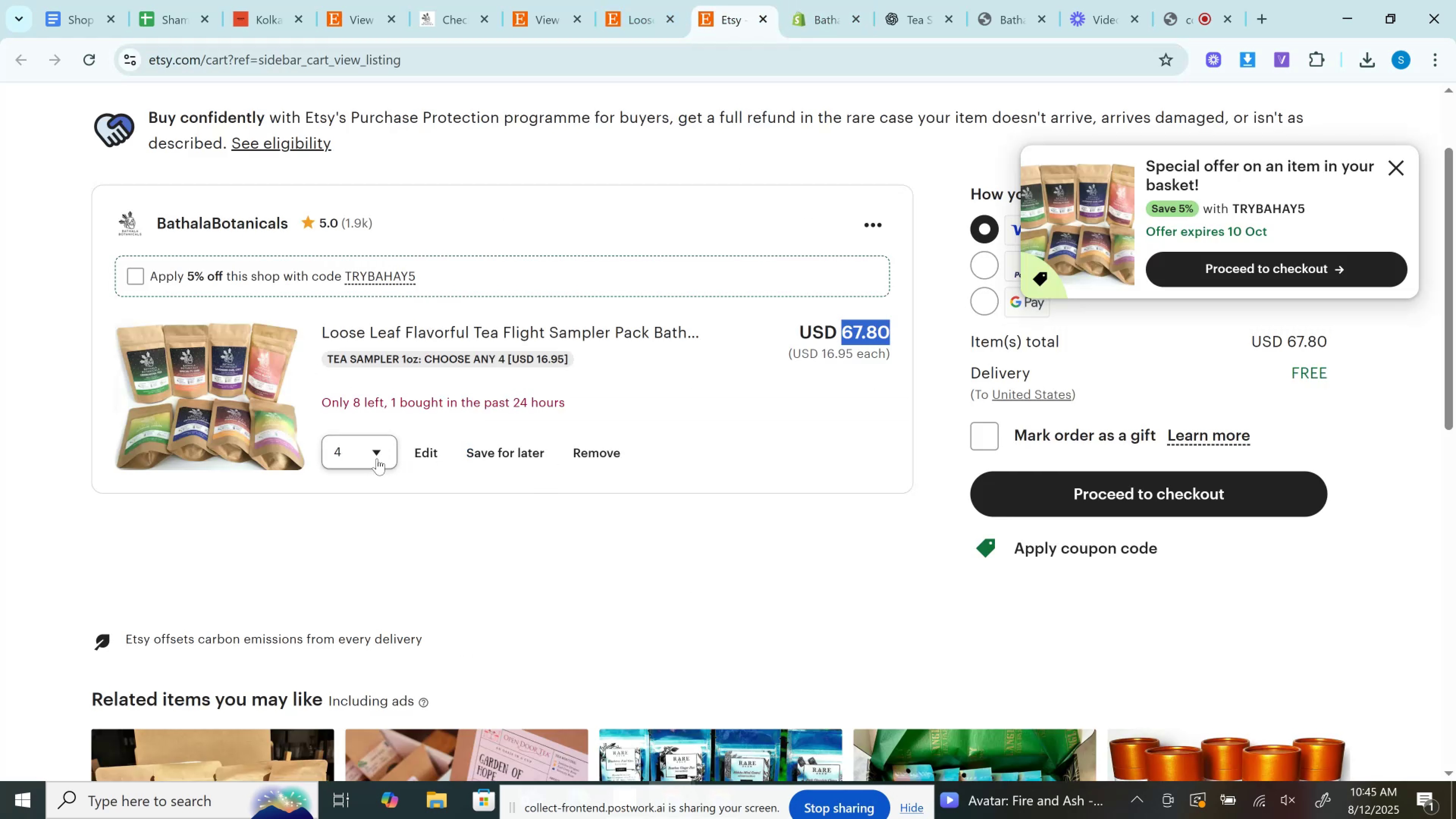 
left_click([365, 462])
 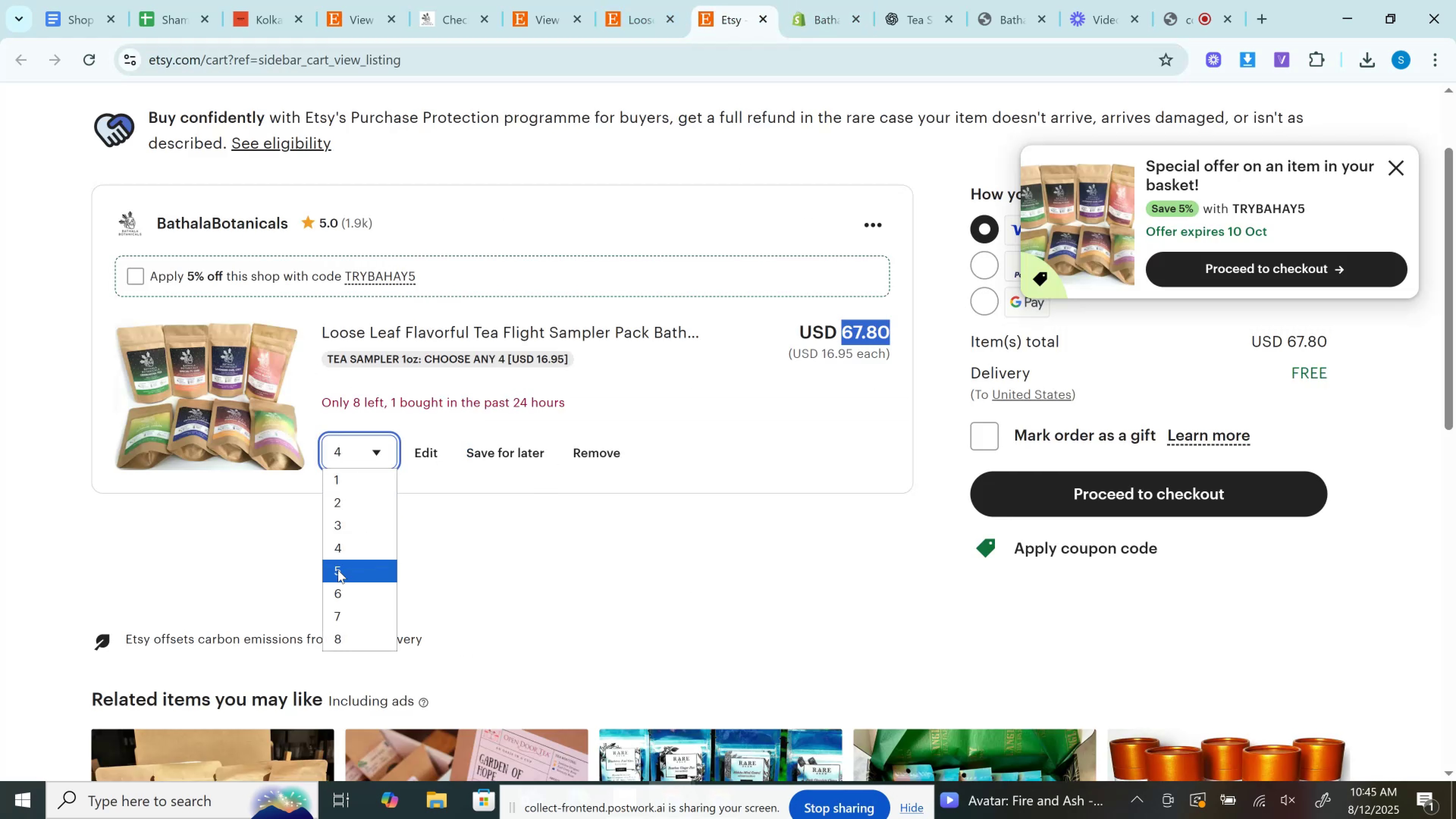 
left_click([338, 570])
 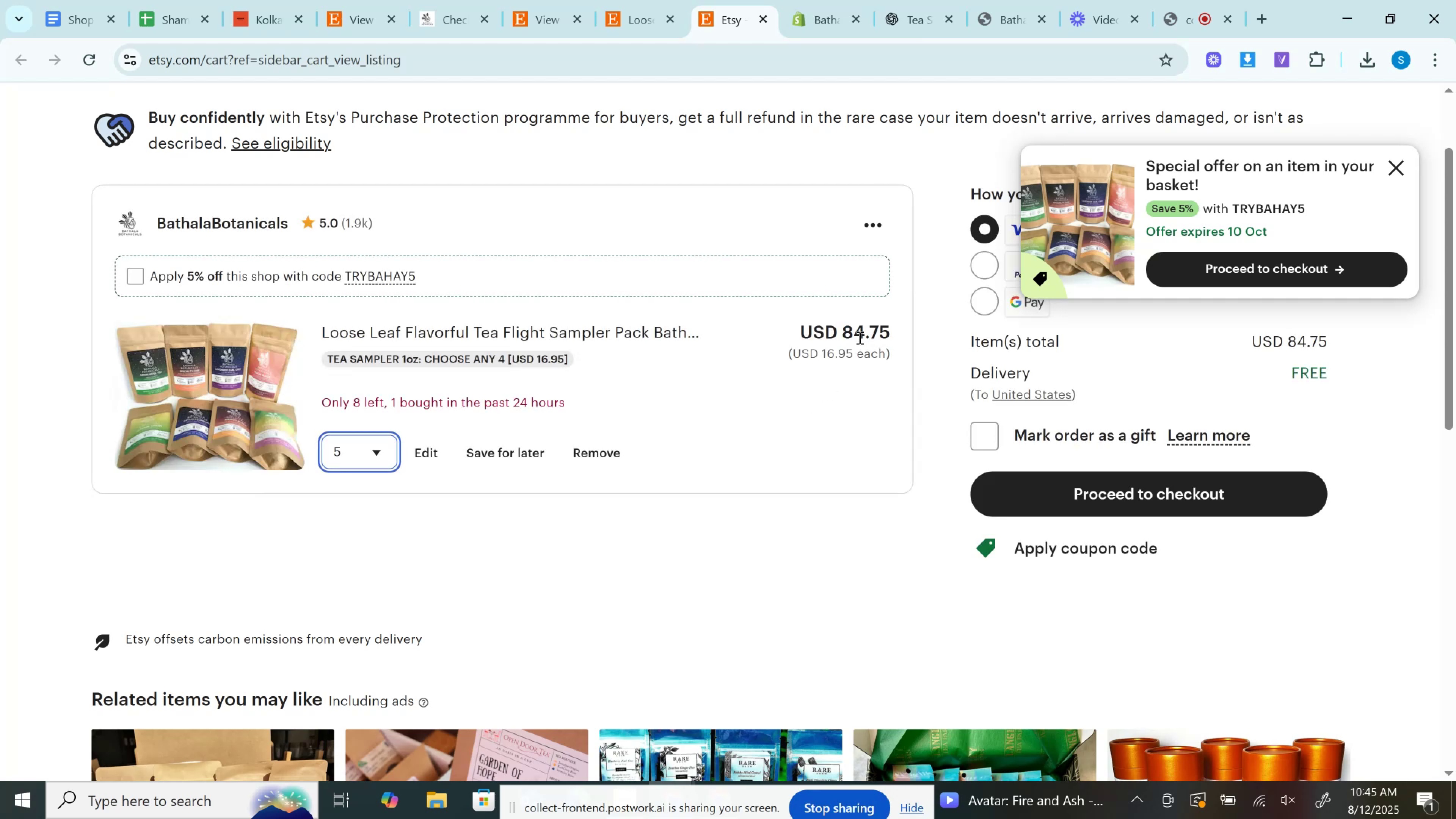 
double_click([859, 337])
 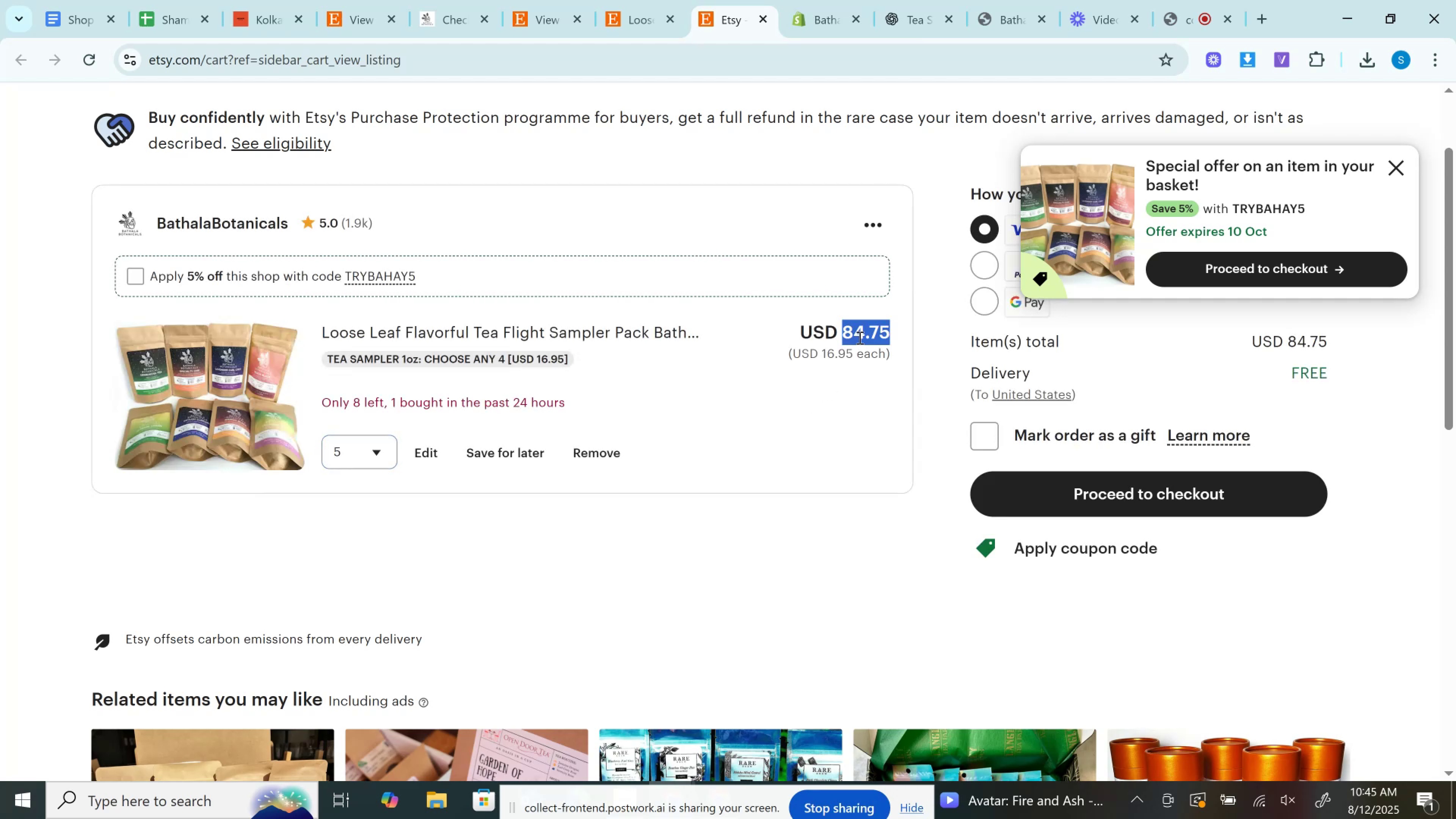 
key(Control+C)
 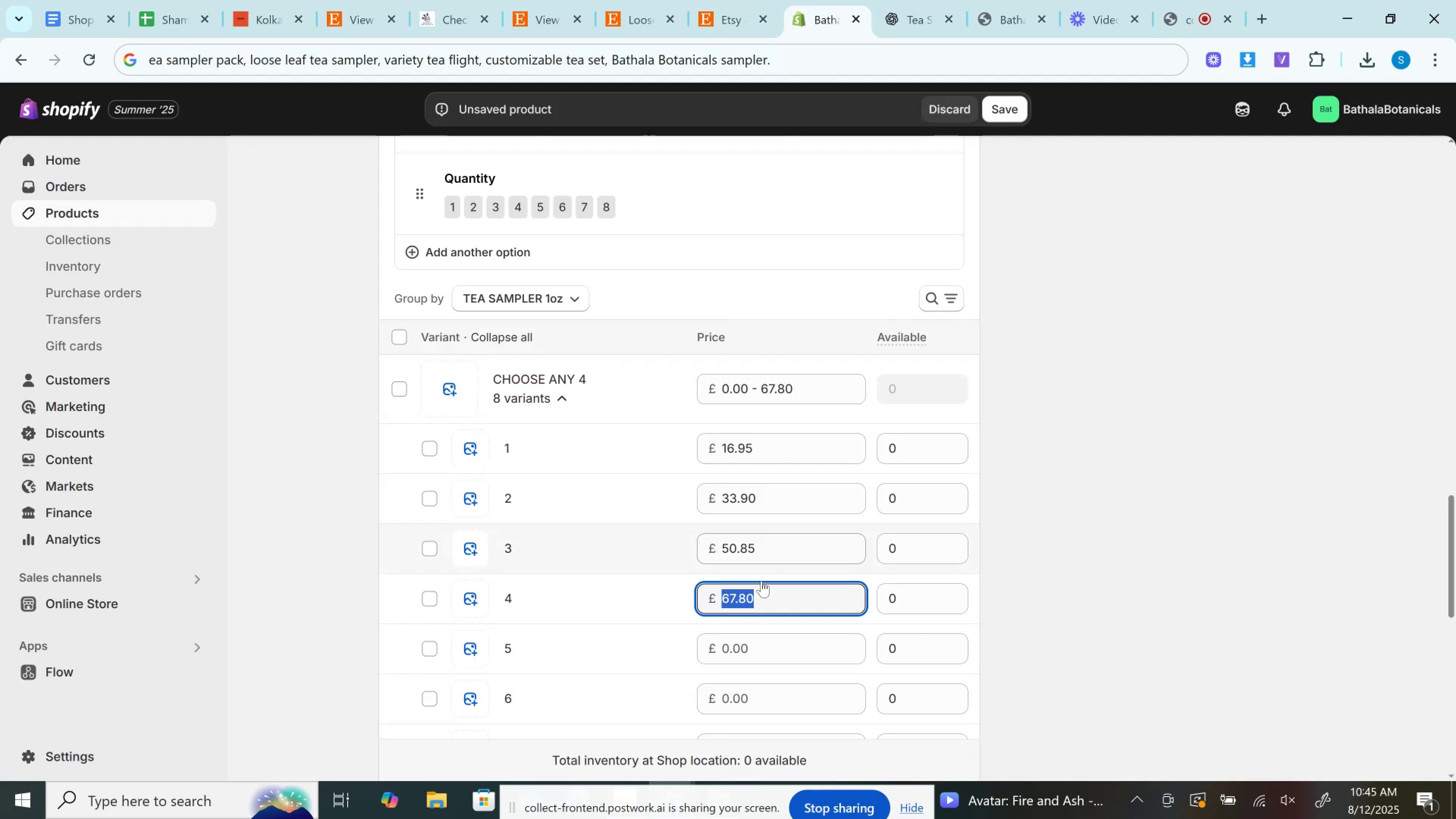 
left_click([758, 639])
 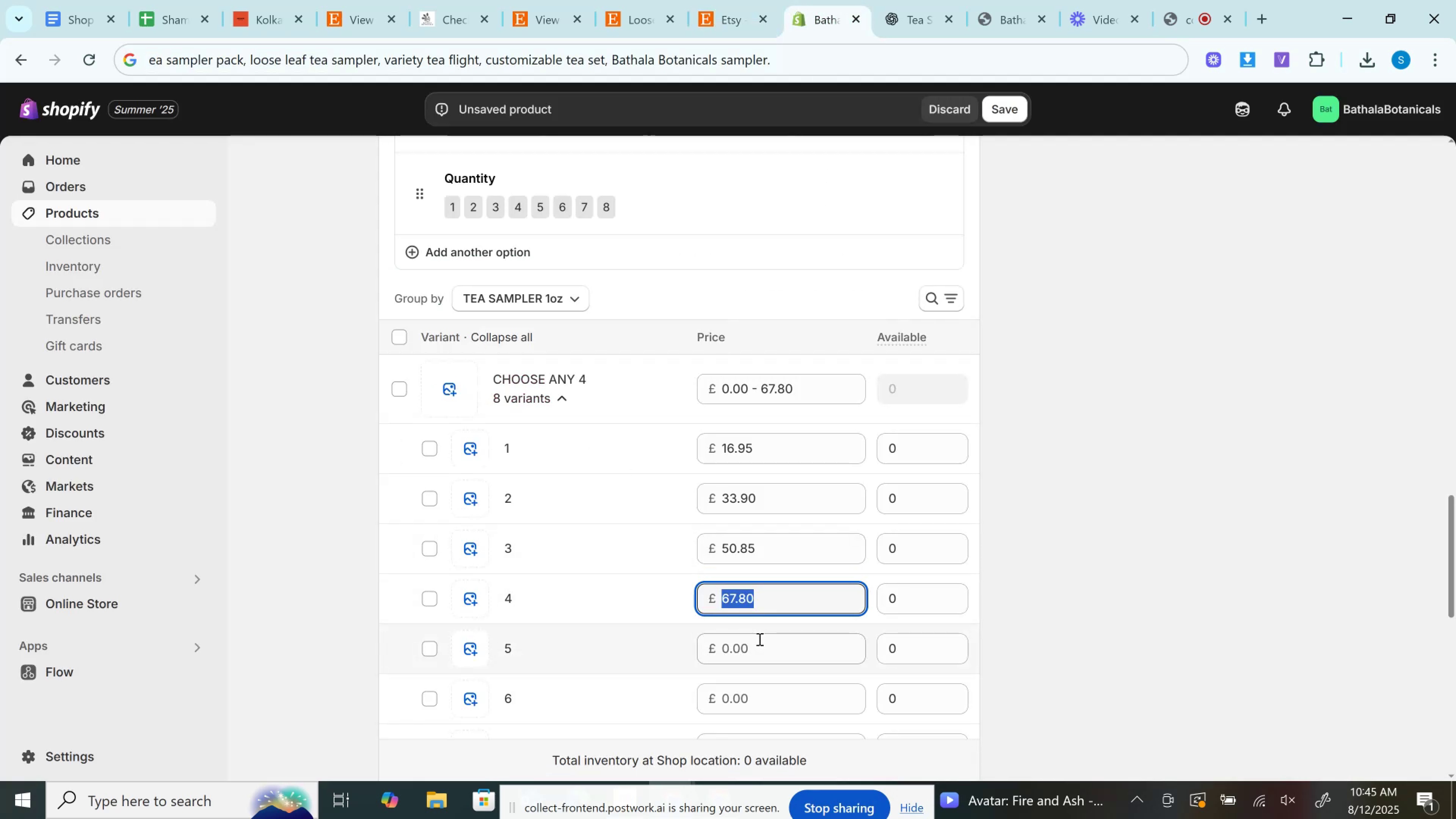 
key(Control+V)
 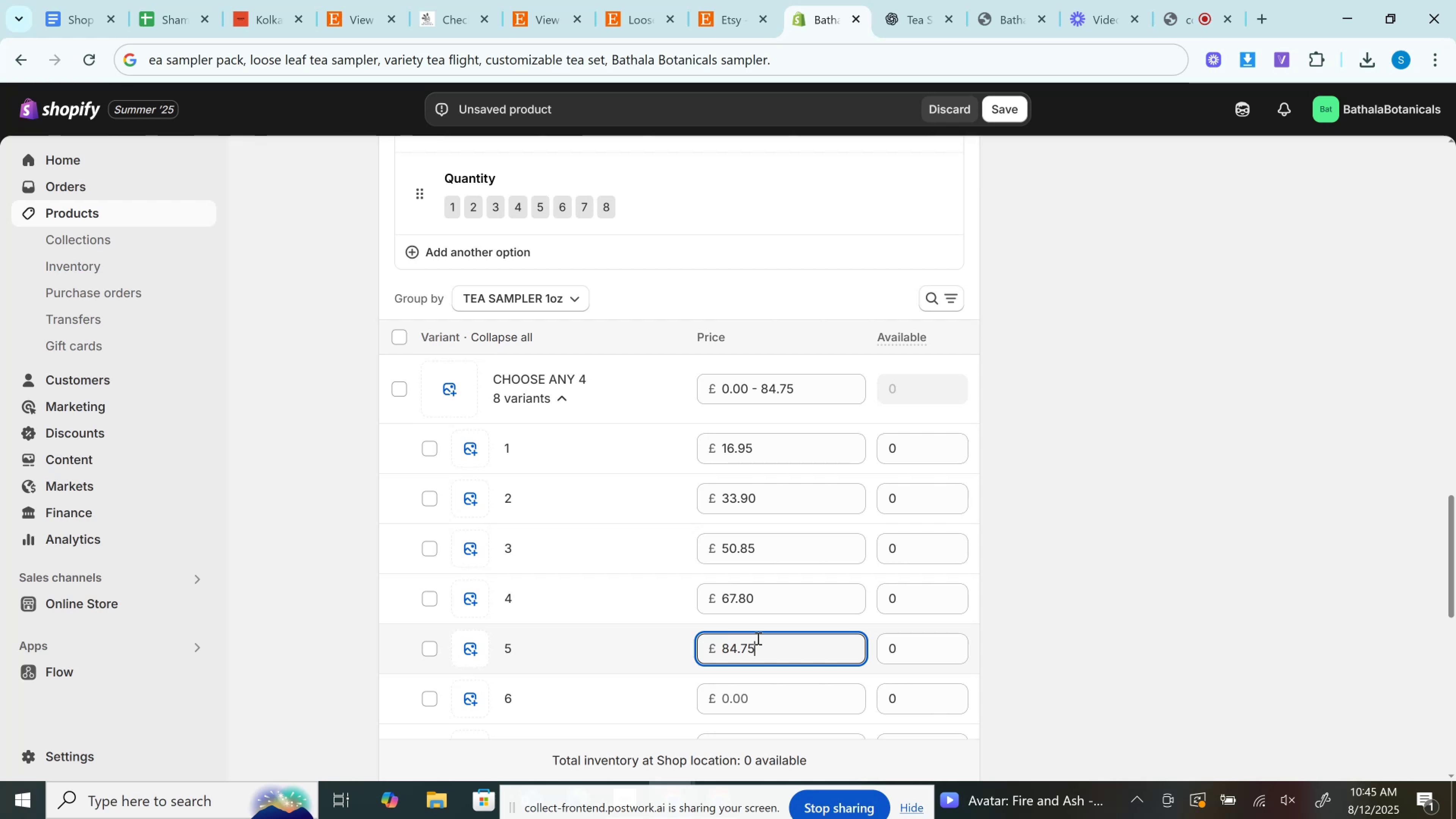 
wait(11.96)
 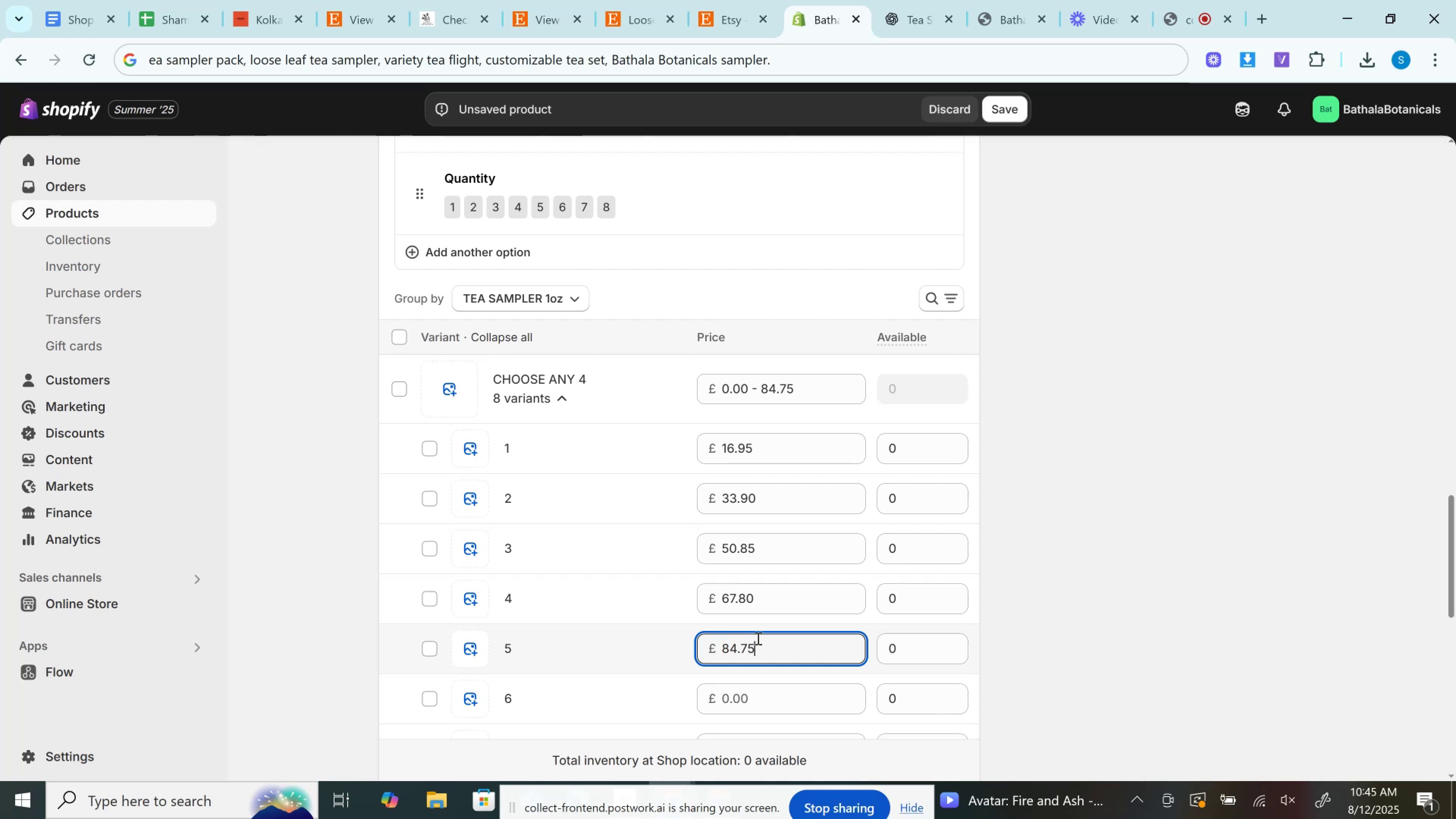 
left_click([738, 0])
 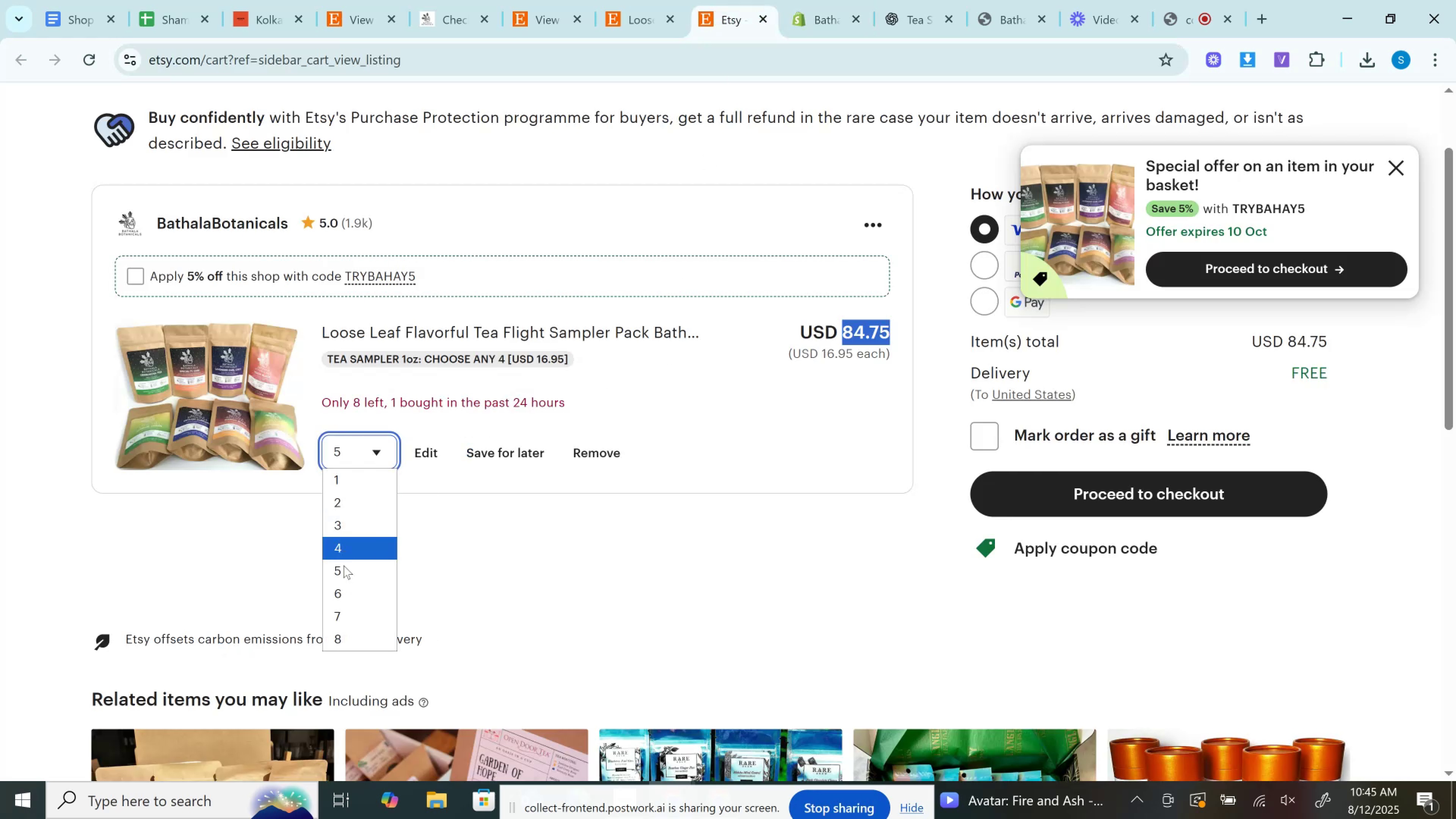 
left_click([344, 596])
 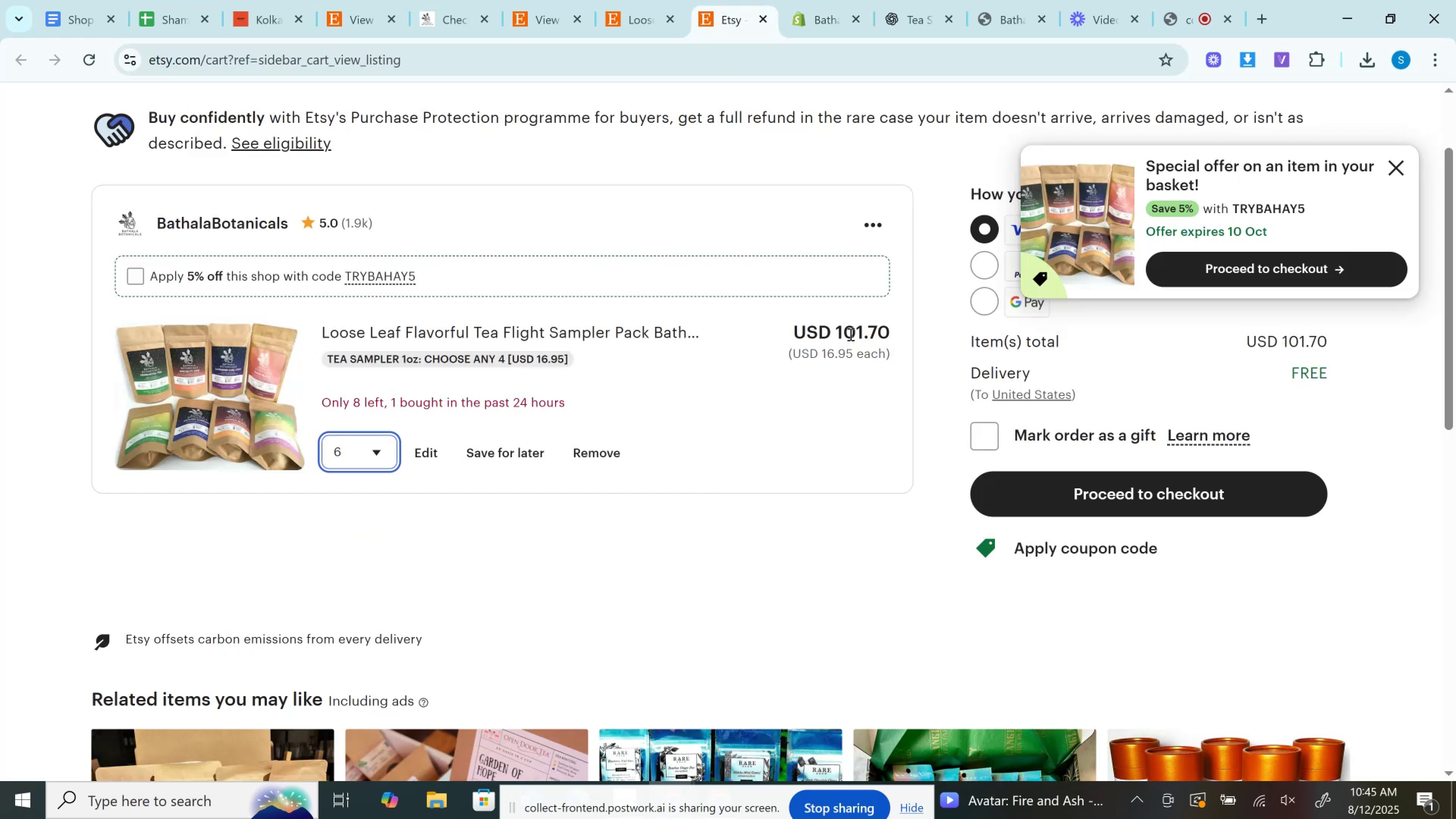 
double_click([850, 334])
 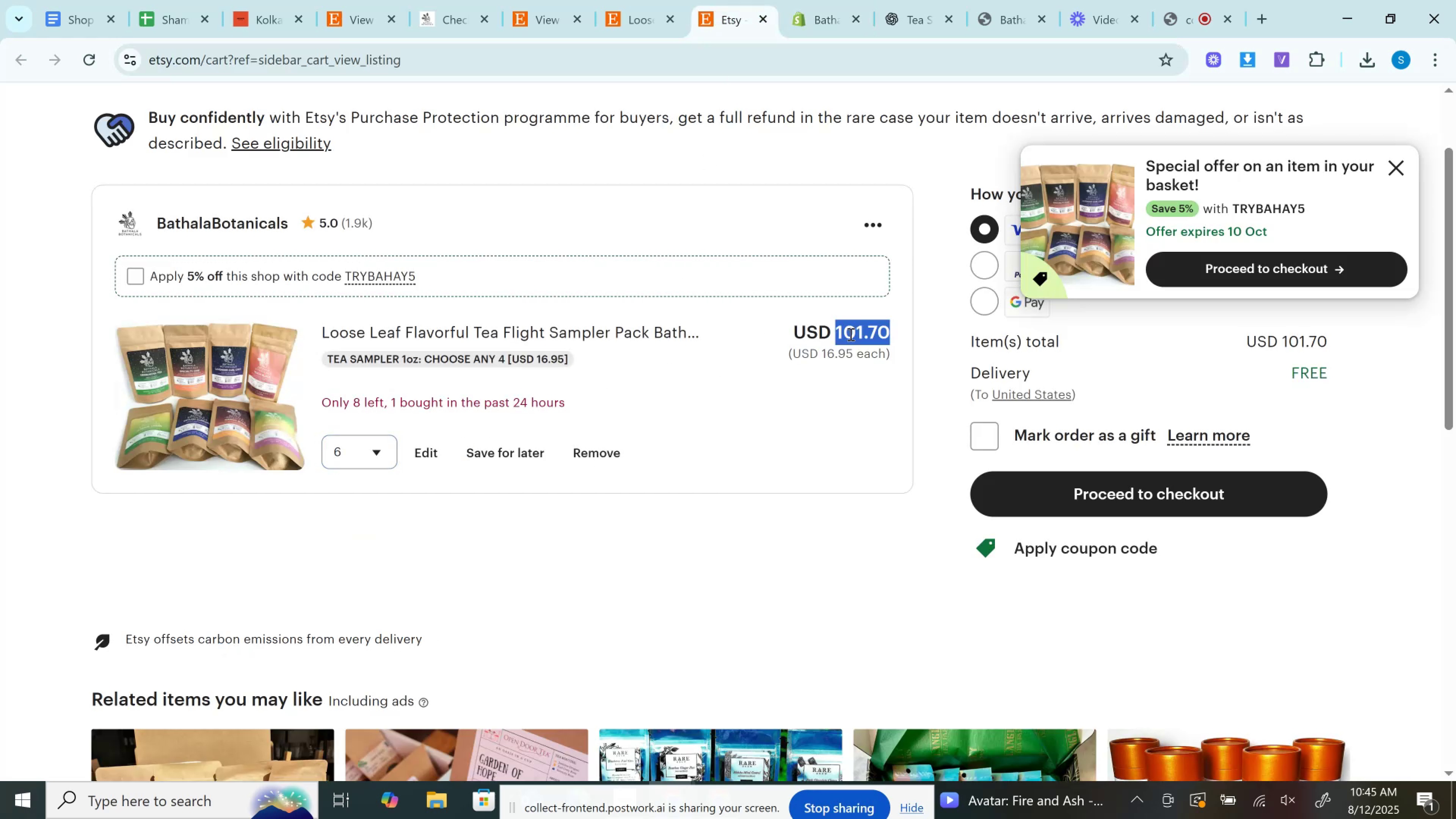 
key(Control+C)
 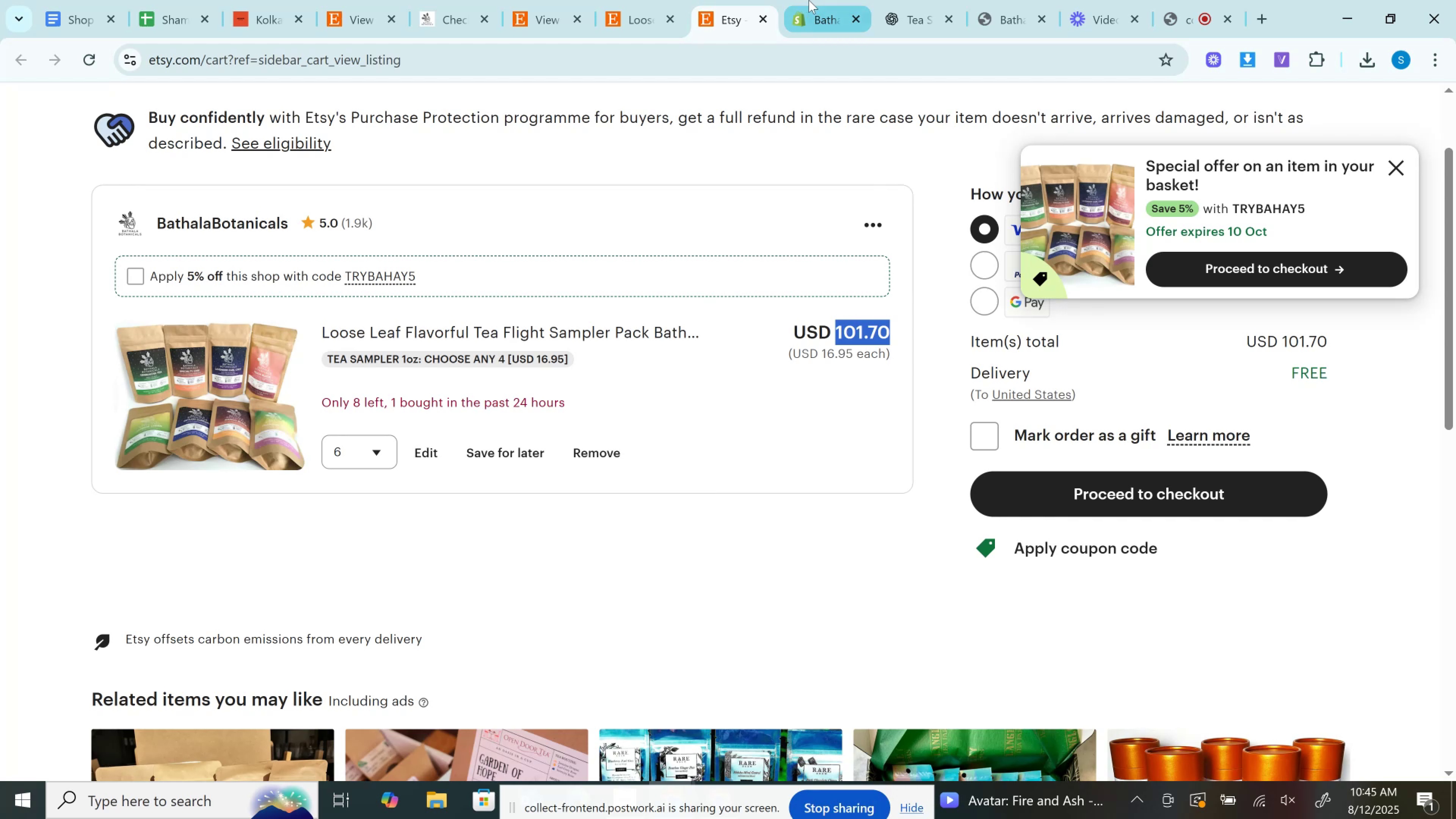 
left_click([809, 0])
 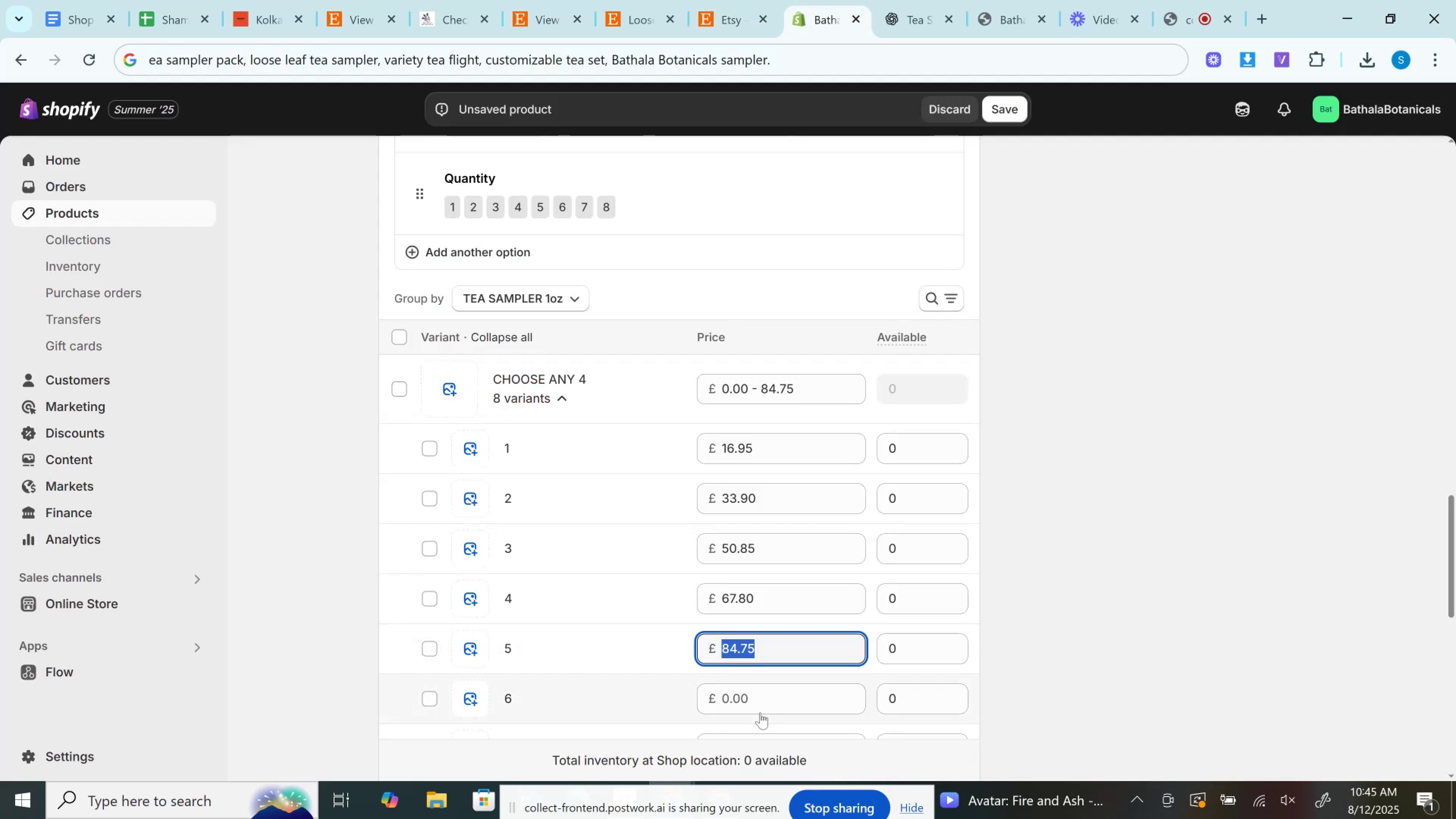 
left_click([762, 697])
 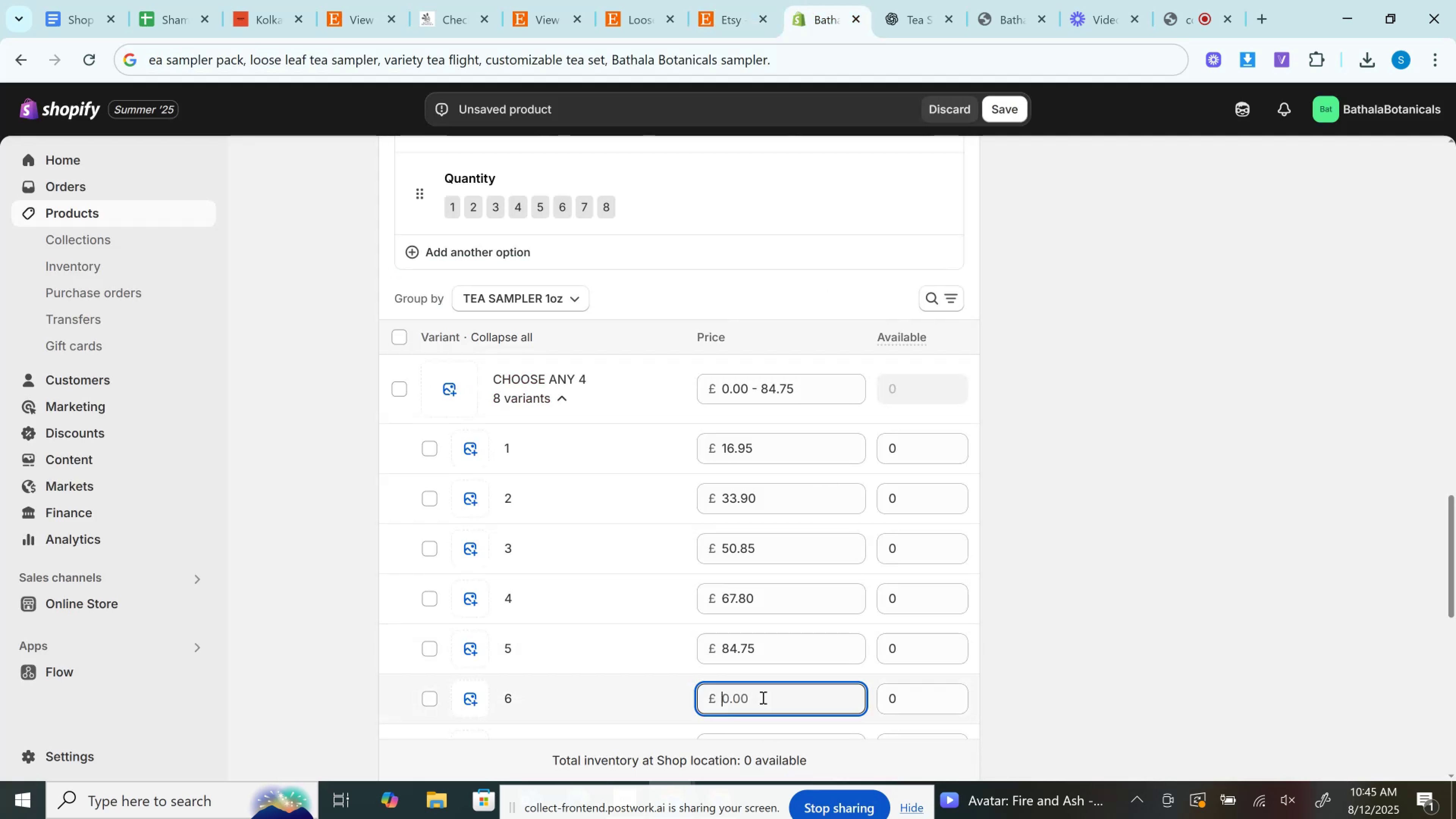 
key(Control+V)
 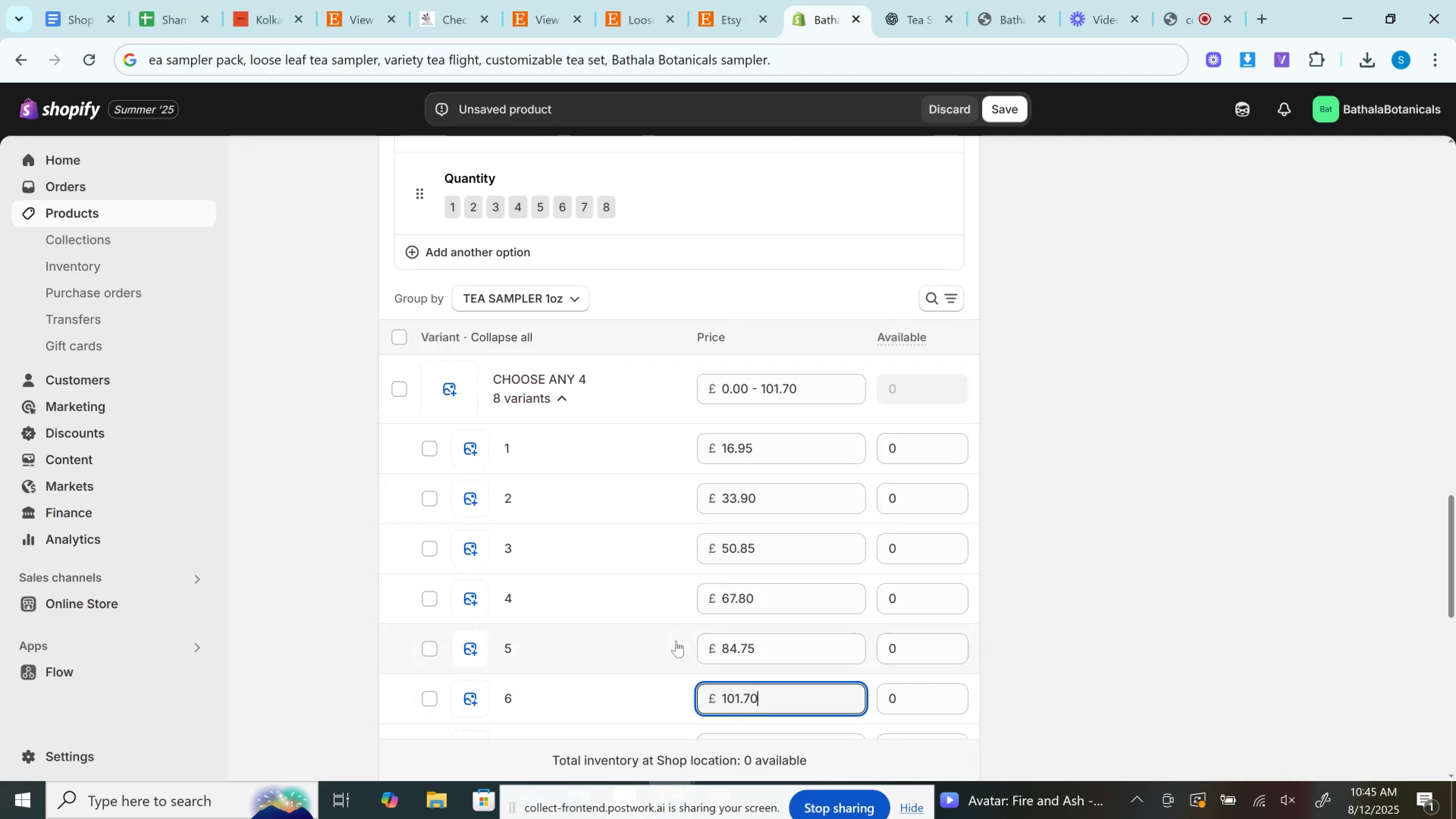 
scroll: coordinate [665, 641], scroll_direction: down, amount: 3.0
 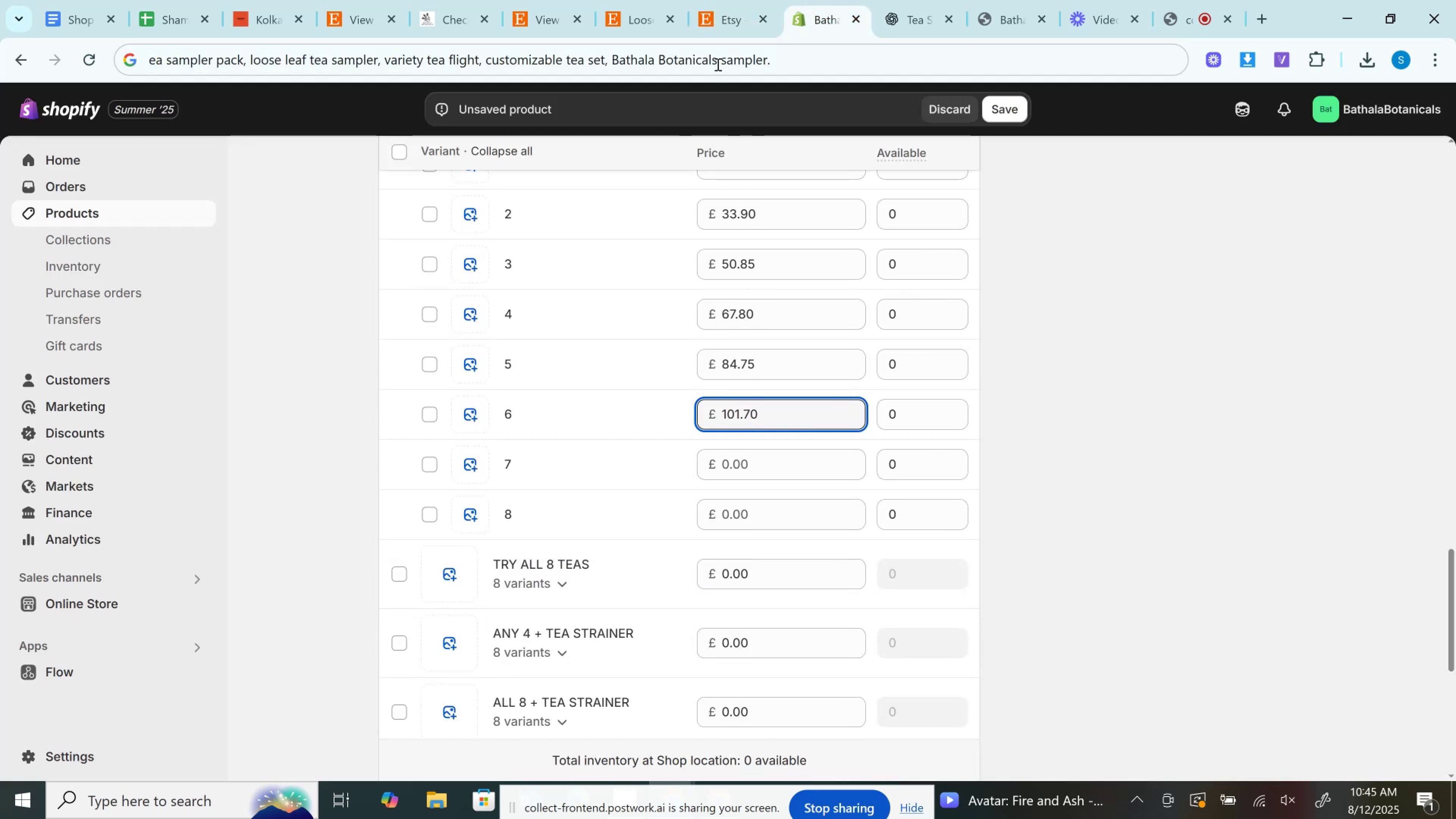 
left_click([704, 0])
 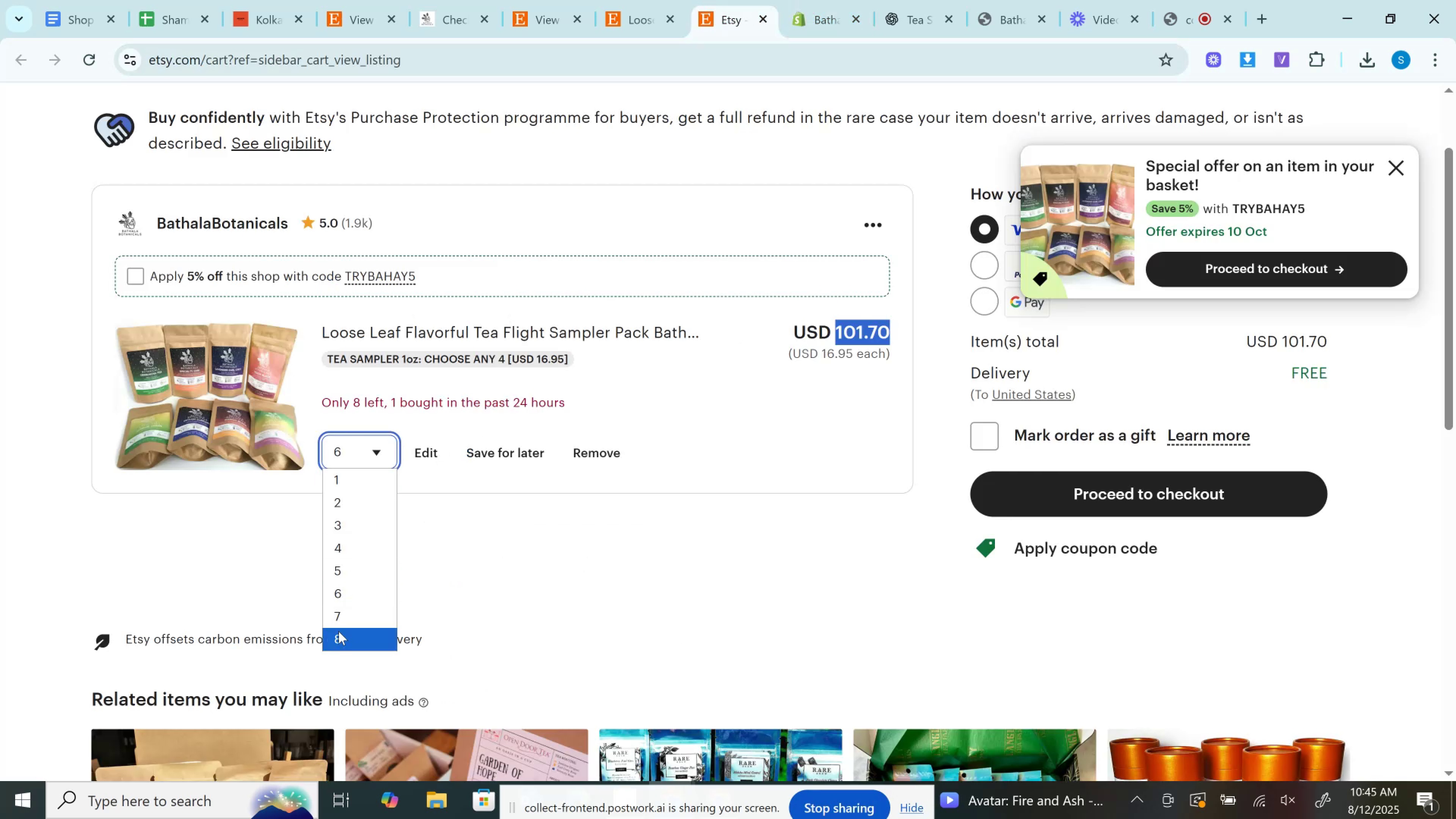 
left_click([341, 615])
 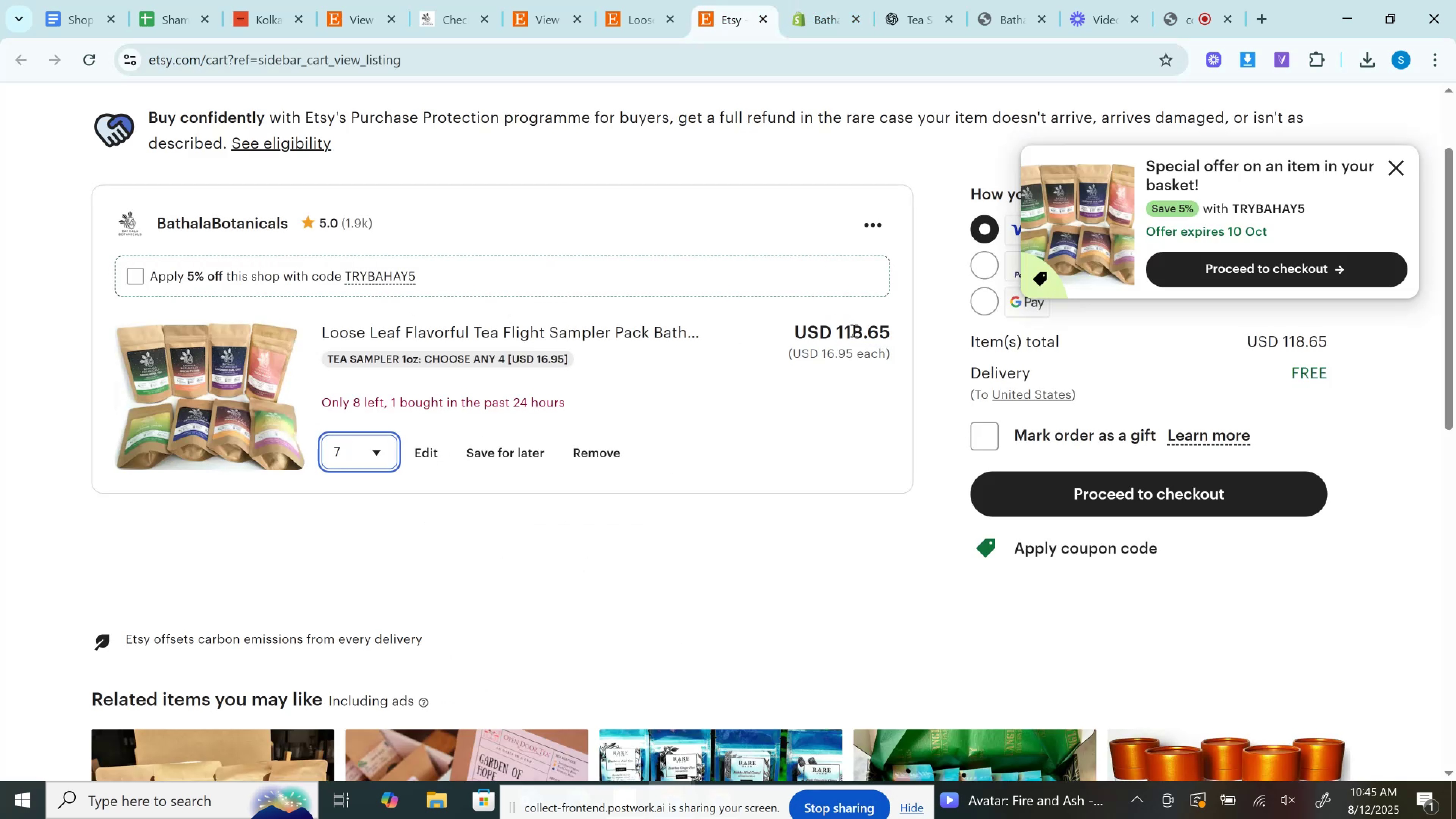 
double_click([853, 330])
 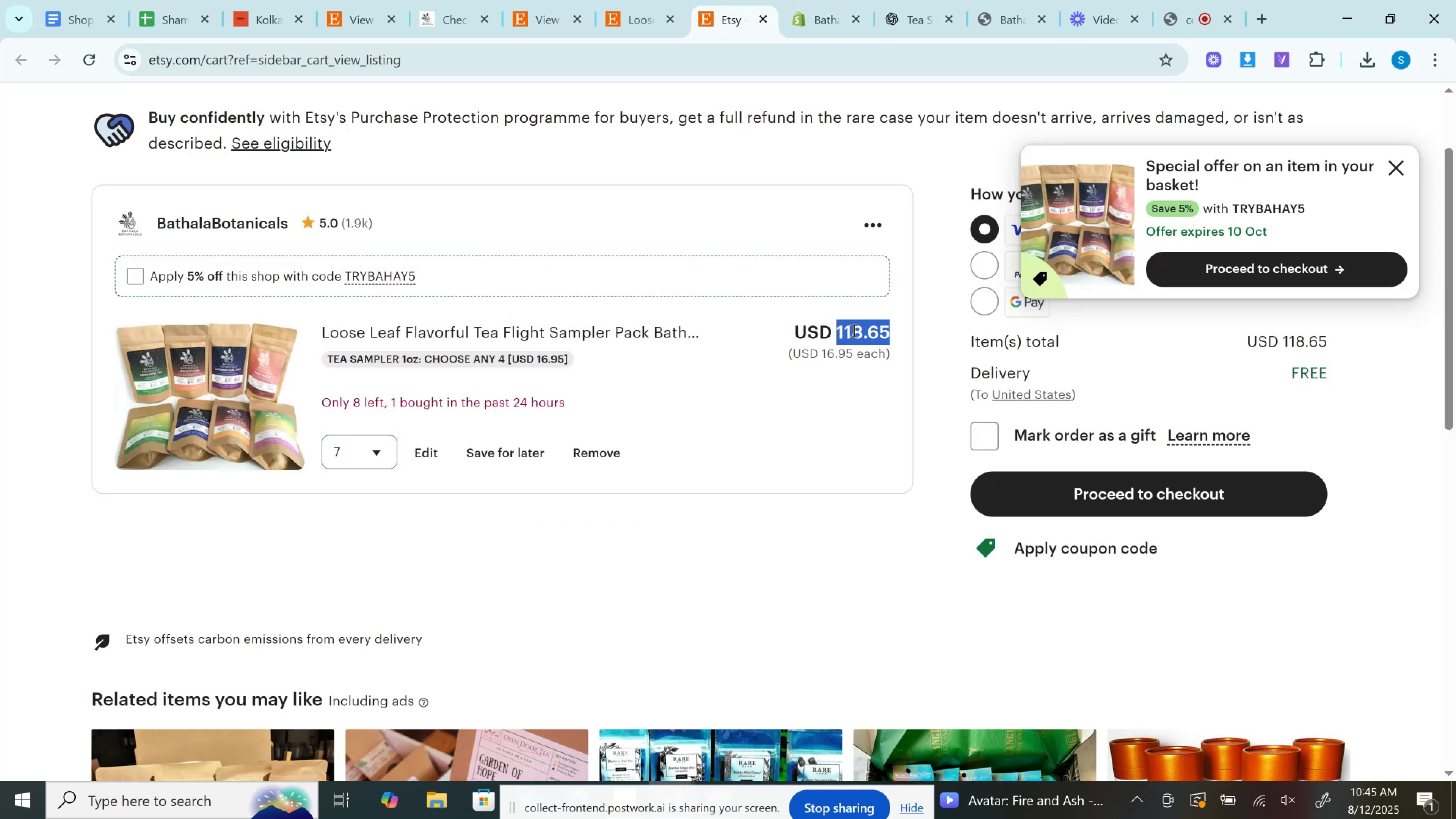 
key(Control+C)
 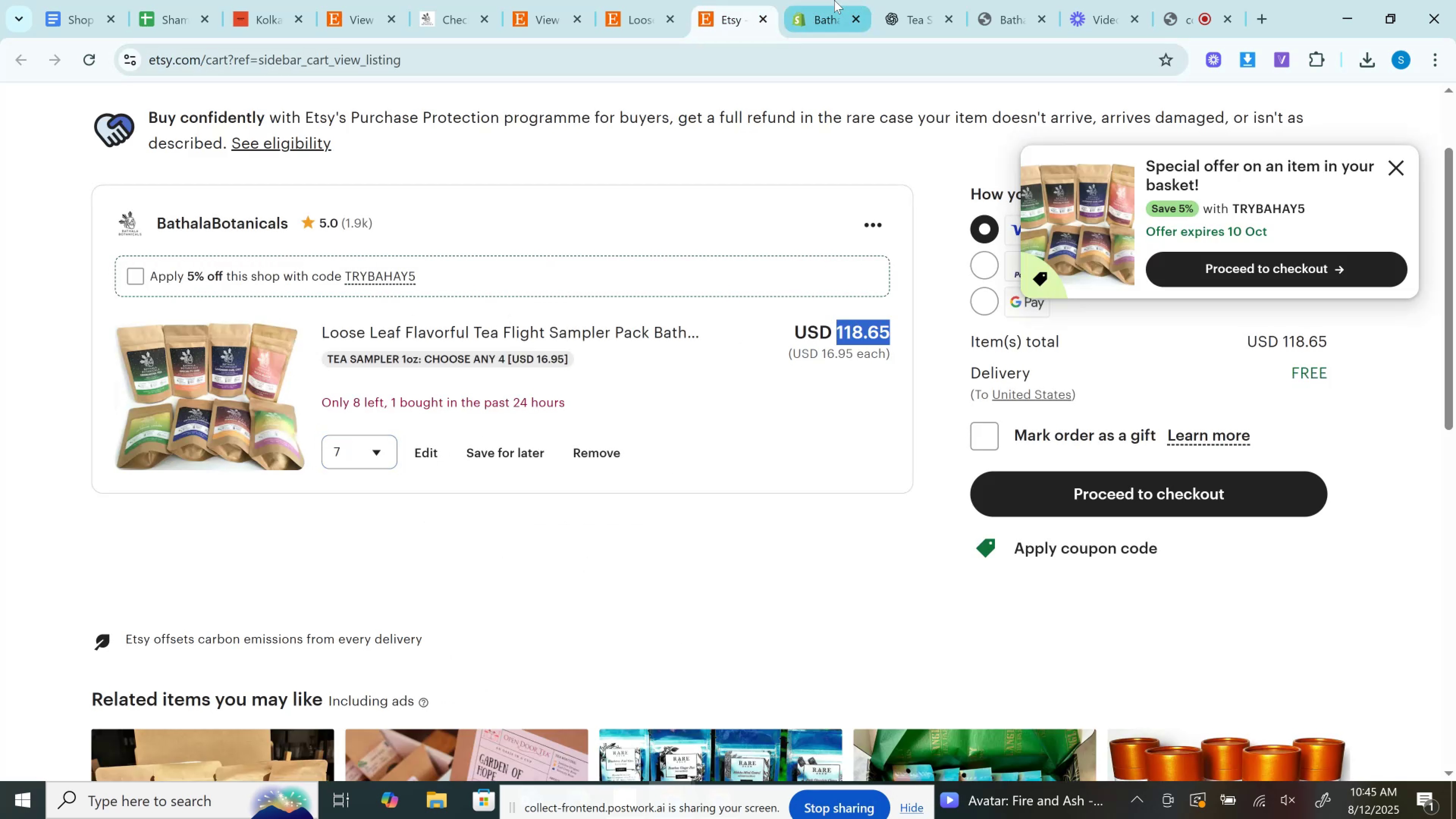 
left_click([831, 0])
 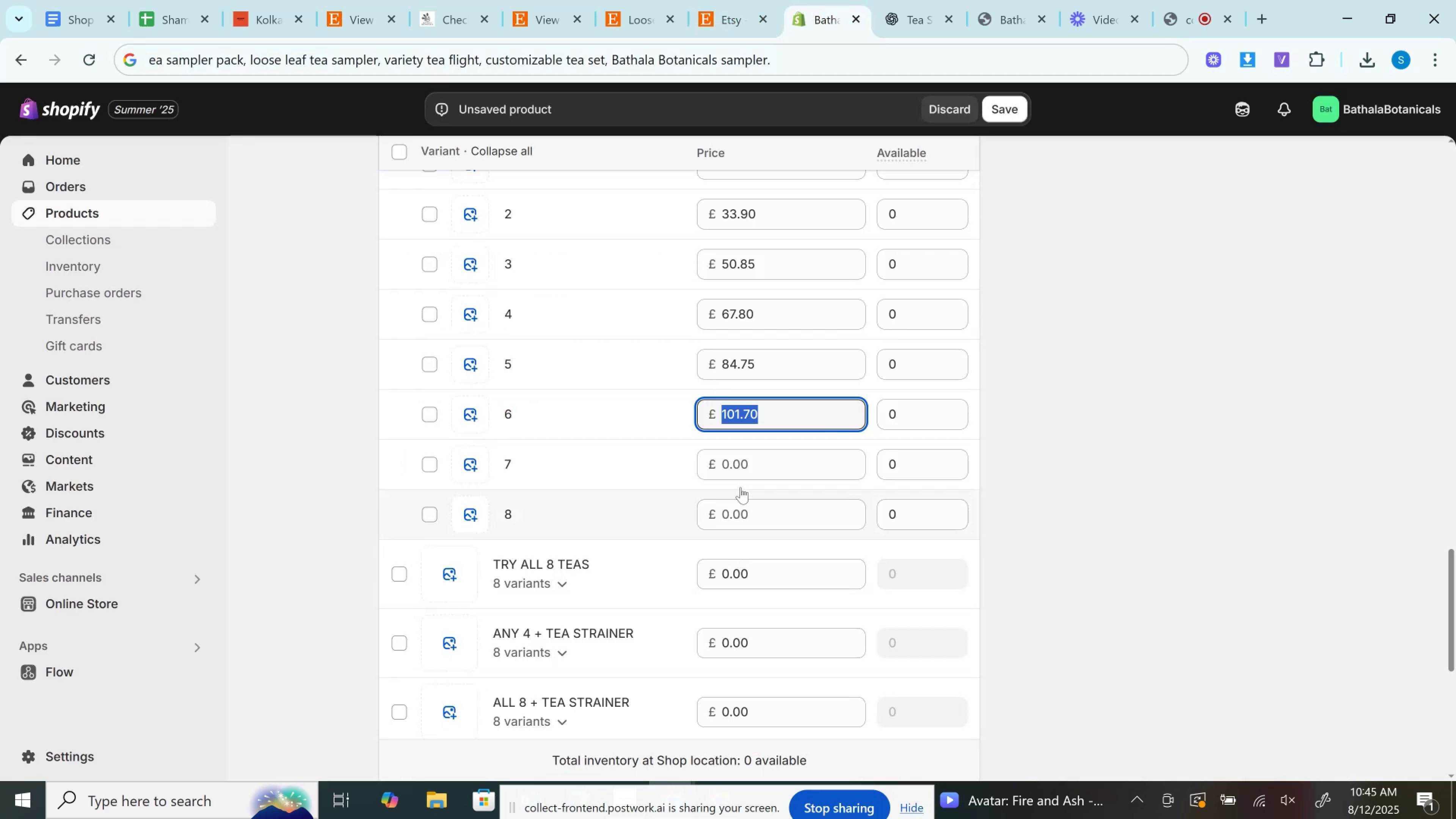 
left_click([741, 471])
 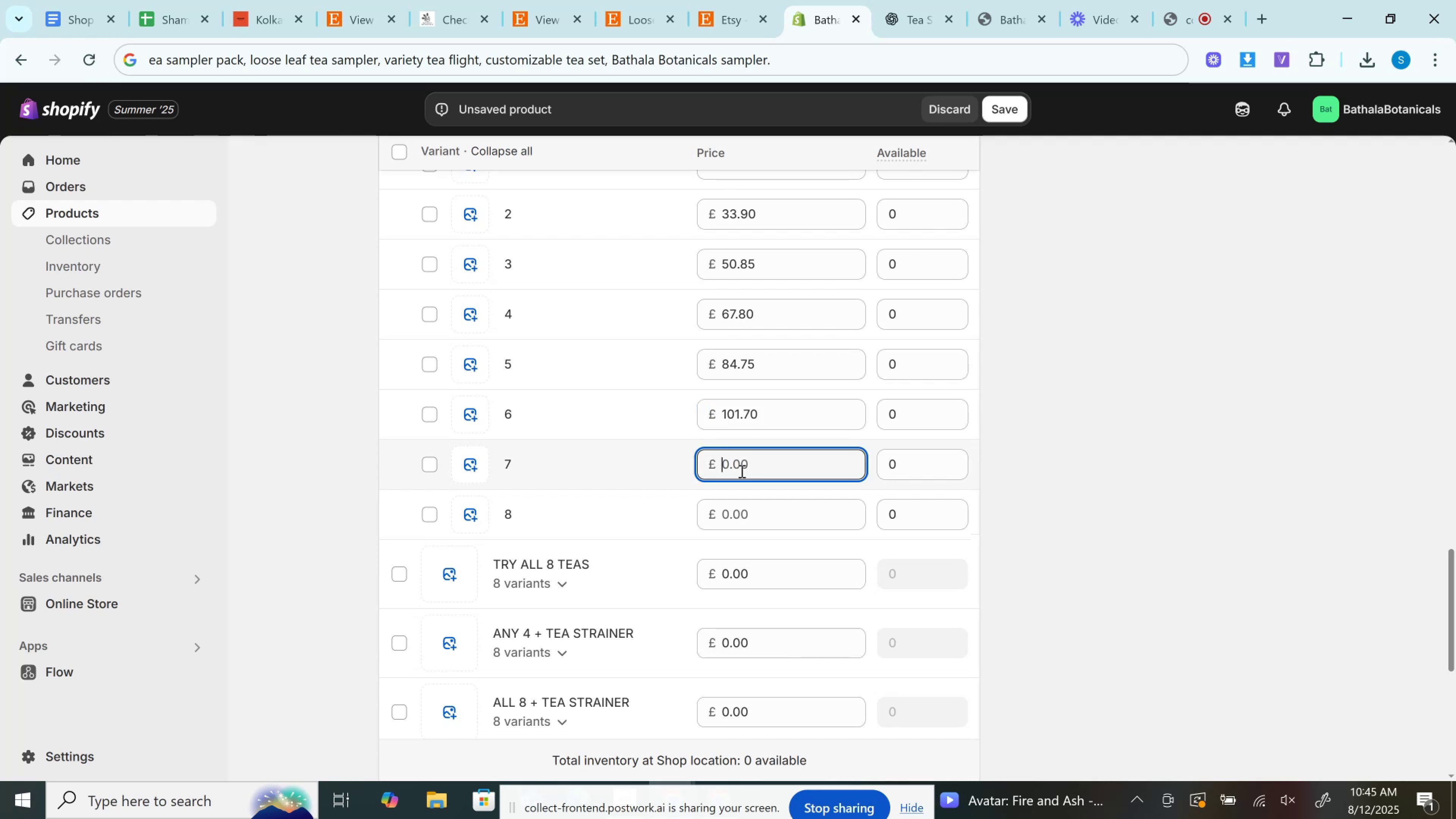 
key(Control+V)
 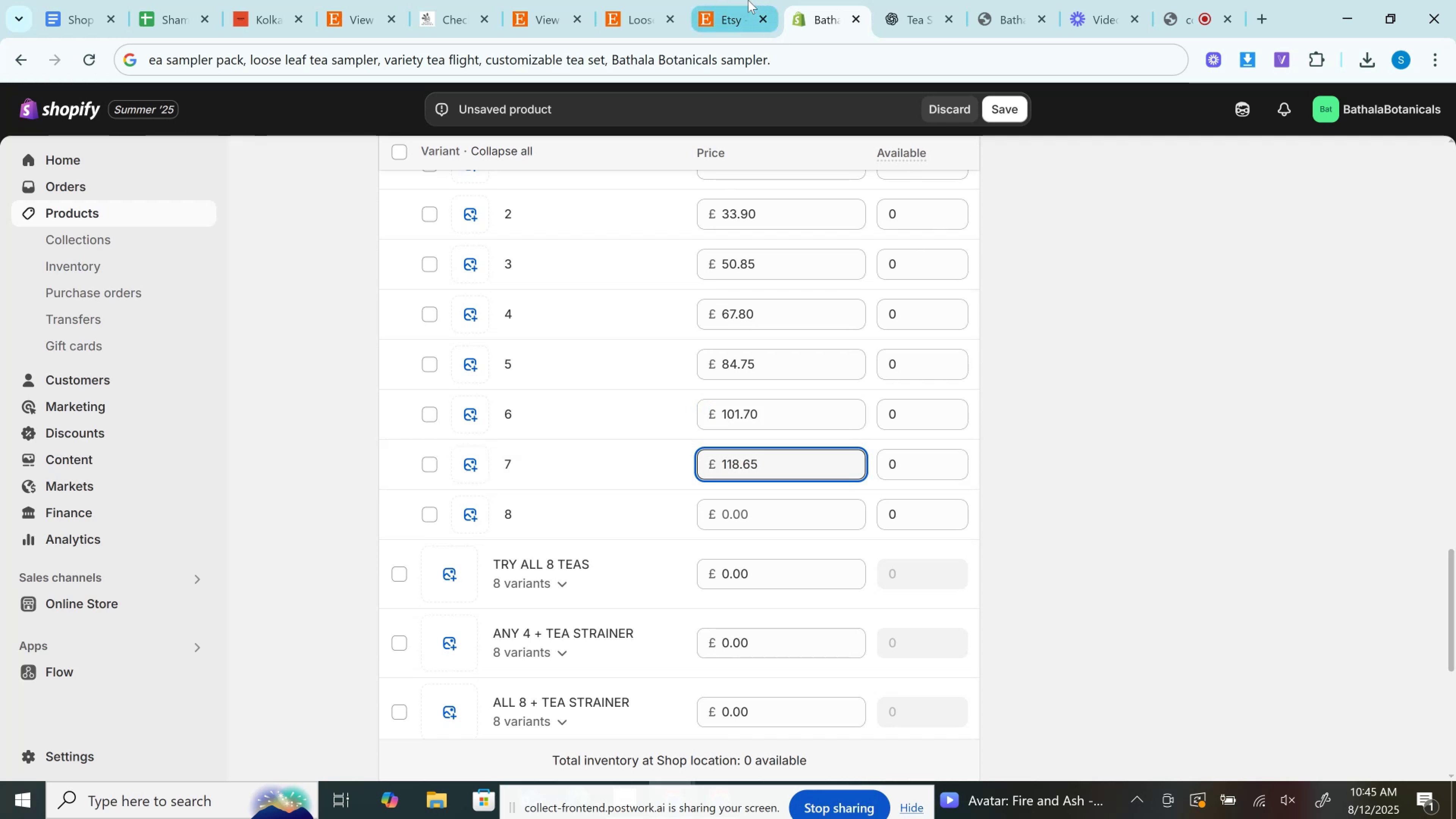 
left_click([748, 0])
 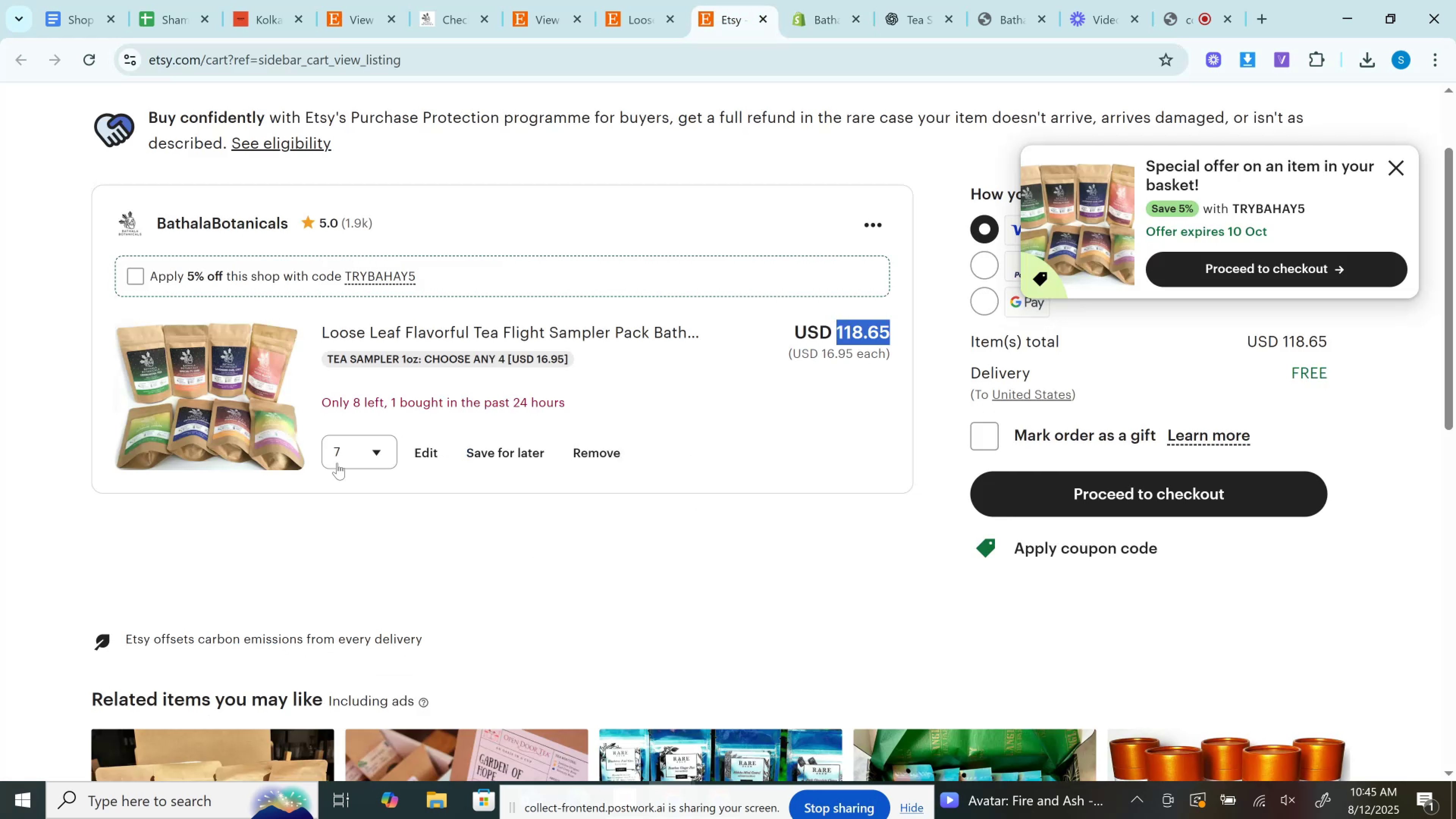 
left_click([347, 458])
 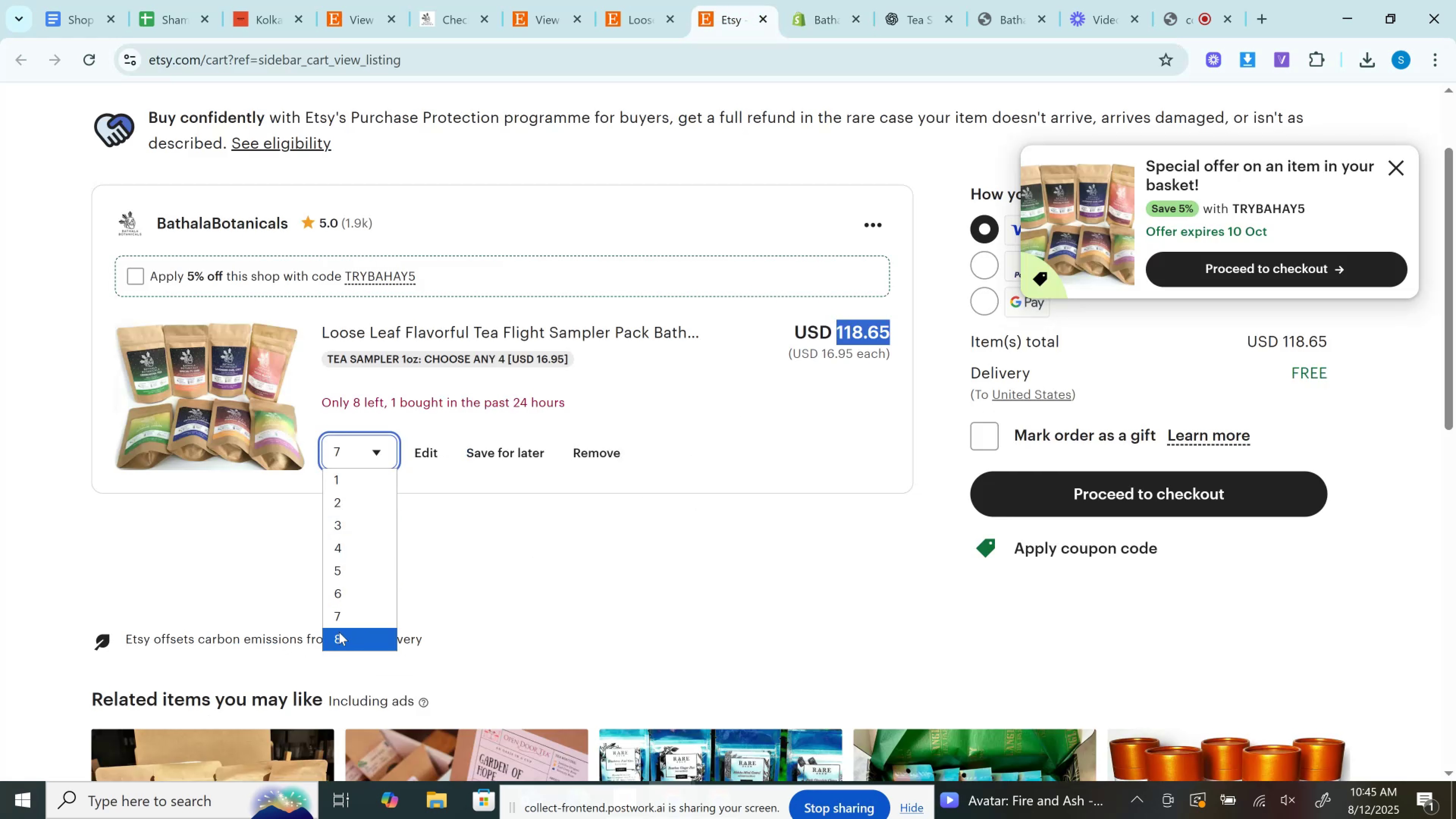 
left_click([339, 632])
 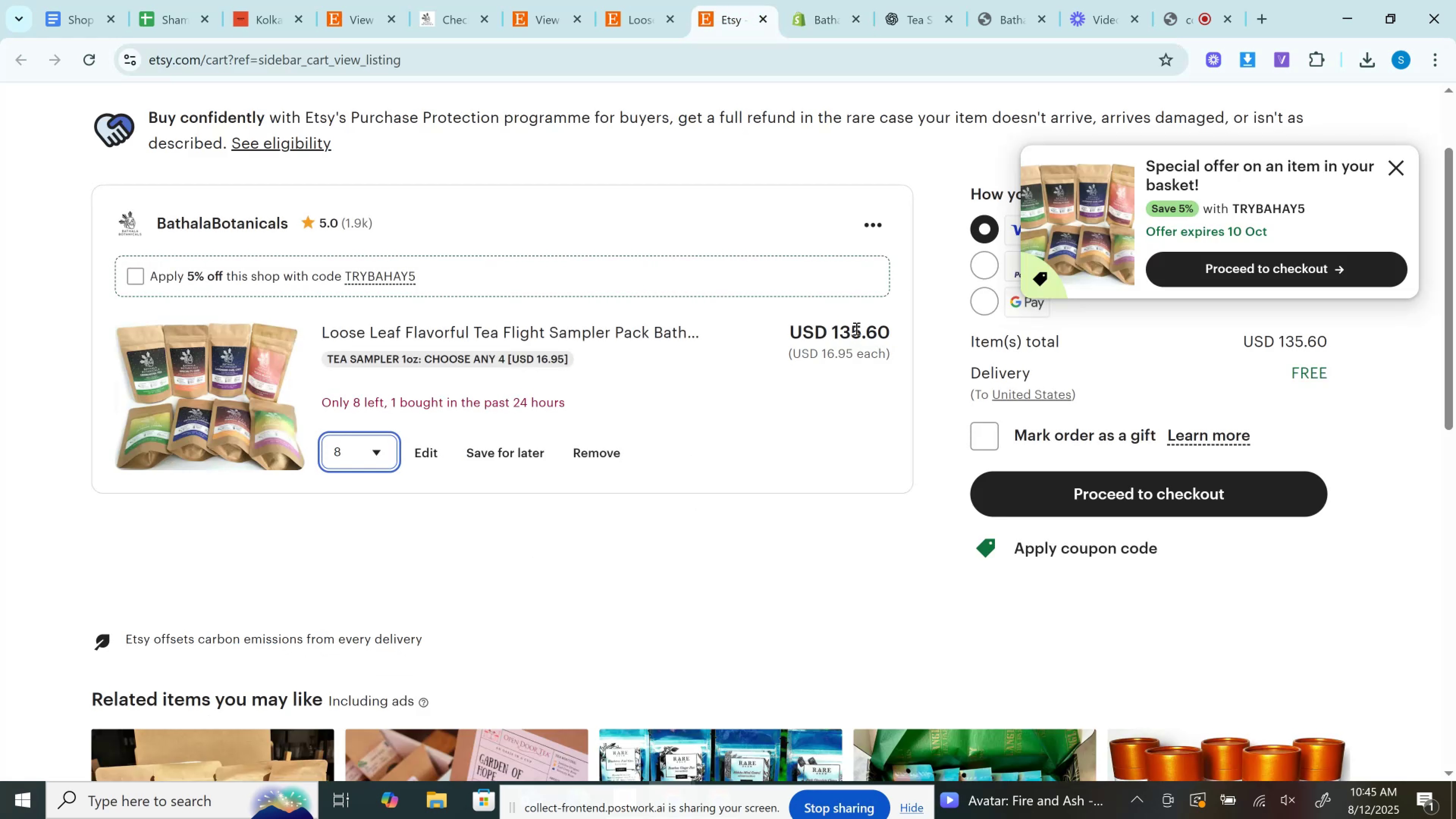 
double_click([855, 328])
 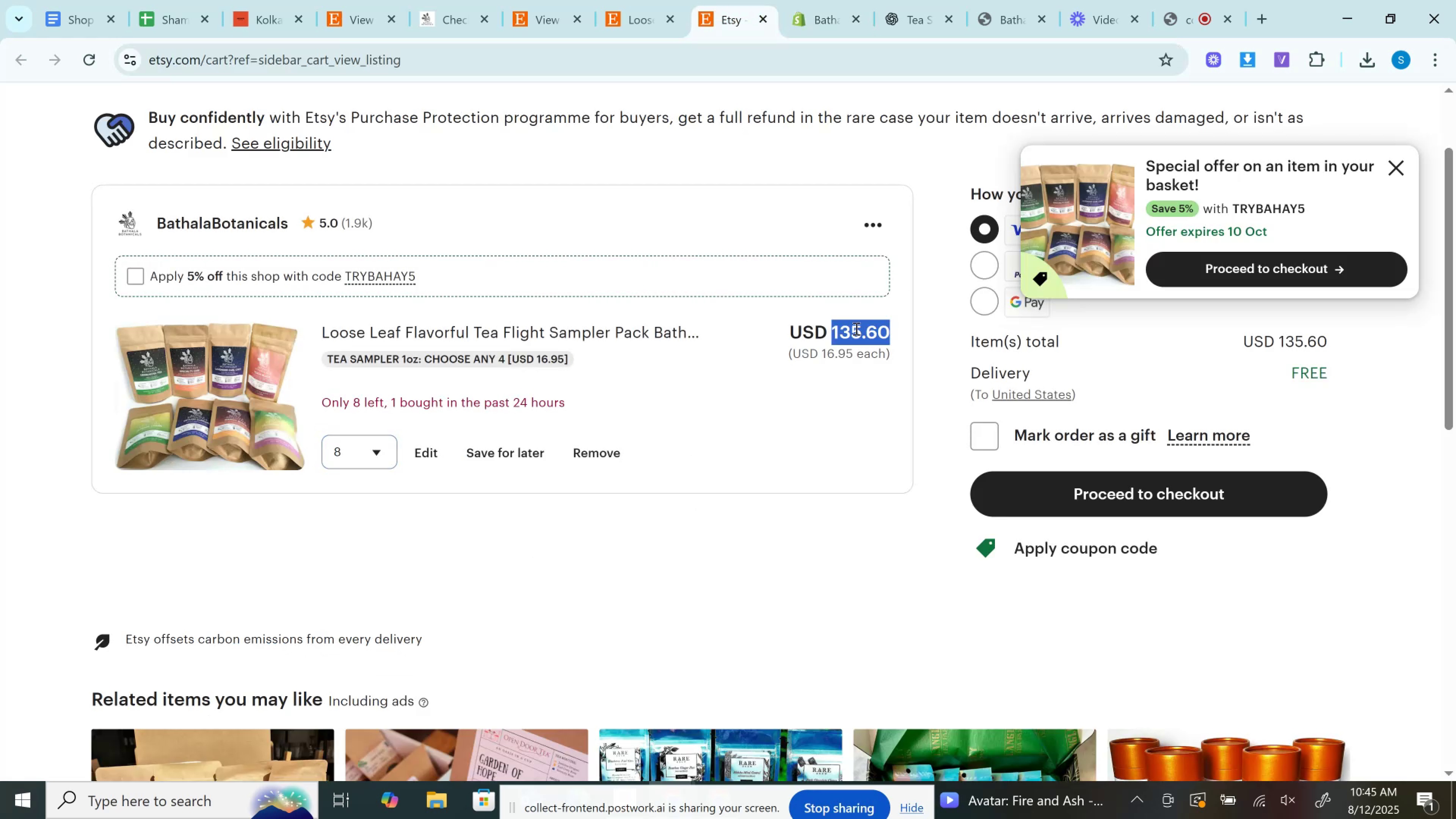 
key(Control+C)
 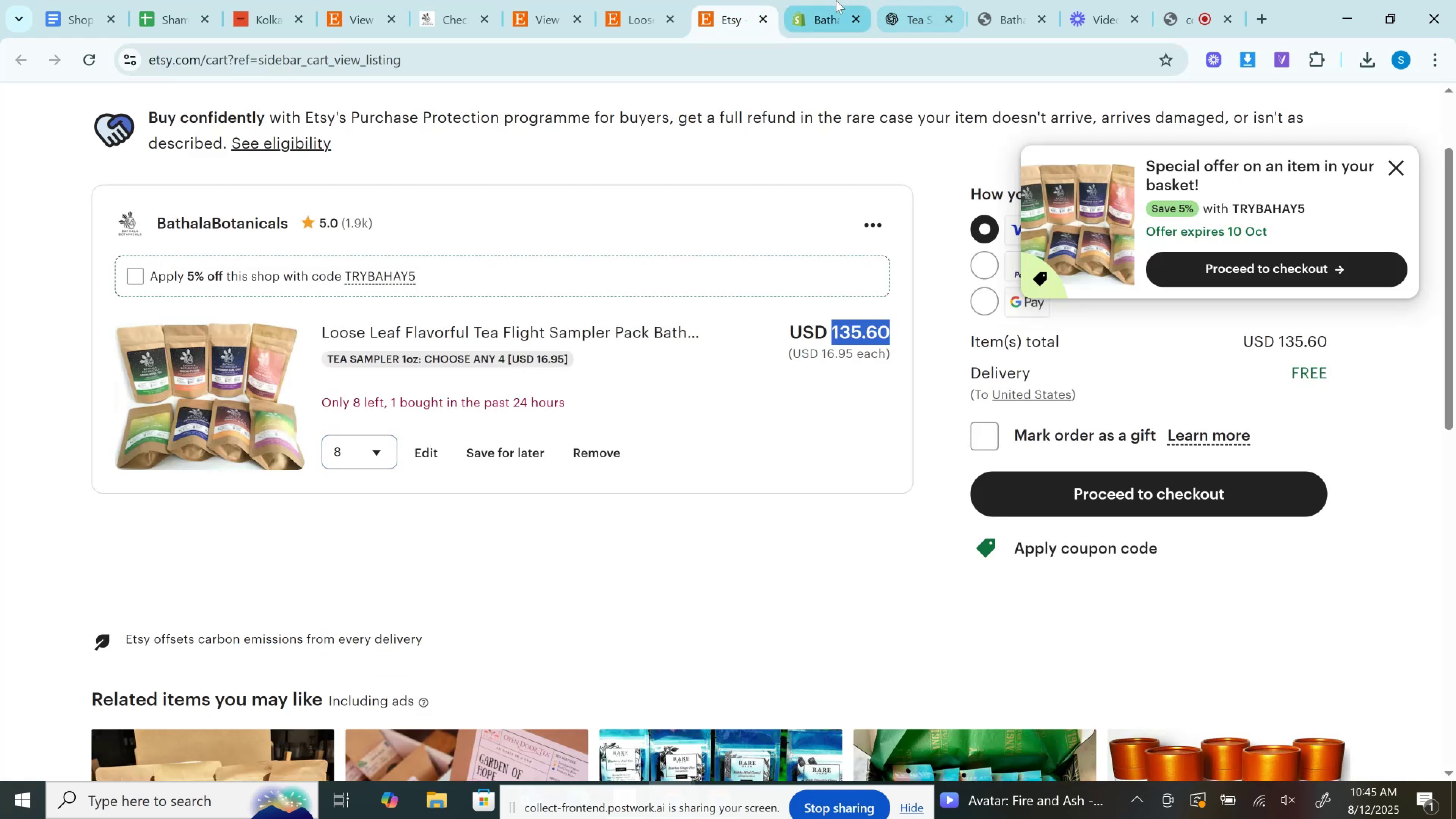 
left_click([825, 0])
 